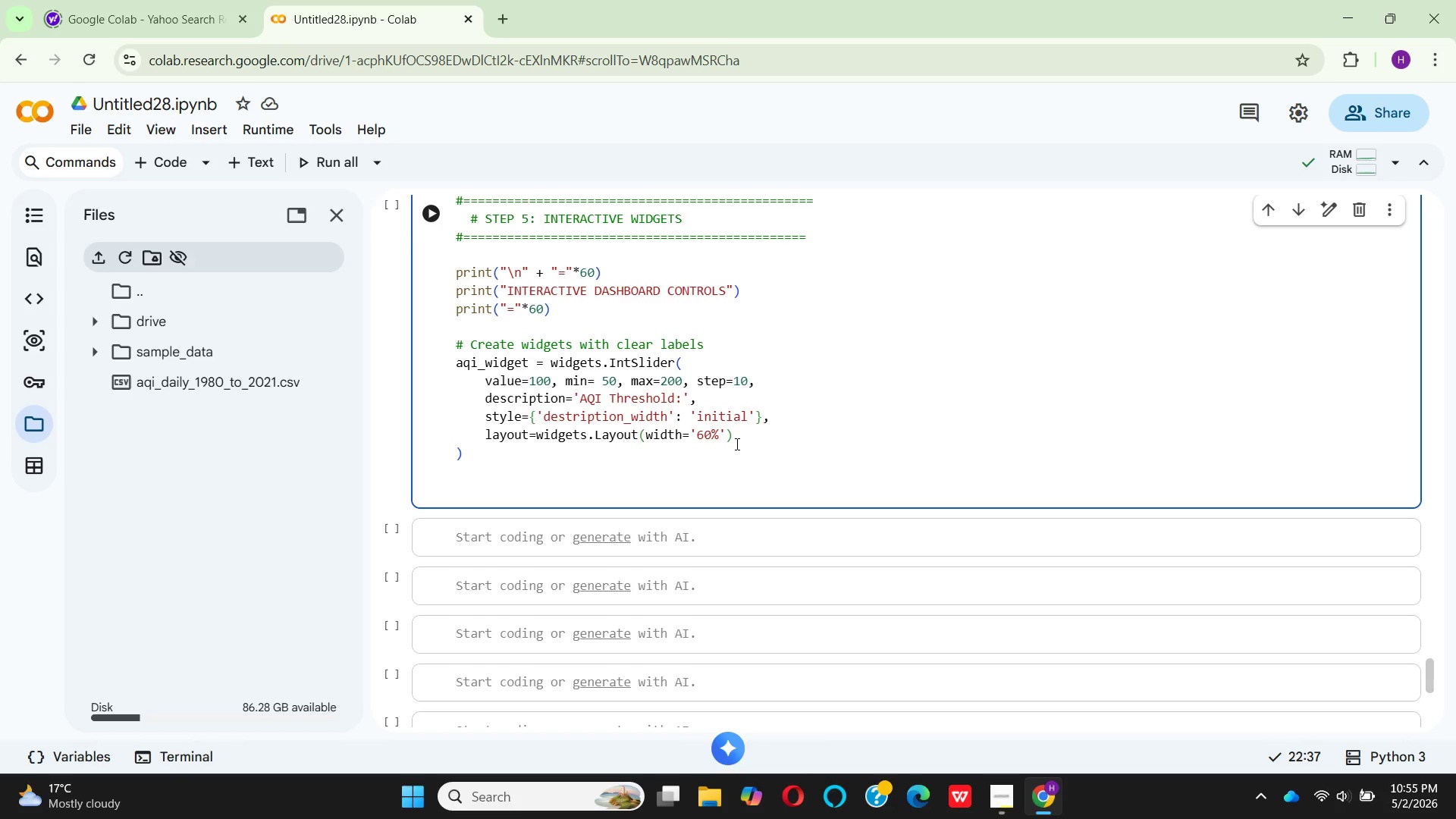 
wait(149.56)
 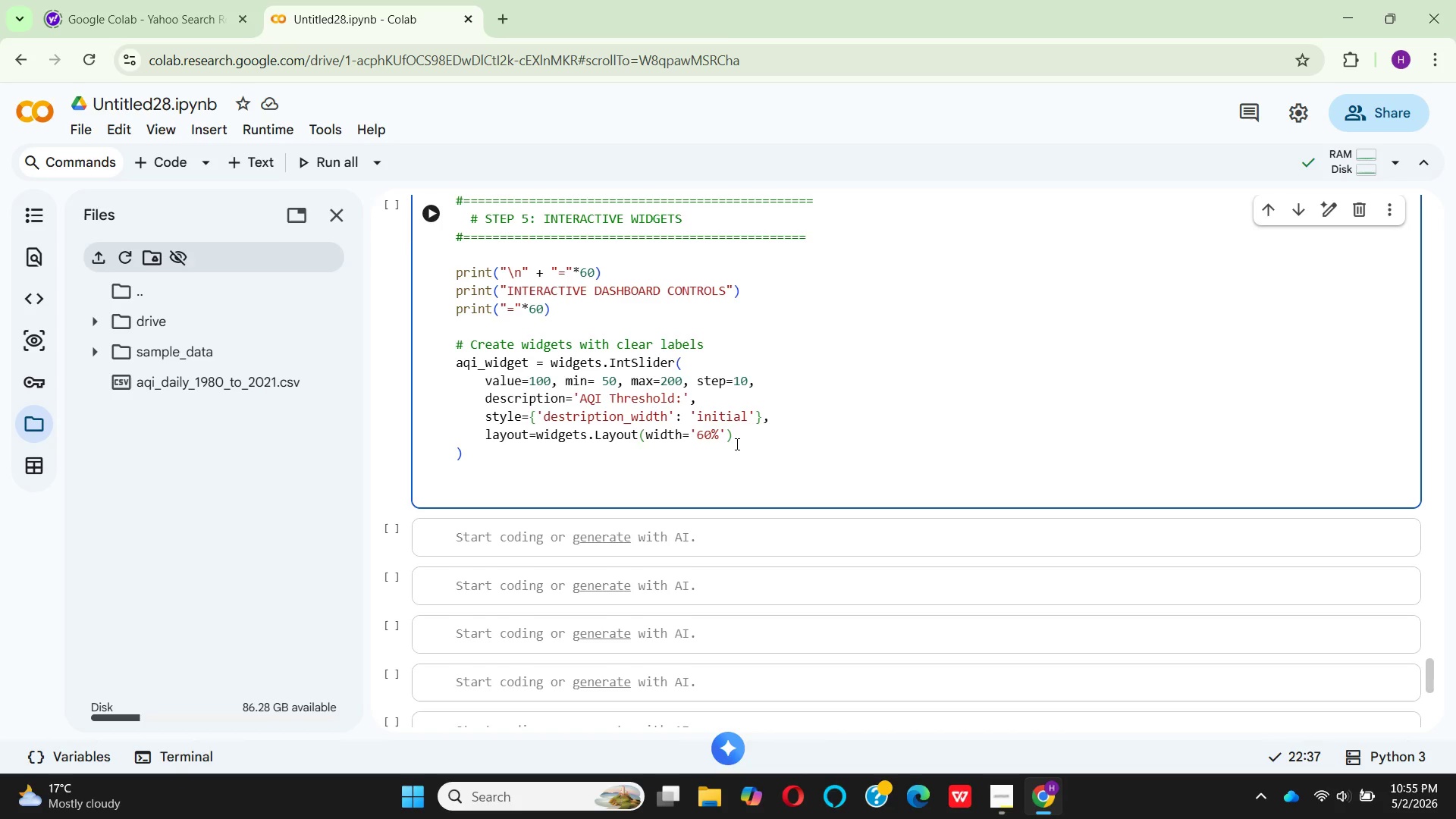 
type(flu+)
key(Backspace)
type(_)
 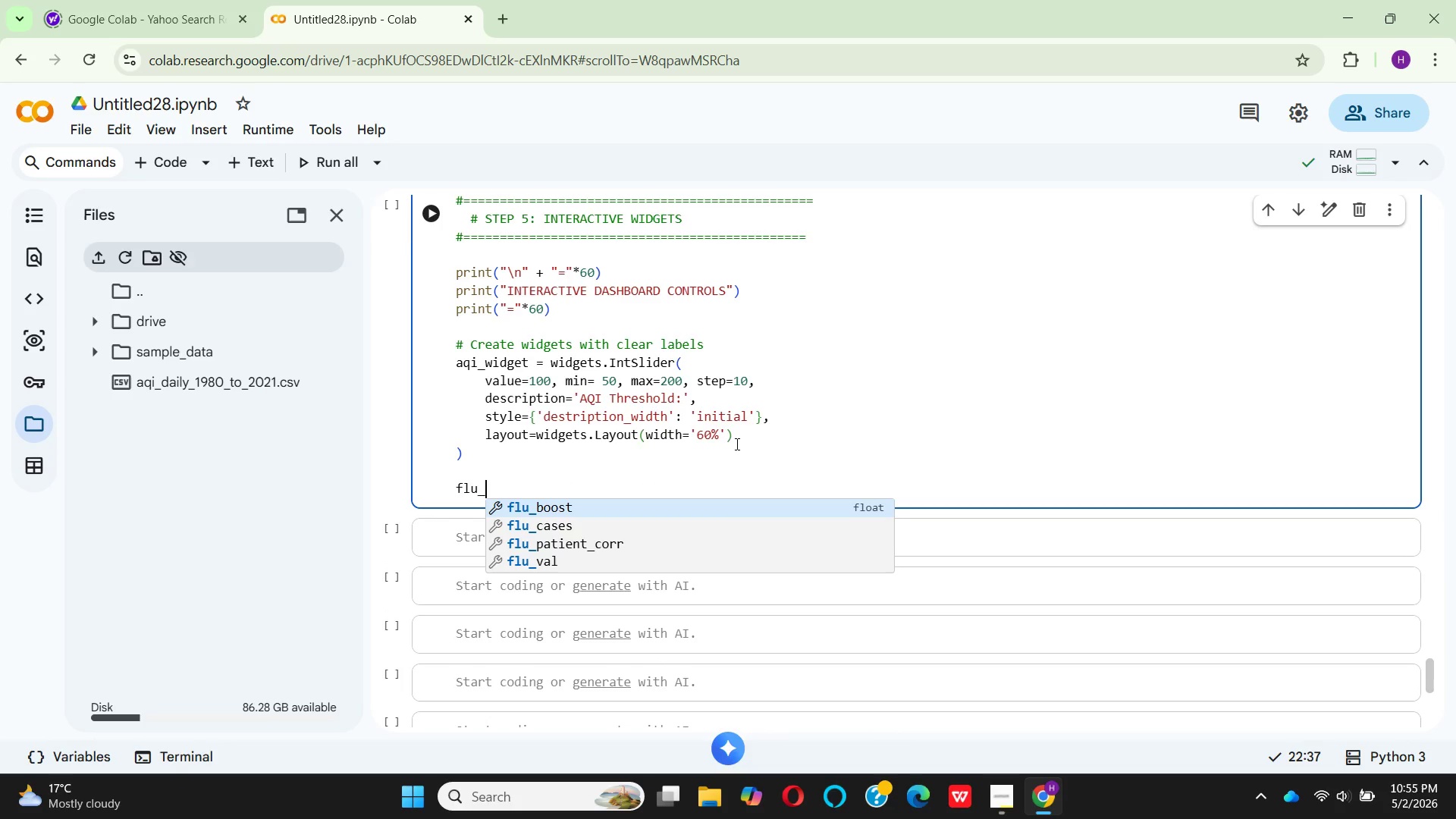 
key(W)
 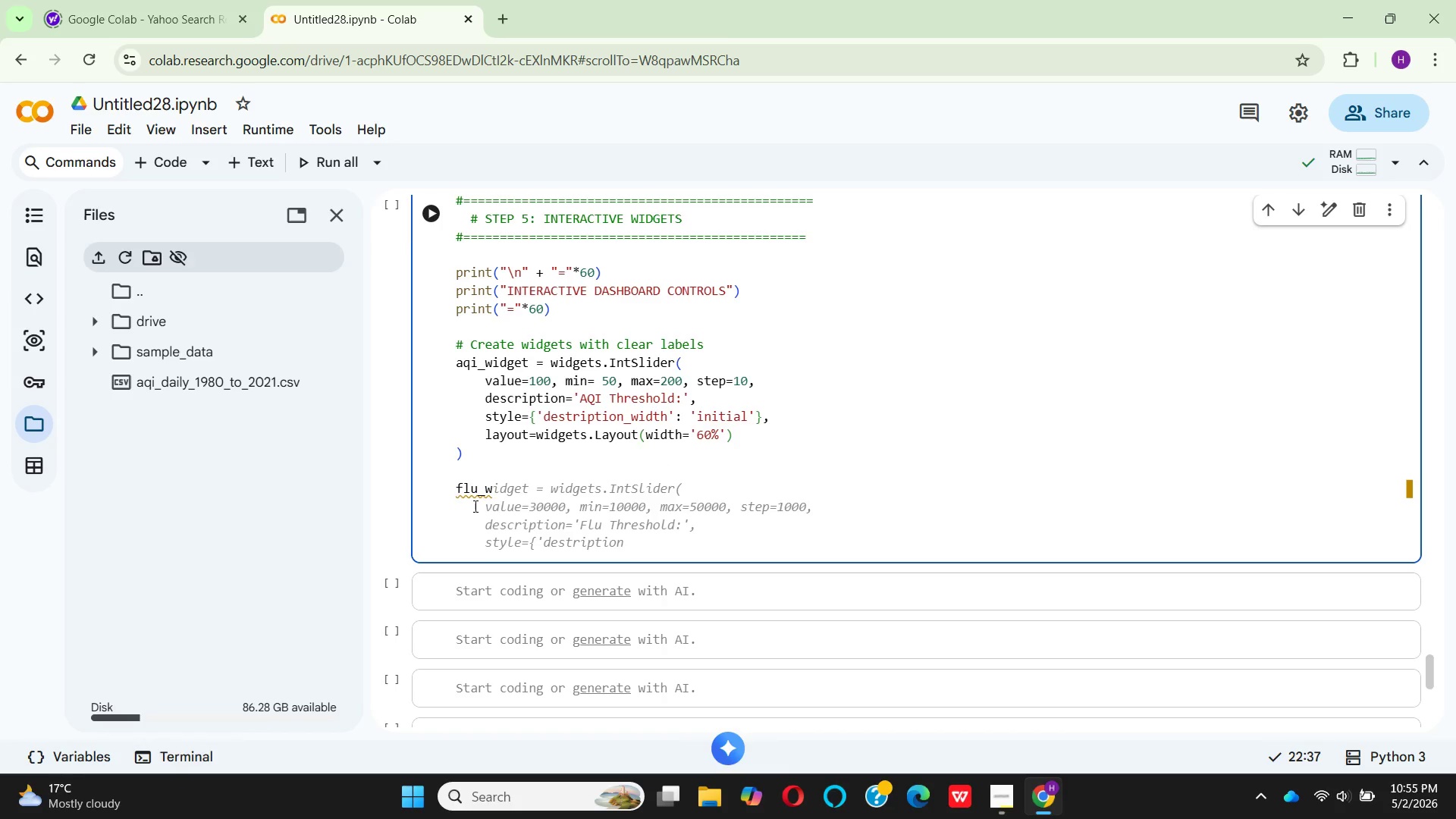 
left_click([573, 471])
 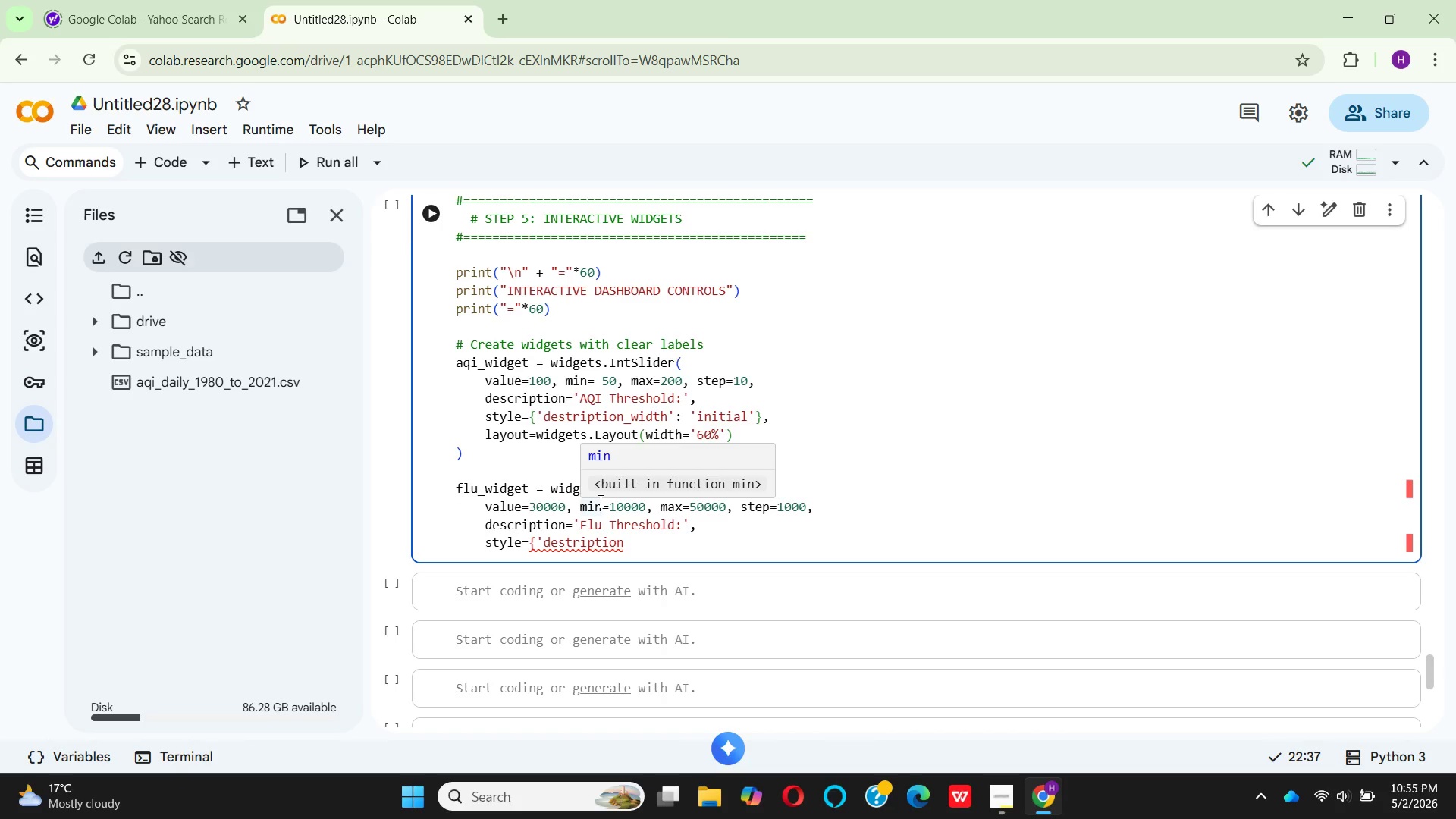 
mouse_move([519, 536])
 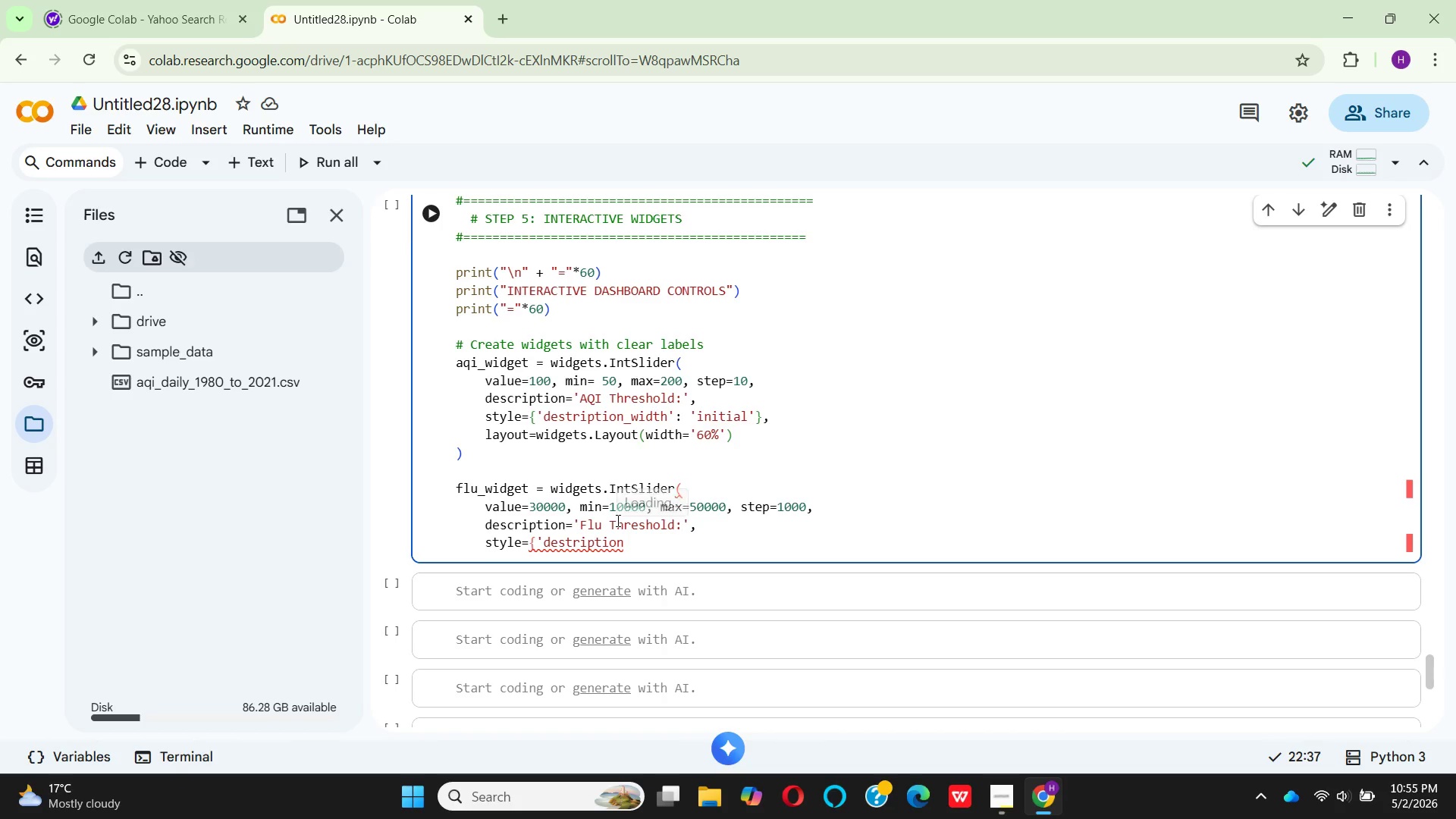 
wait(10.43)
 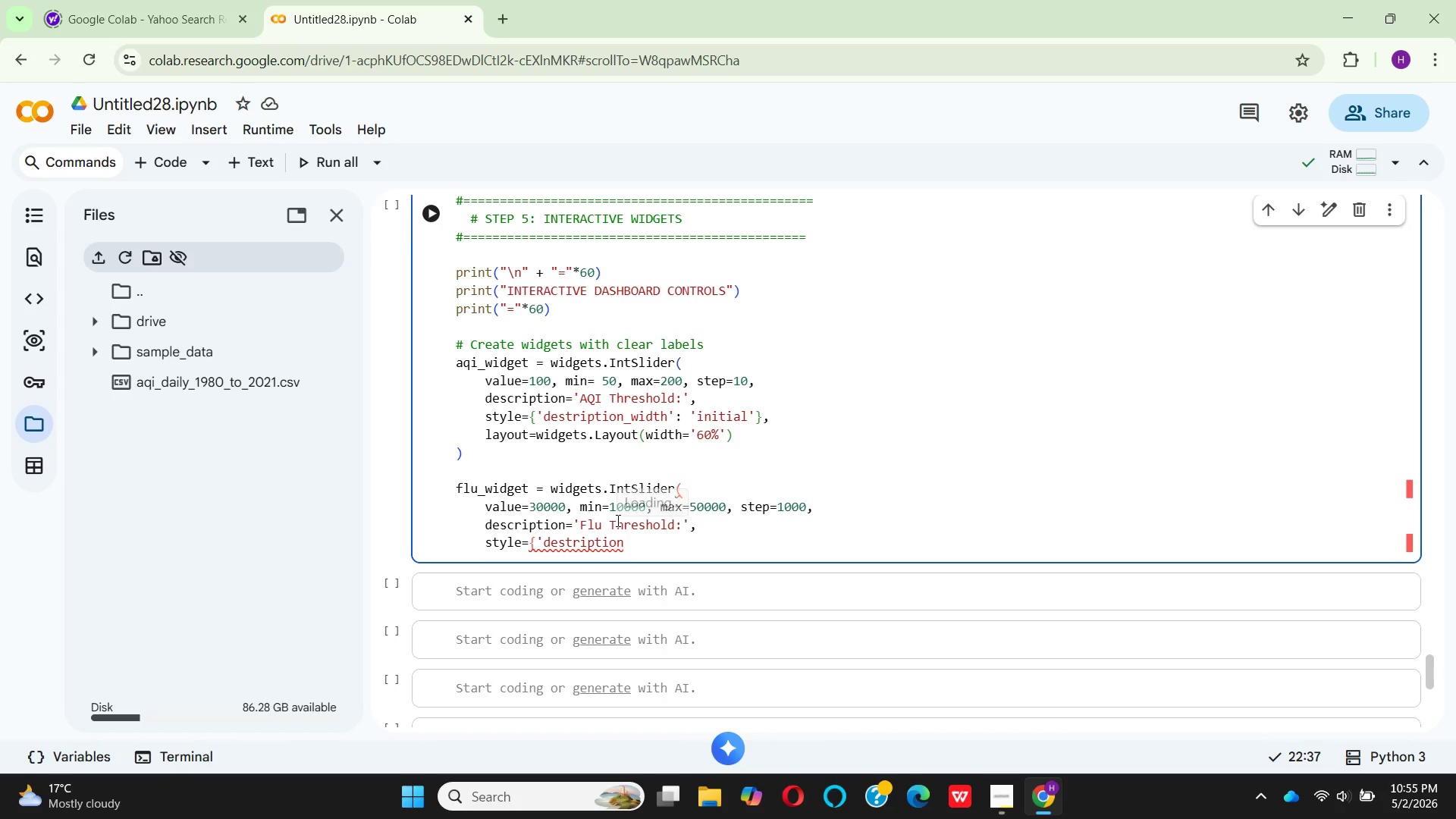 
key(Backspace)
 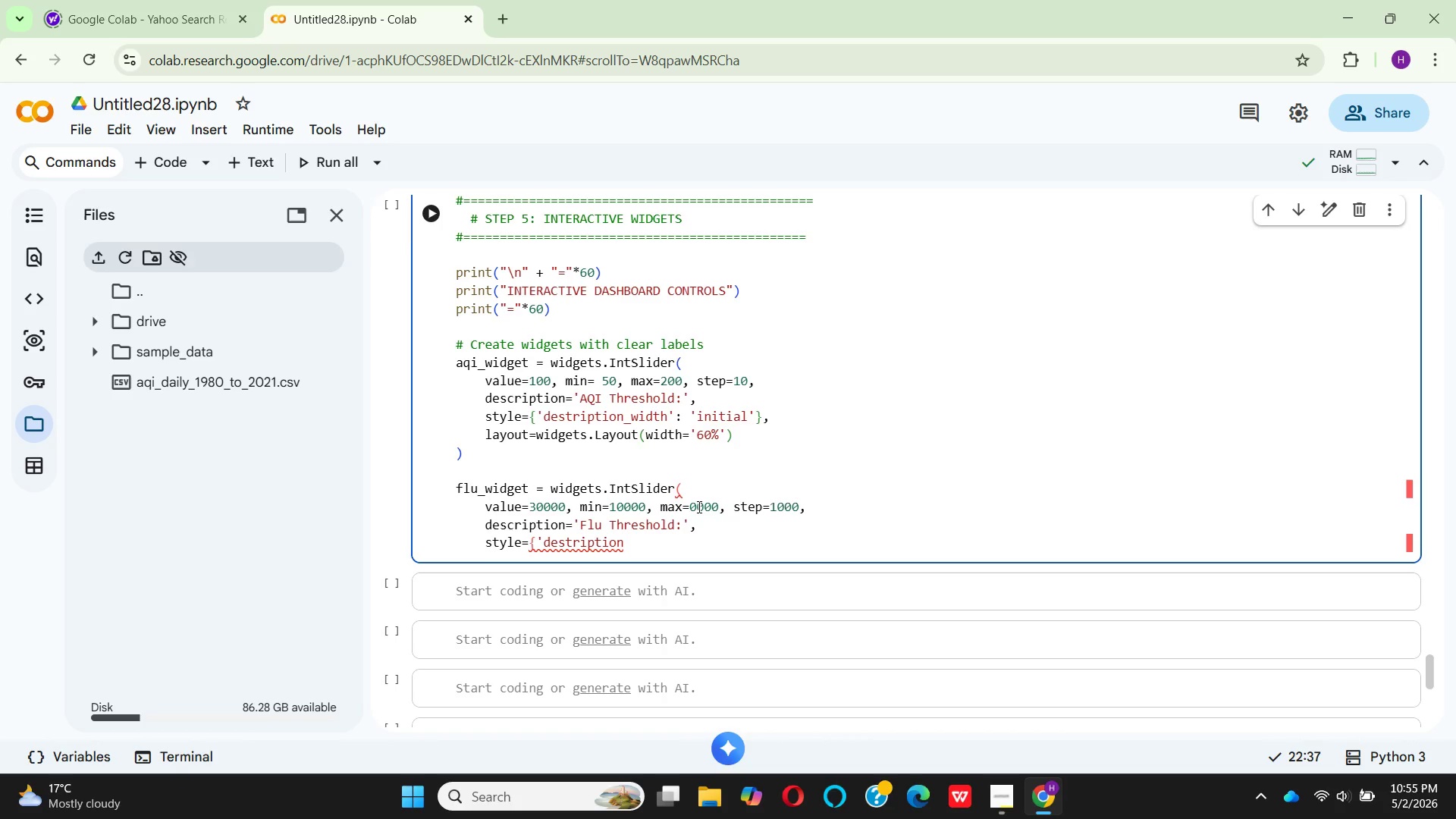 
key(6)
 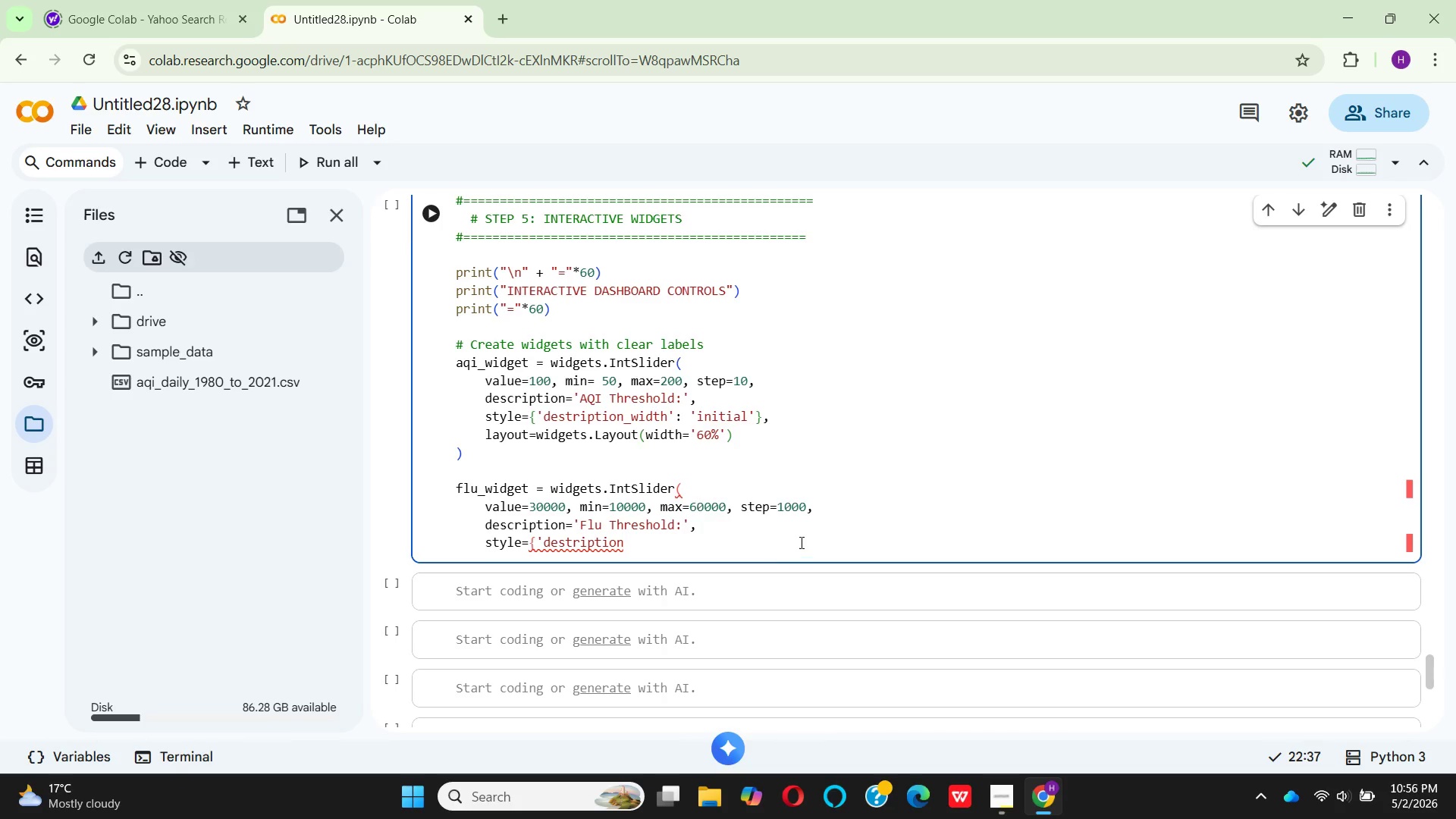 
left_click([782, 516])
 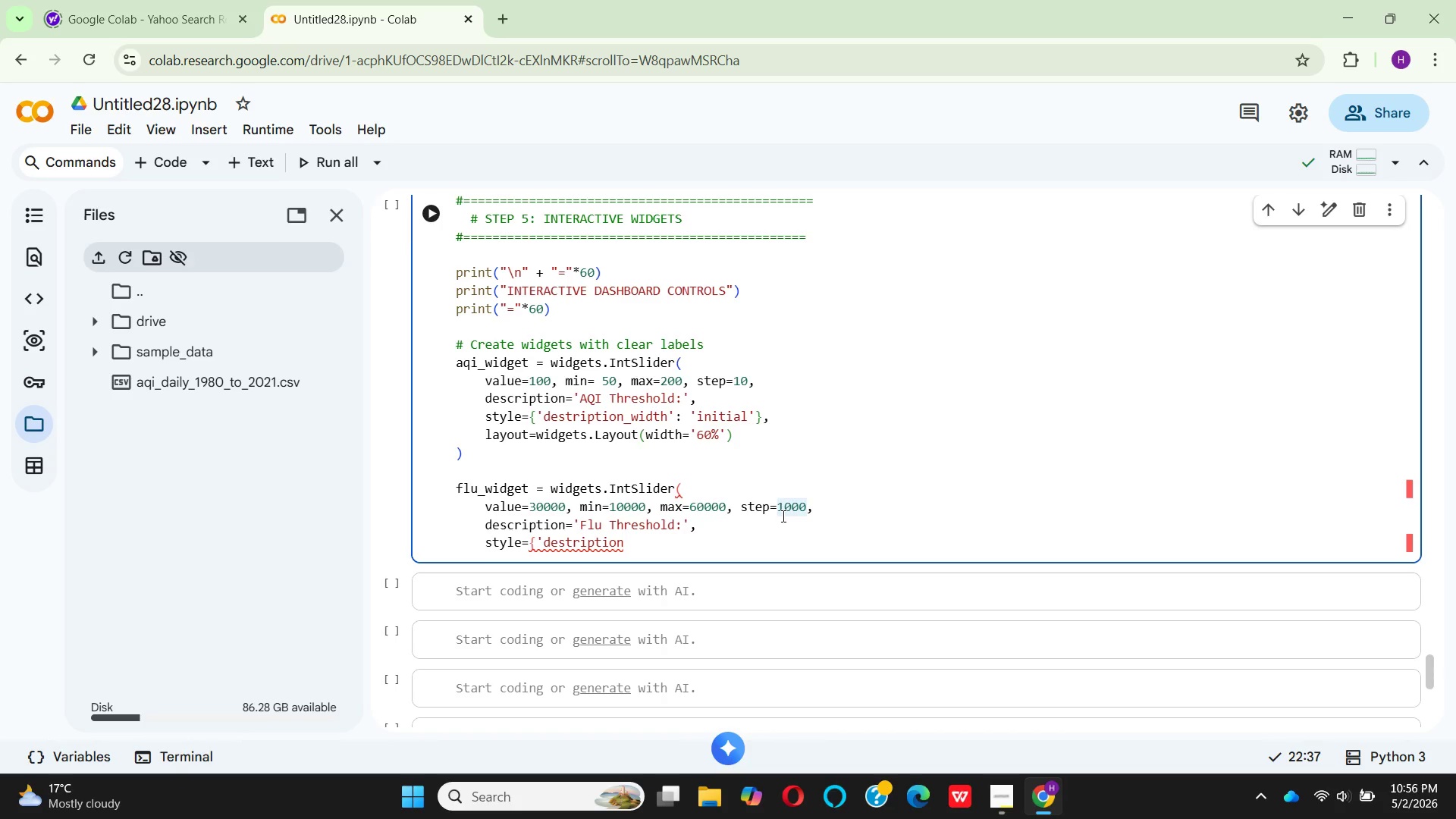 
key(Backspace)
 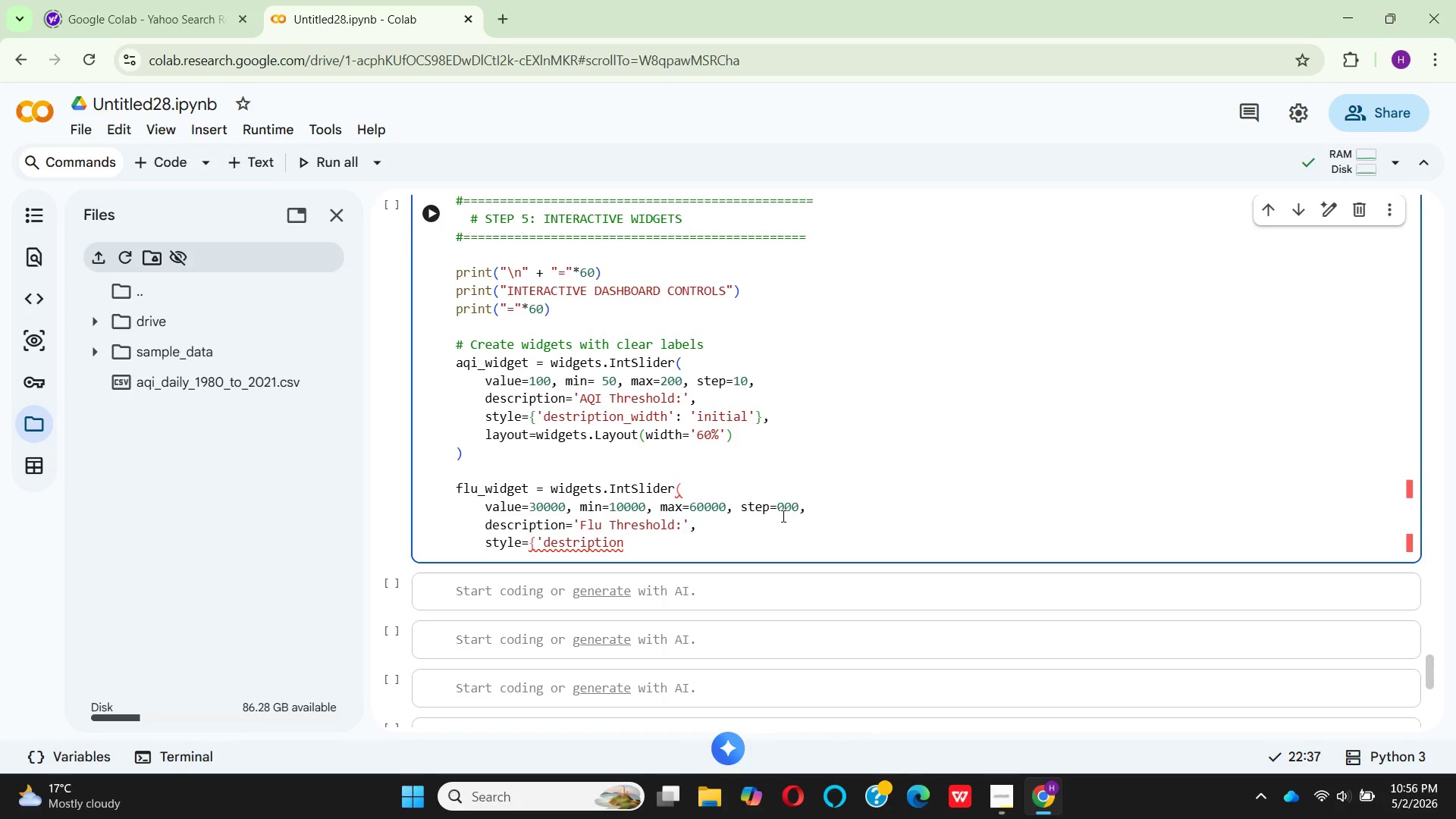 
key(5)
 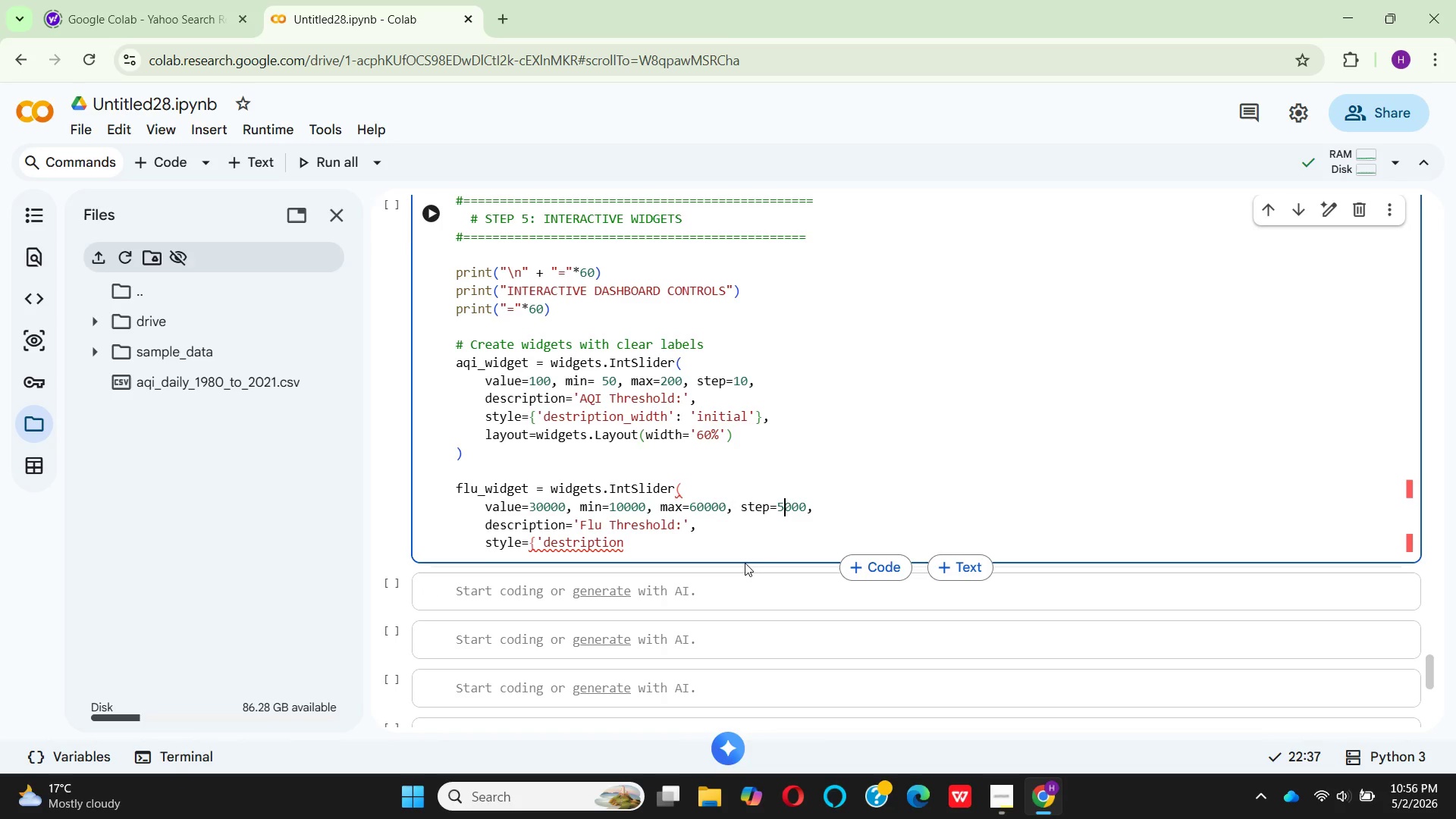 
wait(13.16)
 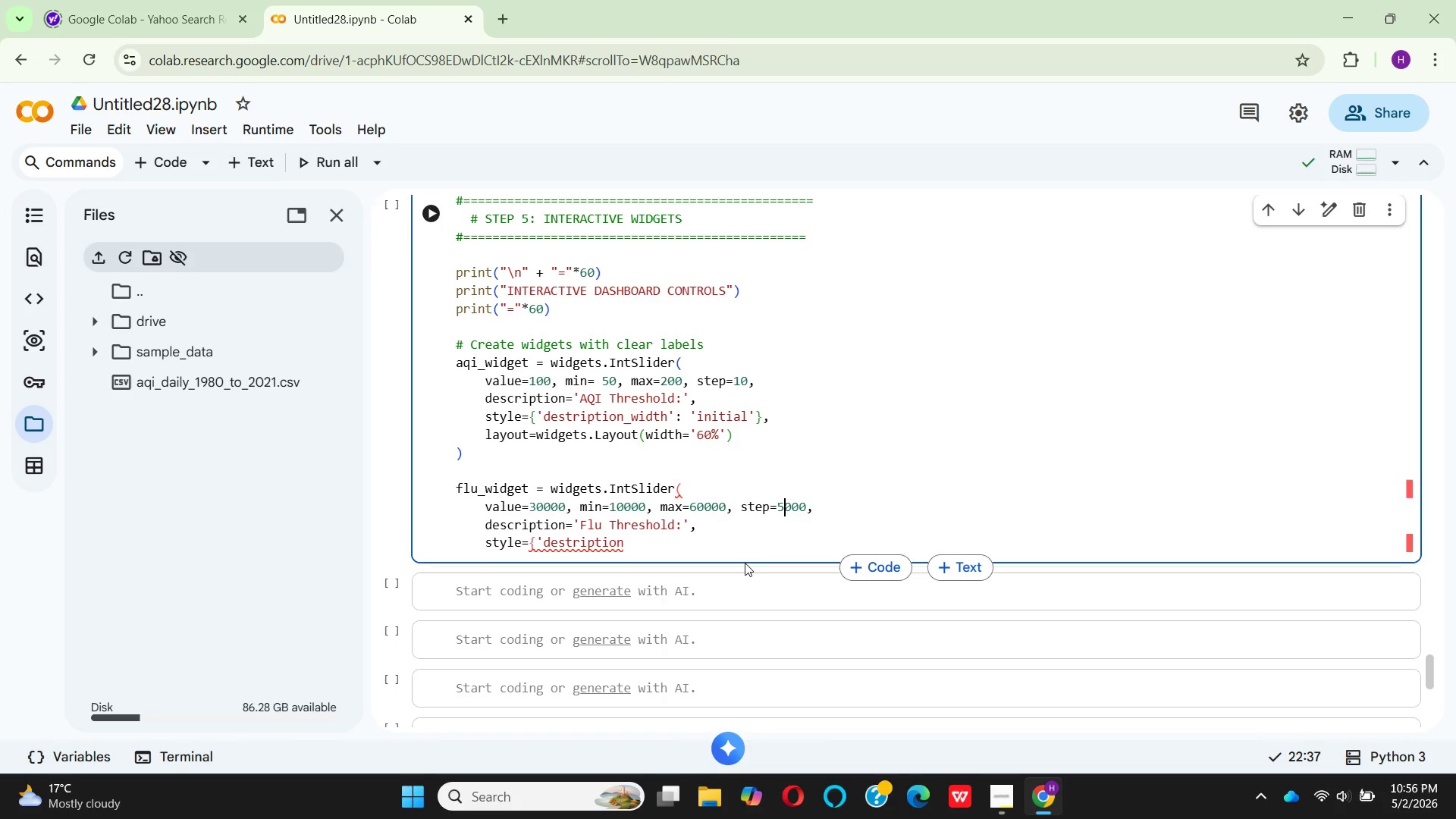 
left_click([632, 548])
 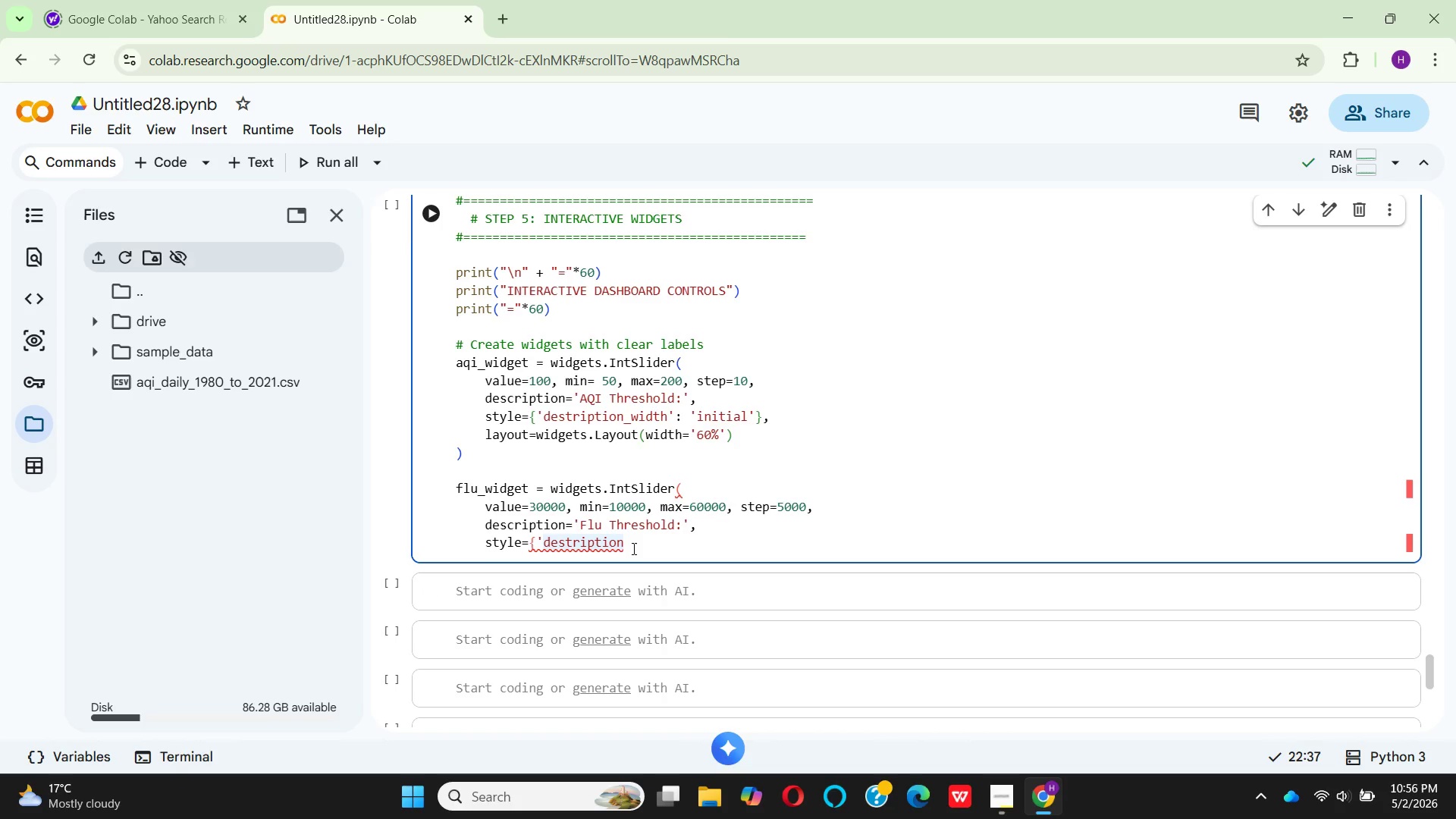 
key(Shift+Minus)
 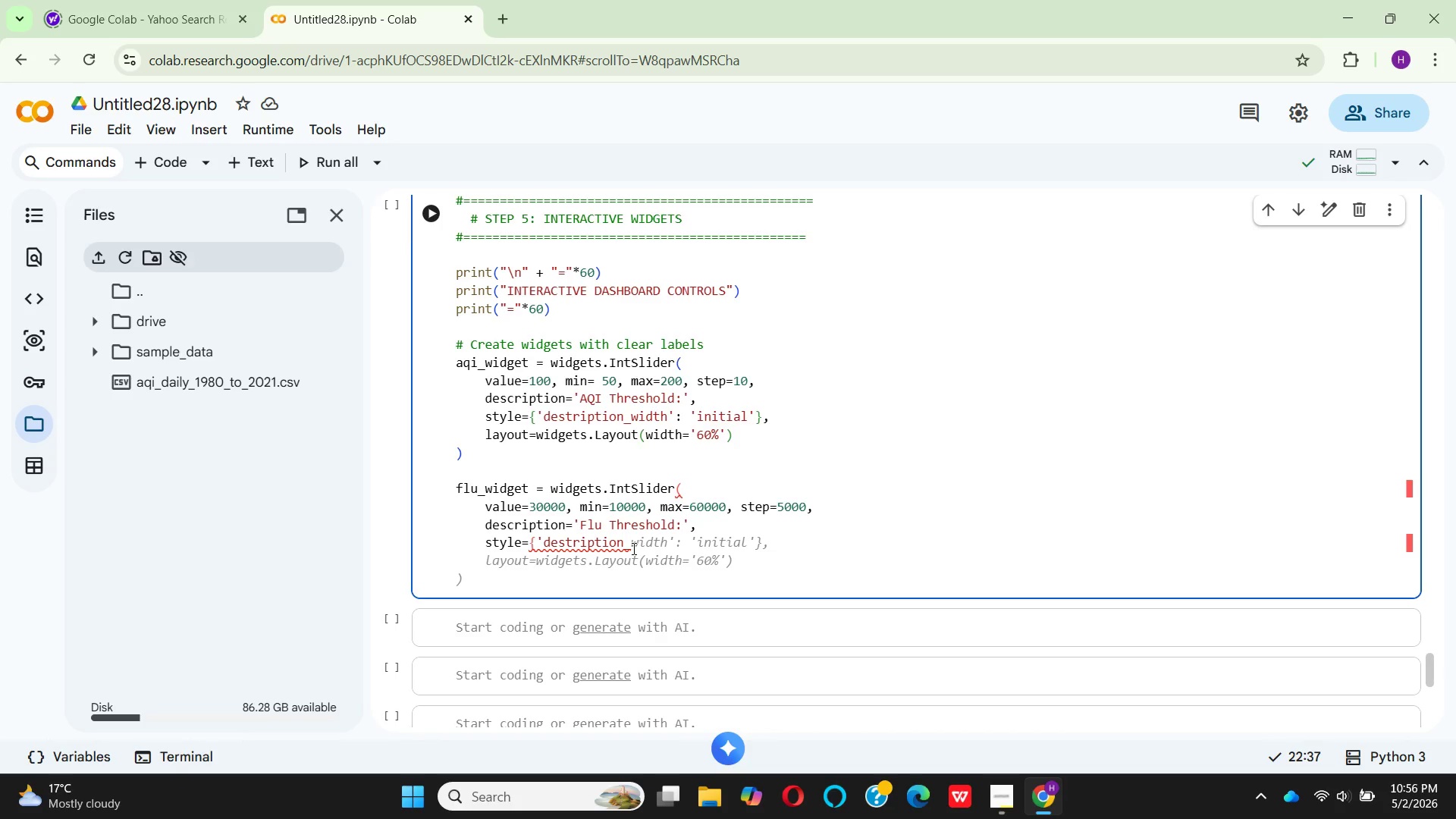 
wait(11.14)
 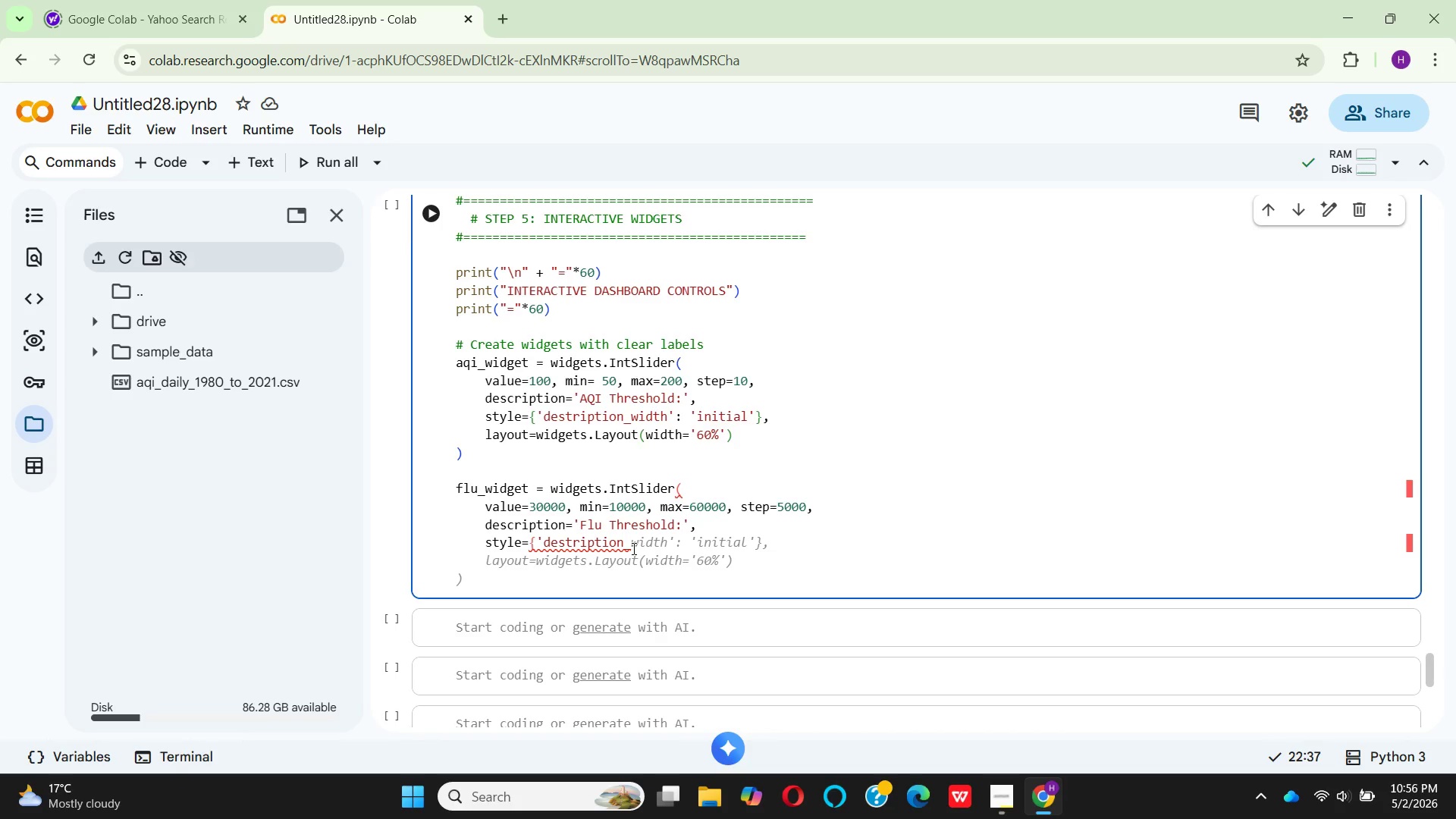 
left_click([711, 517])
 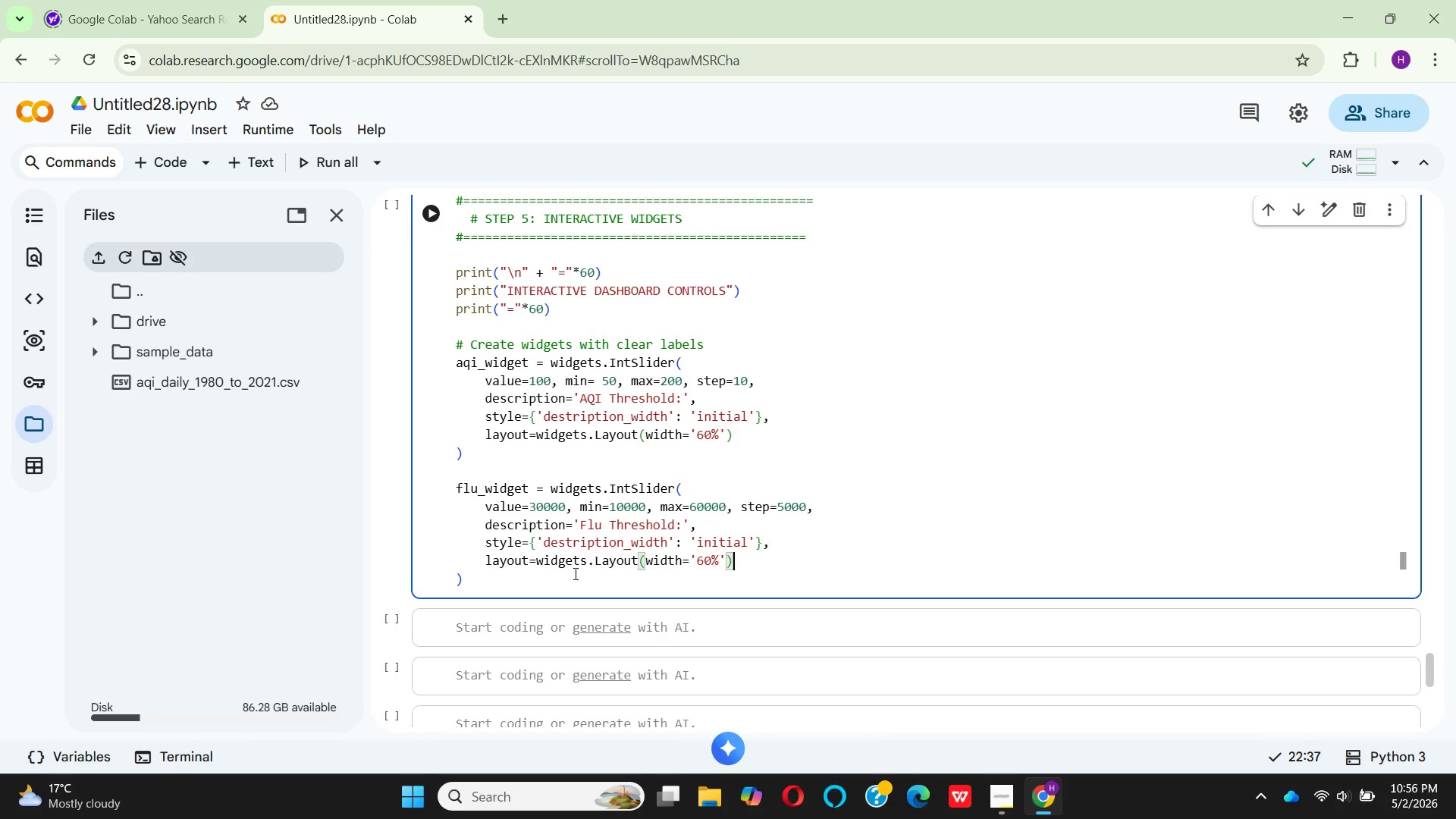 
wait(12.59)
 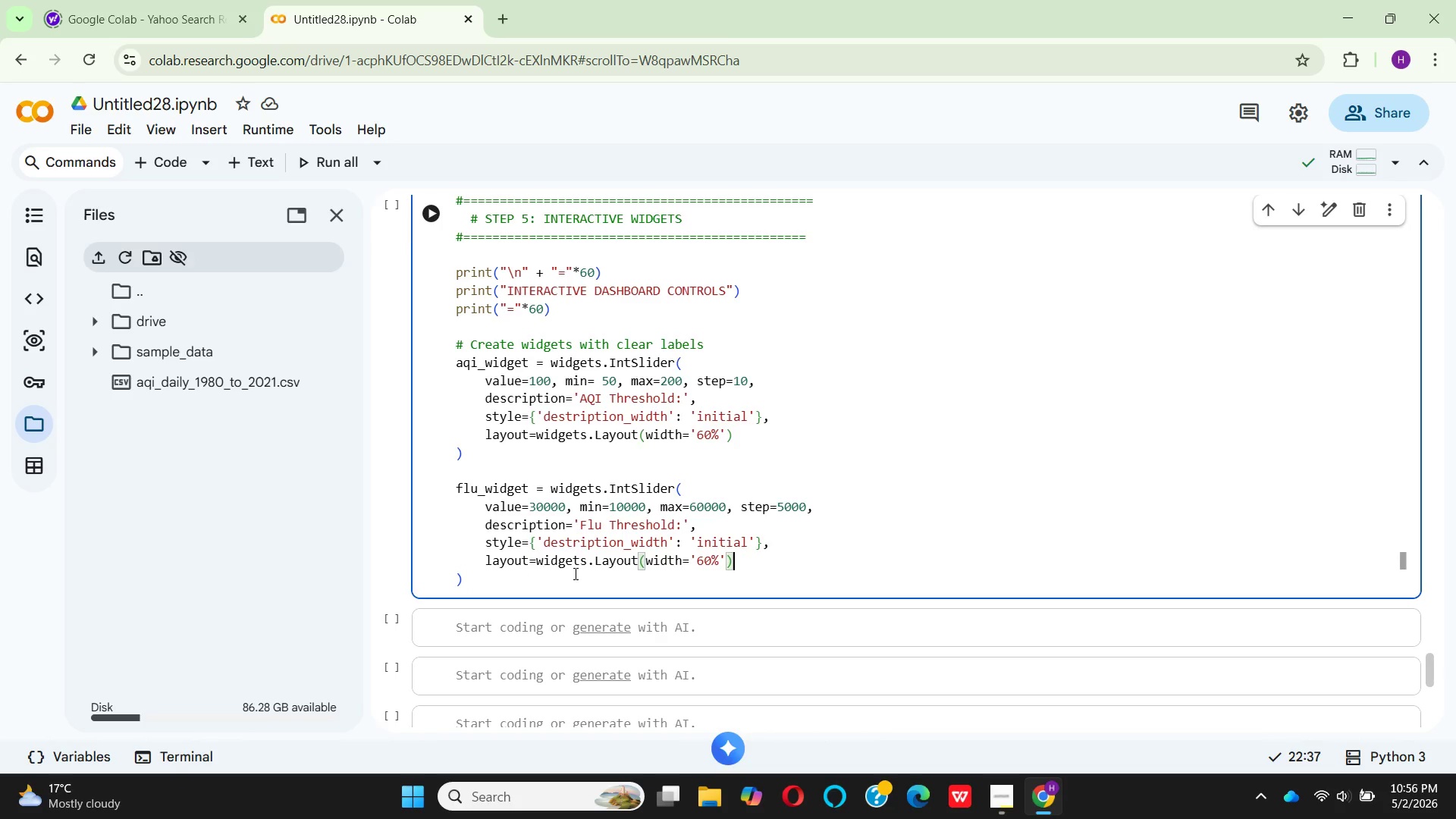 
left_click([501, 576])
 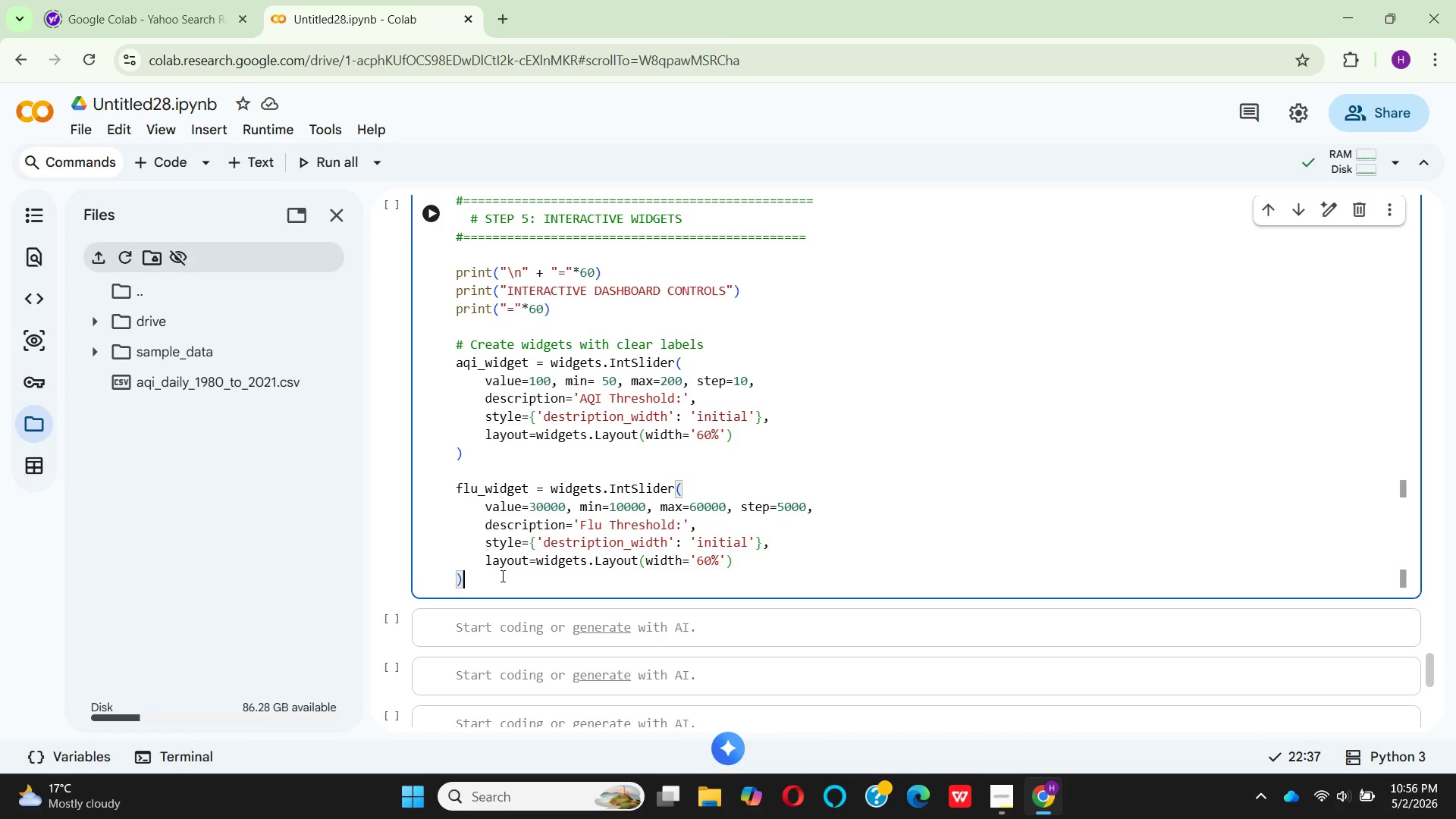 
key(Enter)
 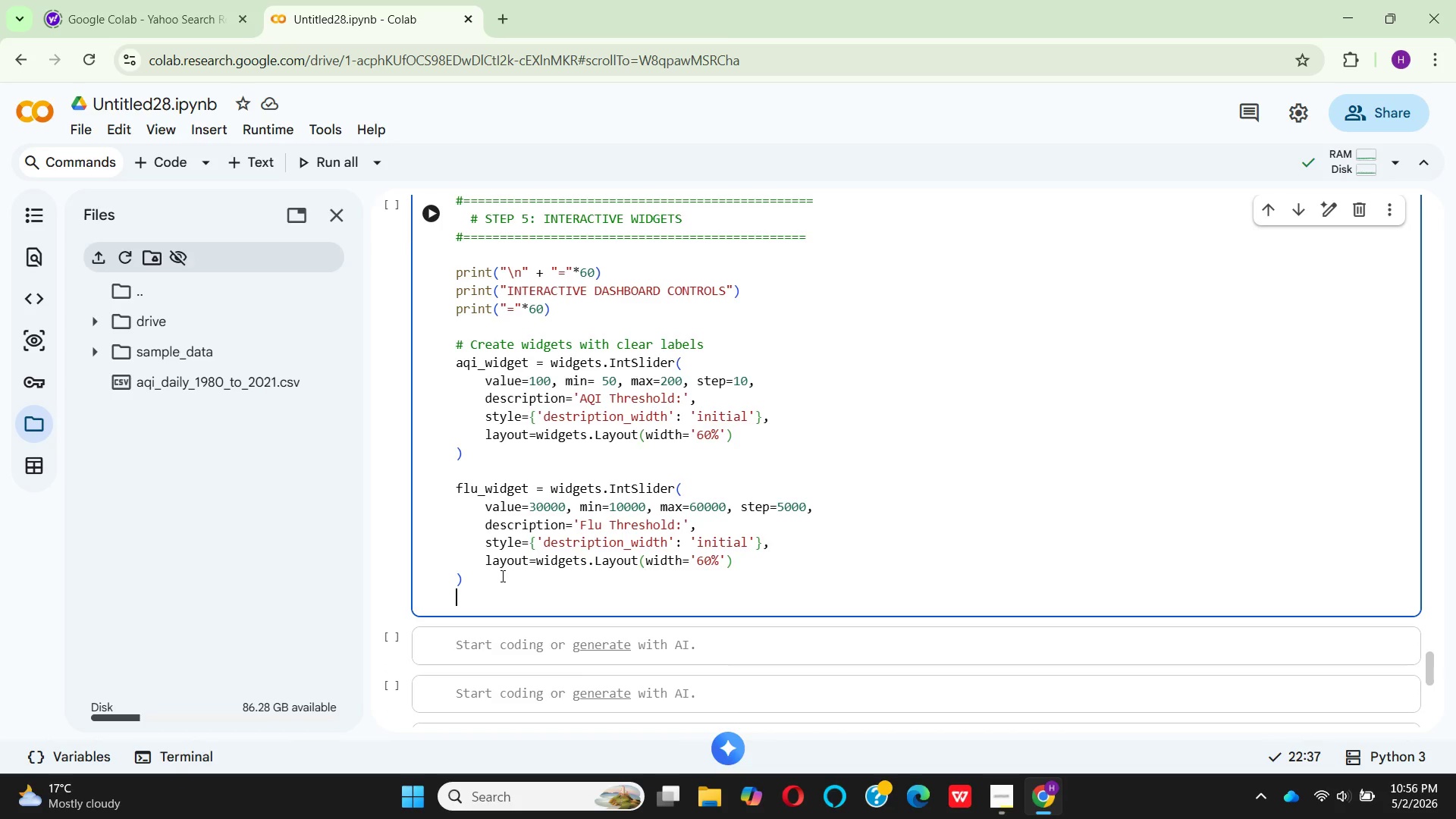 
key(Enter)
 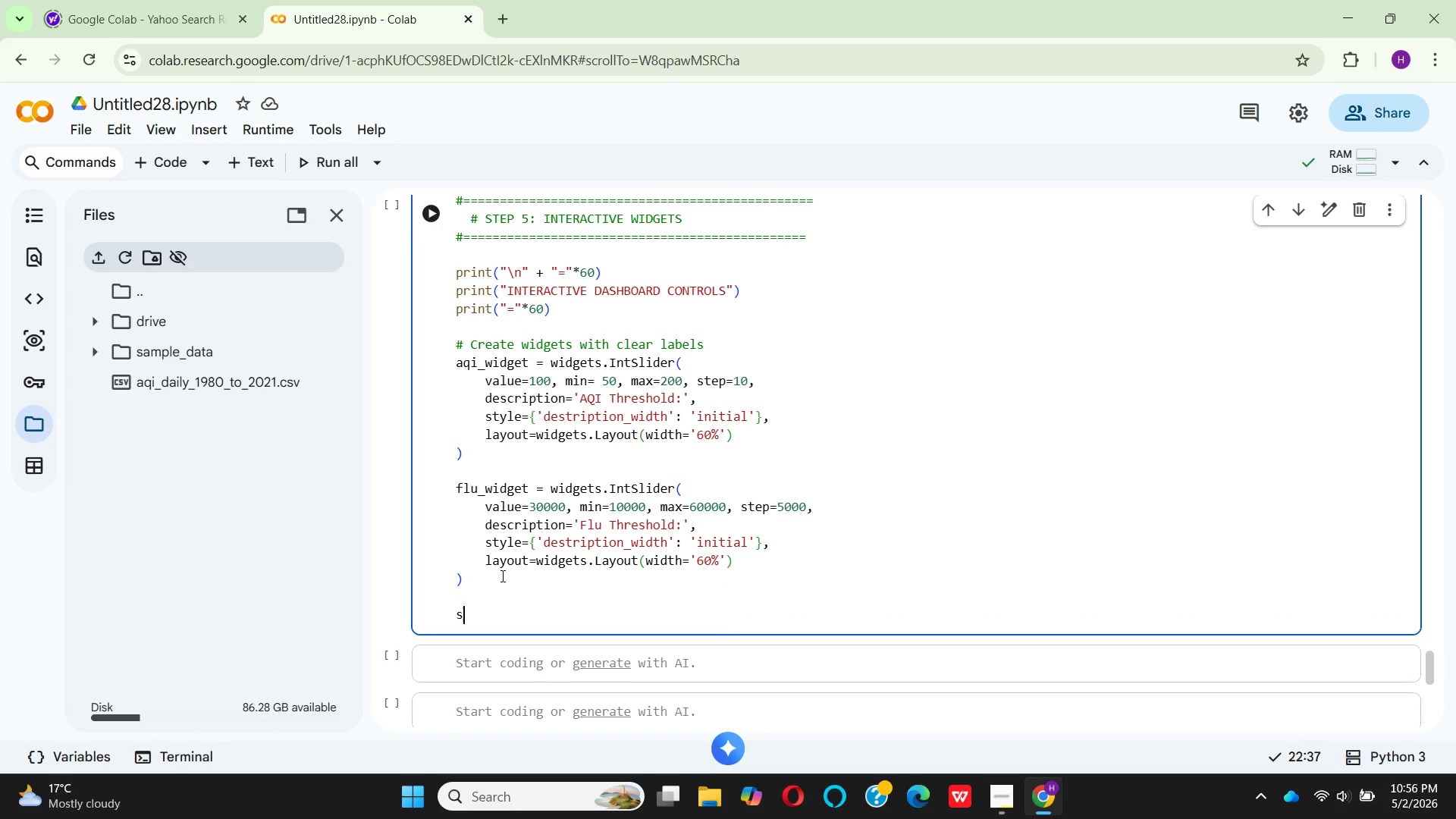 
type(spemd)
key(Backspace)
key(Backspace)
type(nd)
 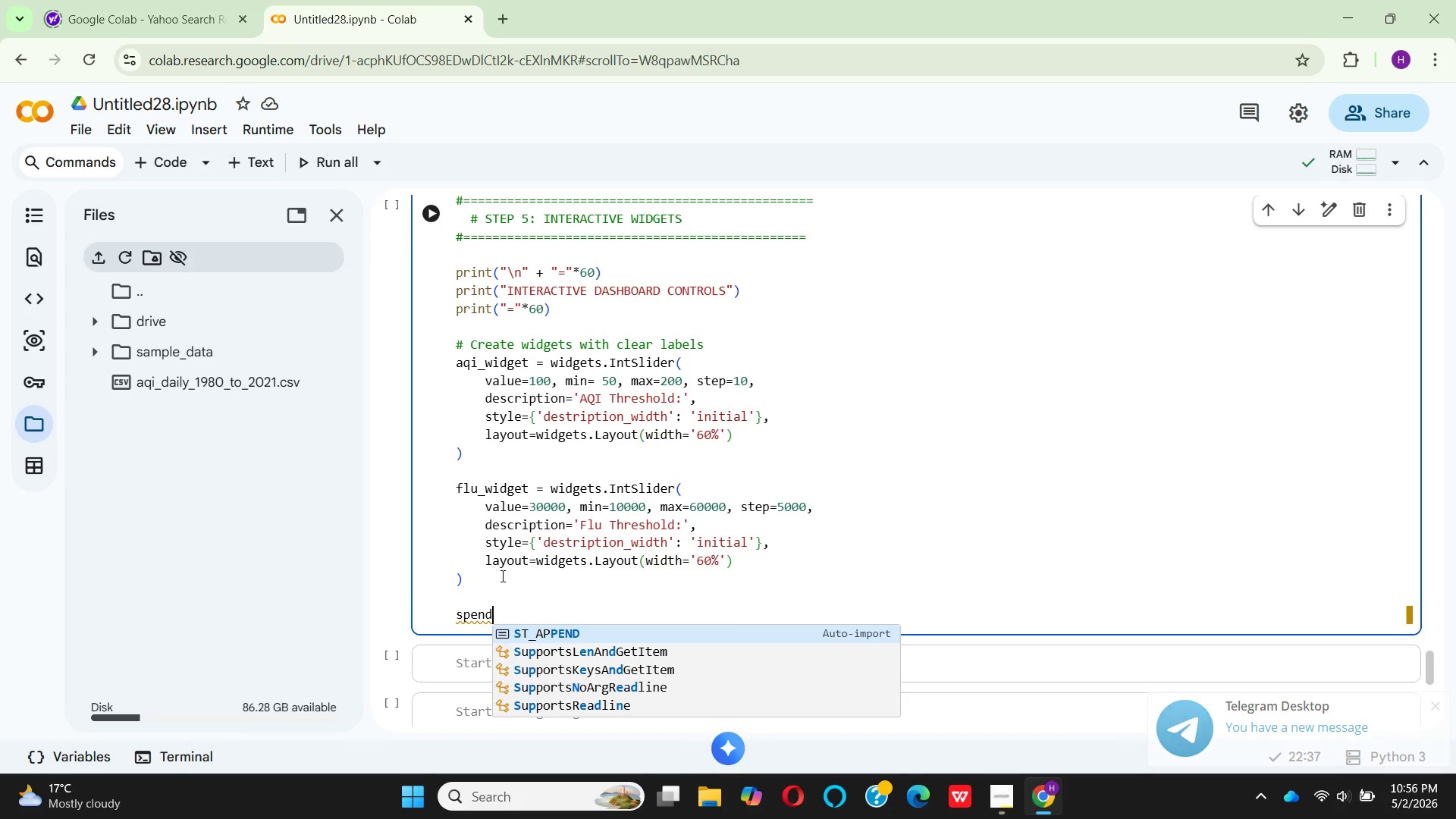 
key(Shift+Minus)
 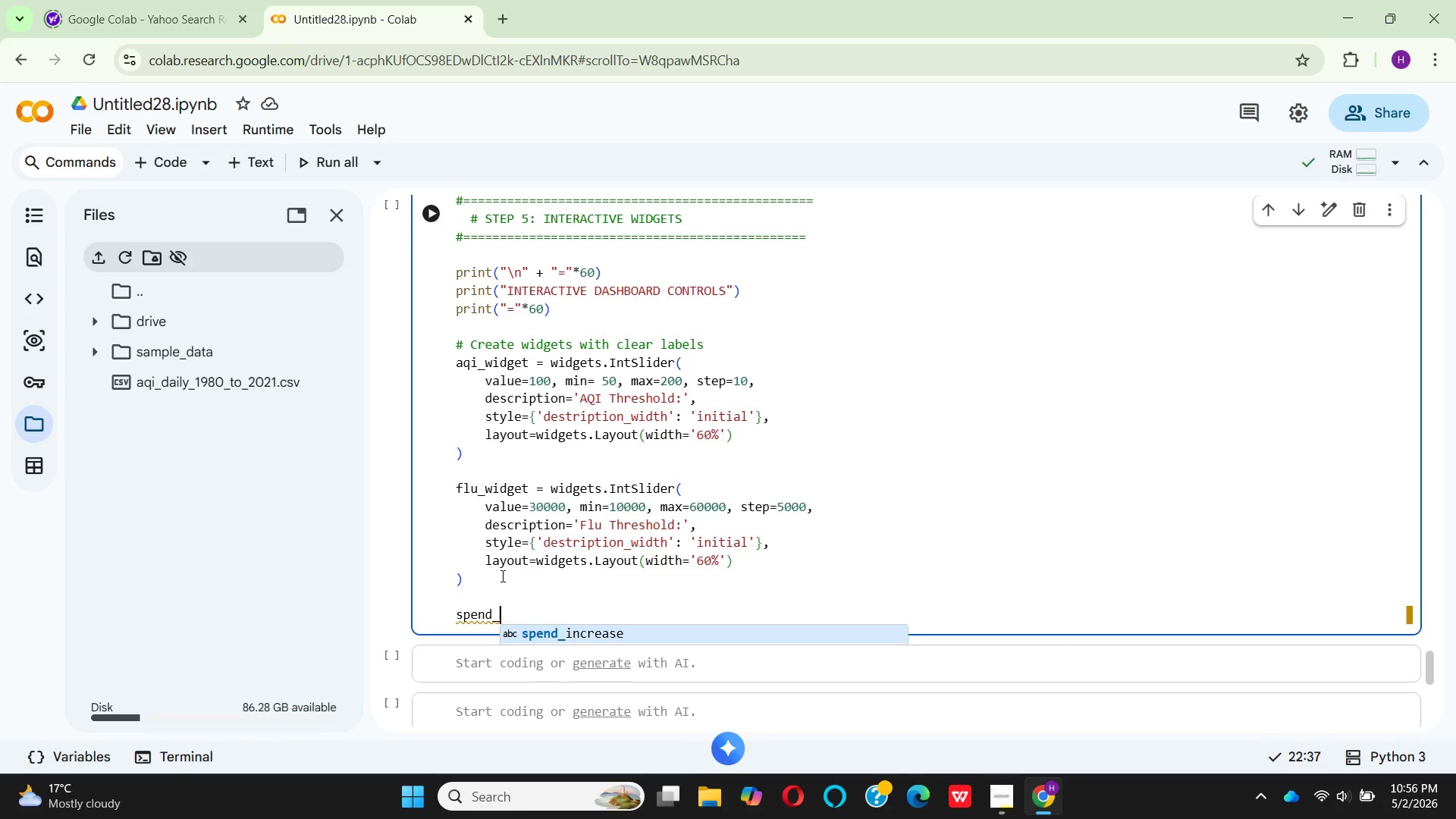 
key(W)
 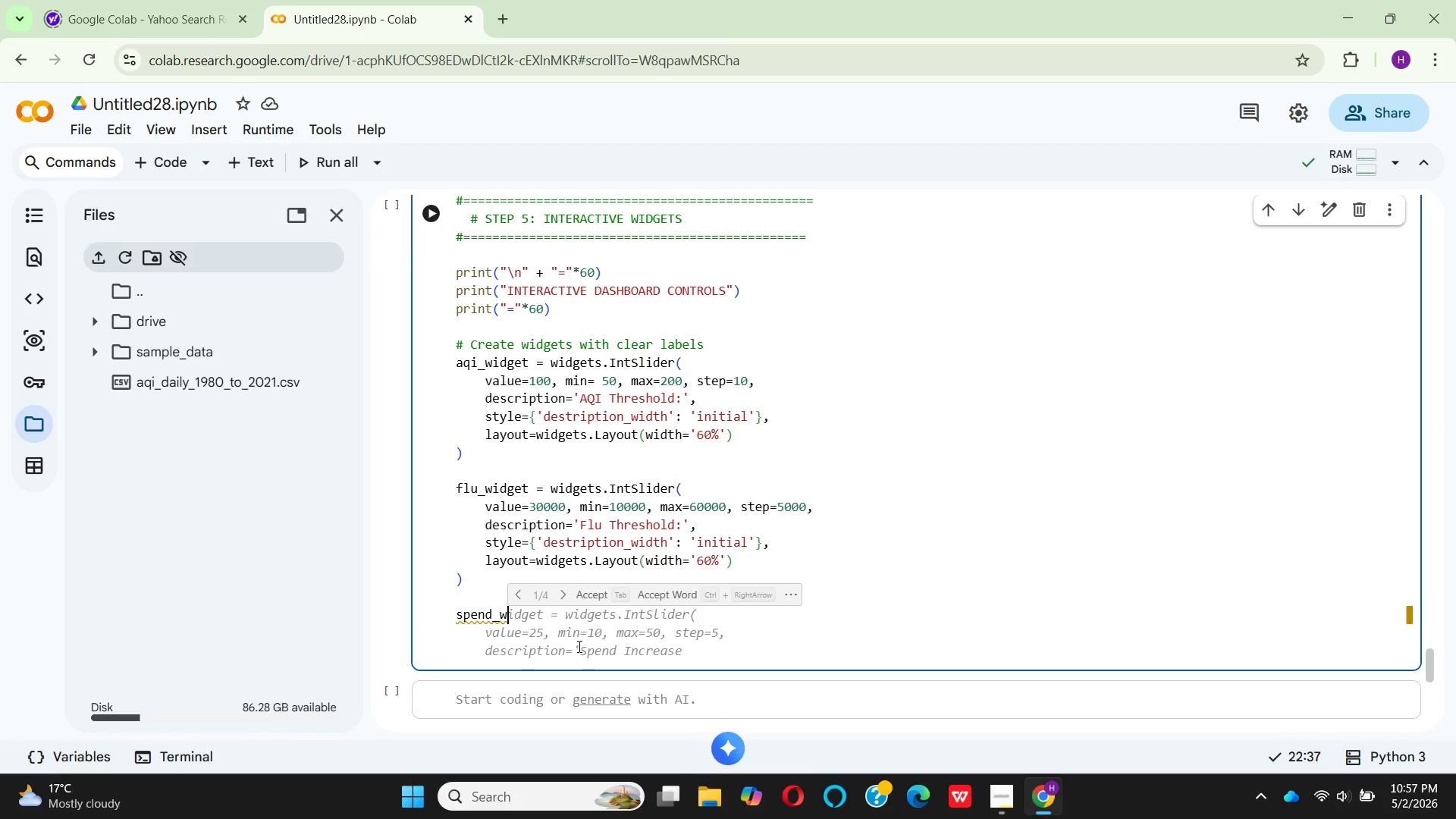 
wait(5.27)
 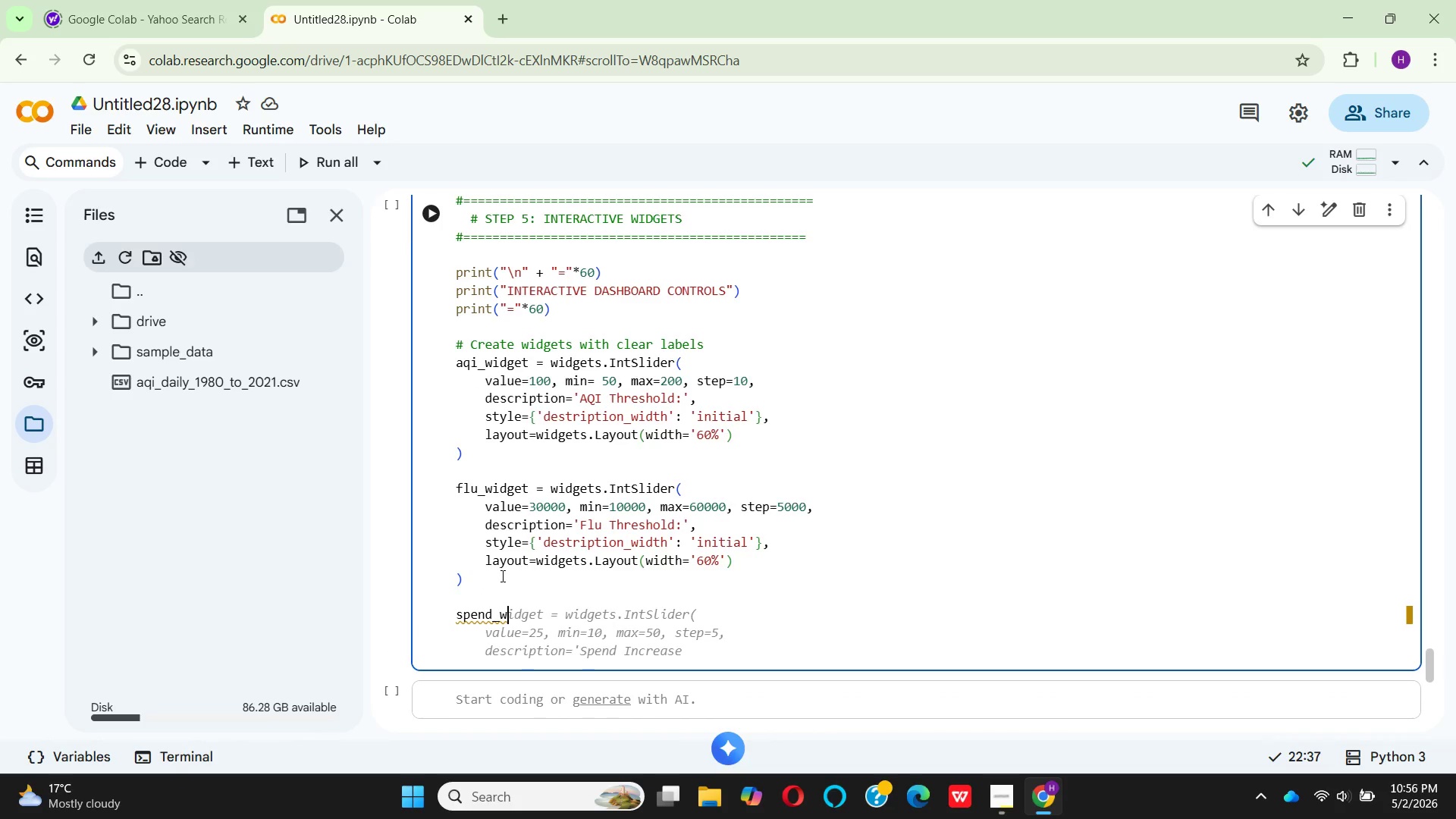 
left_click([588, 587])
 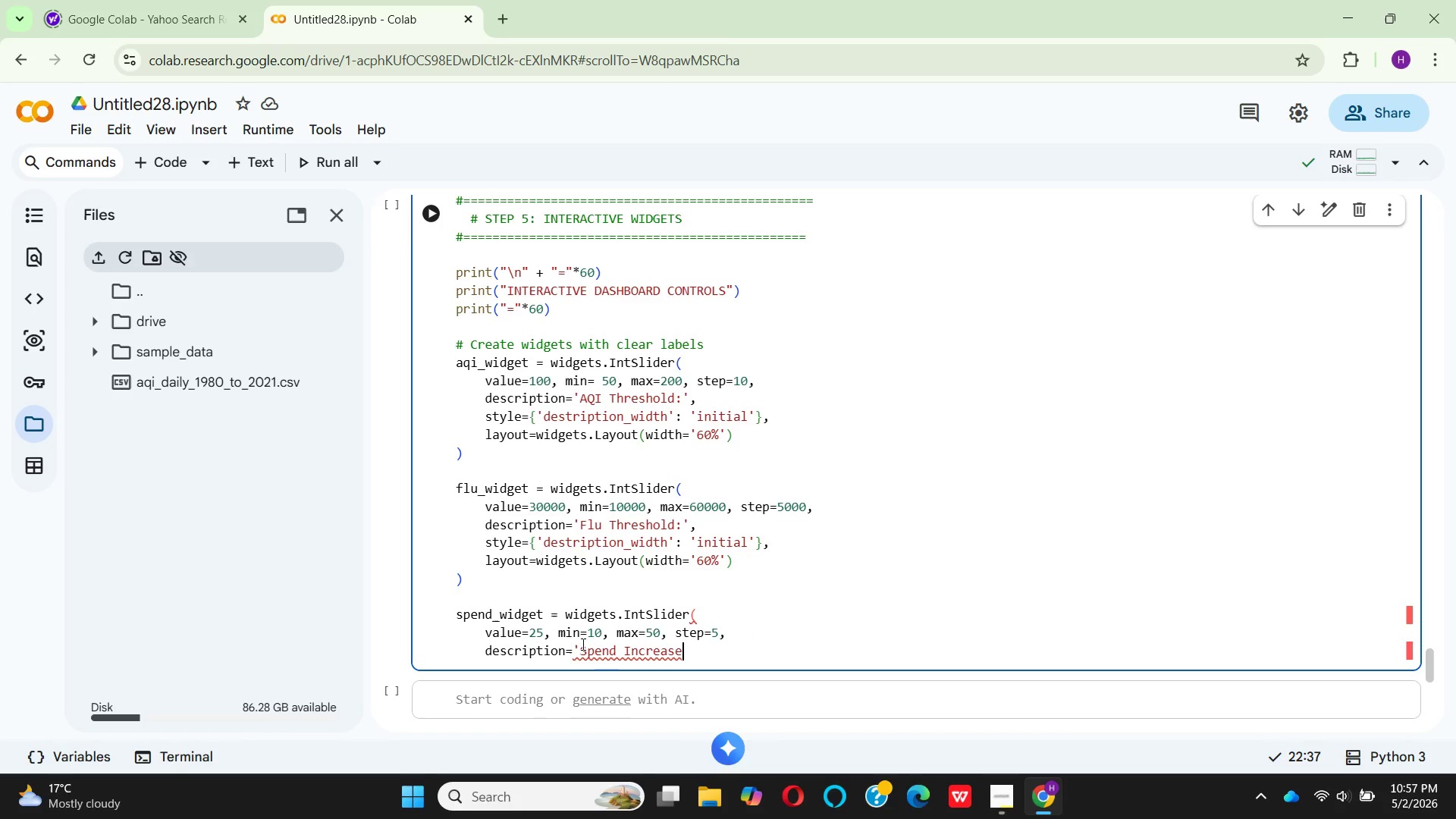 
wait(19.33)
 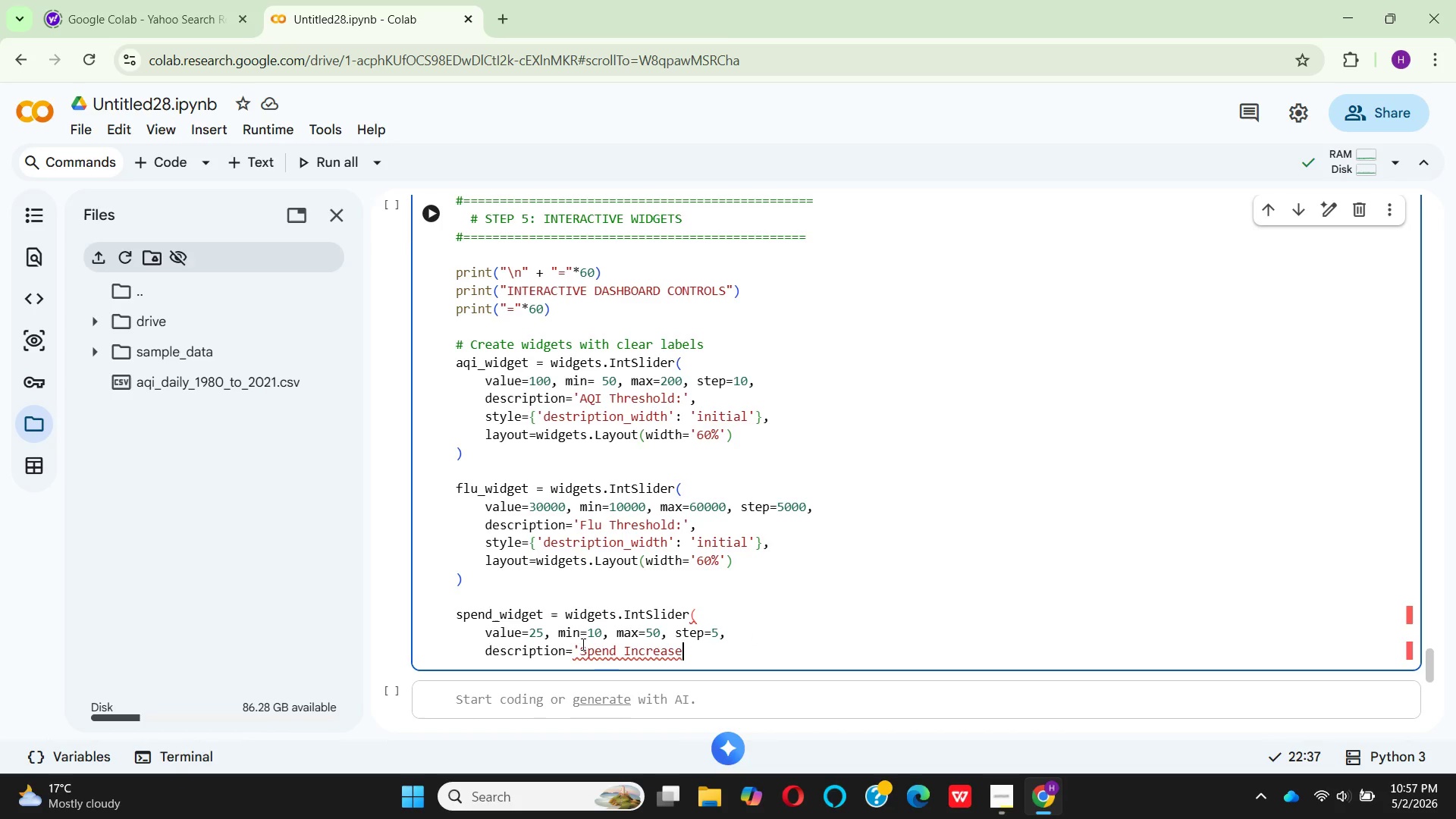 
left_click([595, 635])
 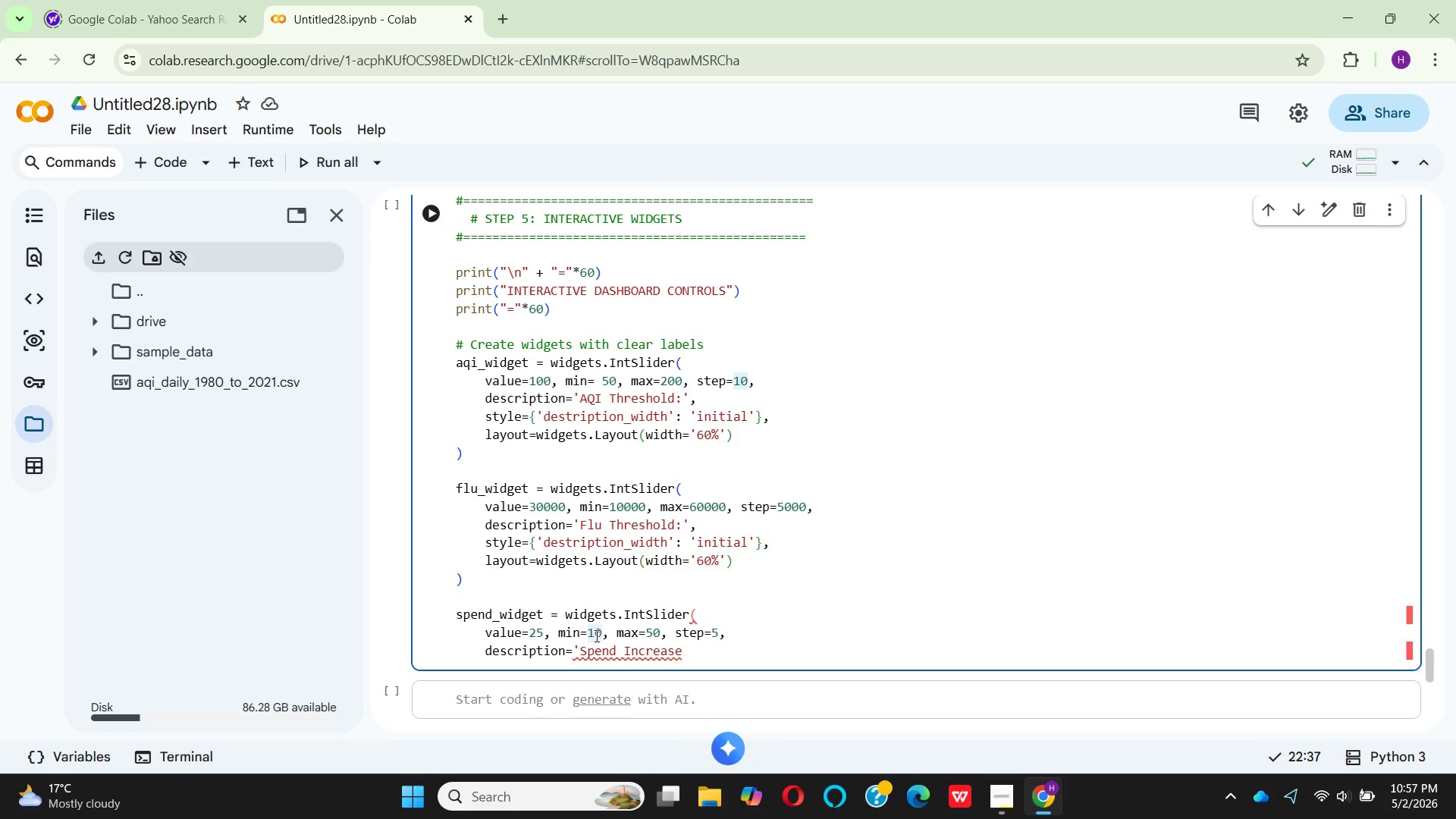 
key(Backspace)
 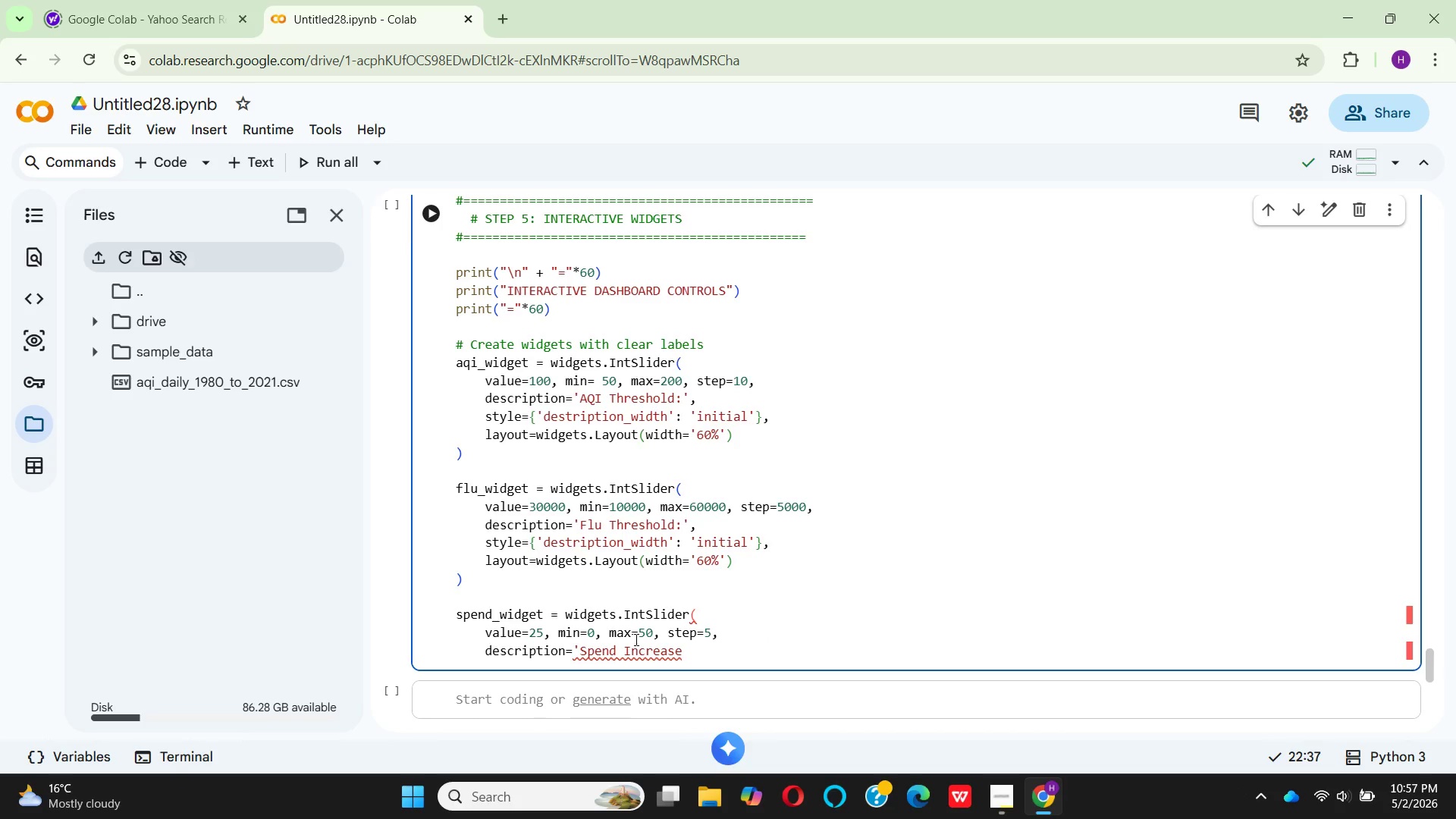 
left_click([648, 632])
 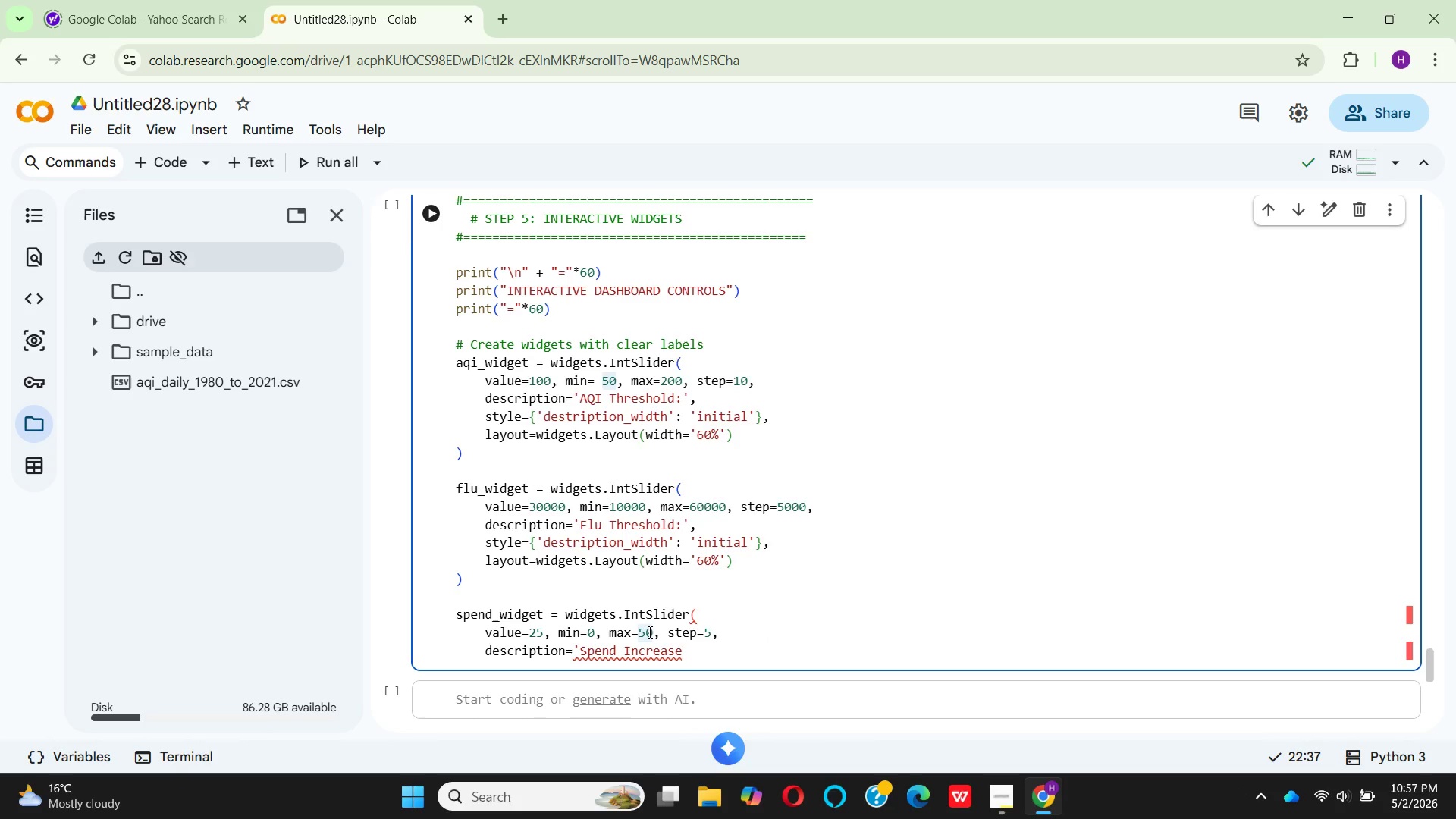 
key(Backspace)
type(10)
 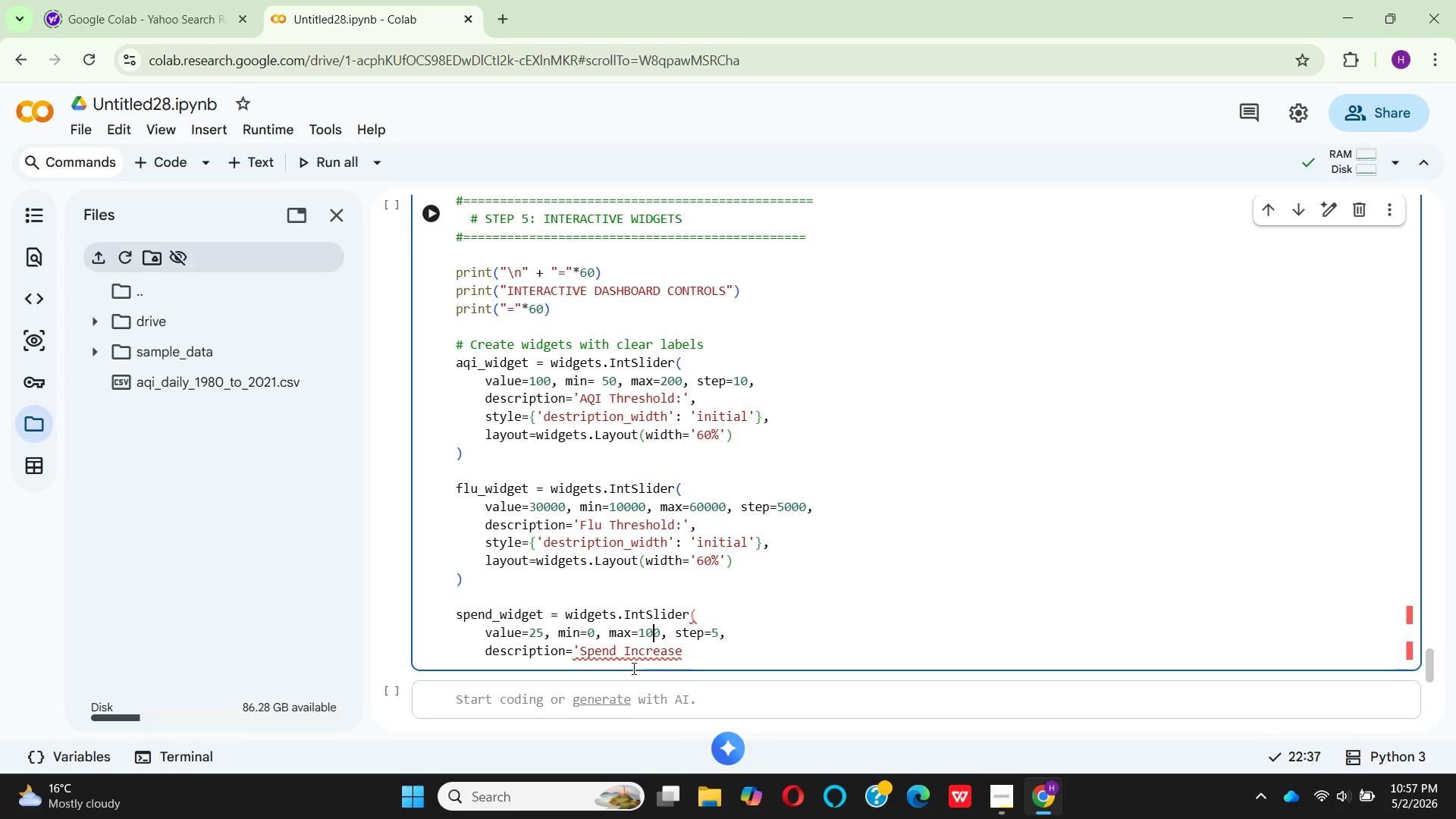 
wait(8.05)
 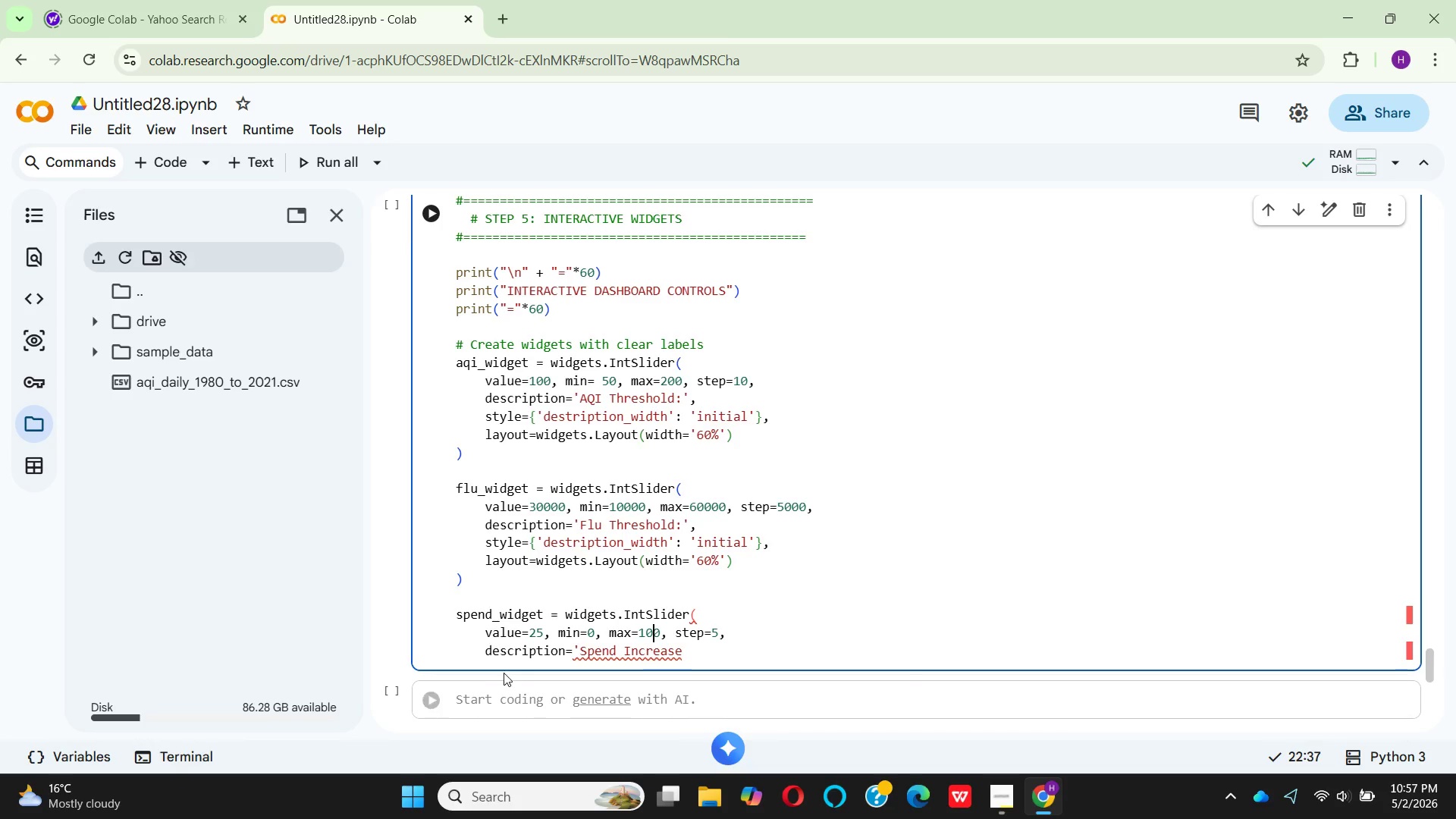 
left_click([581, 654])
 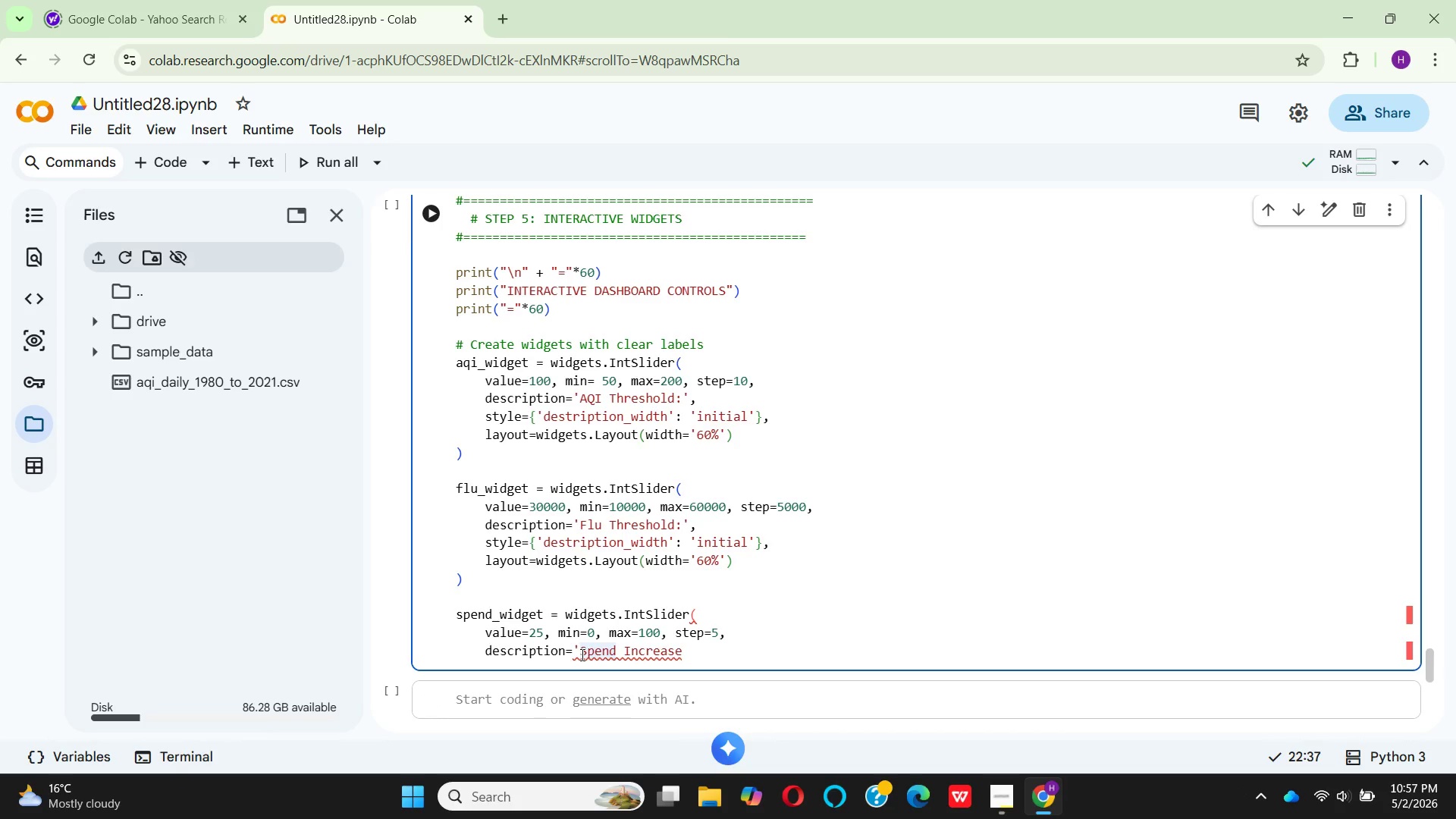 
key(Space)
 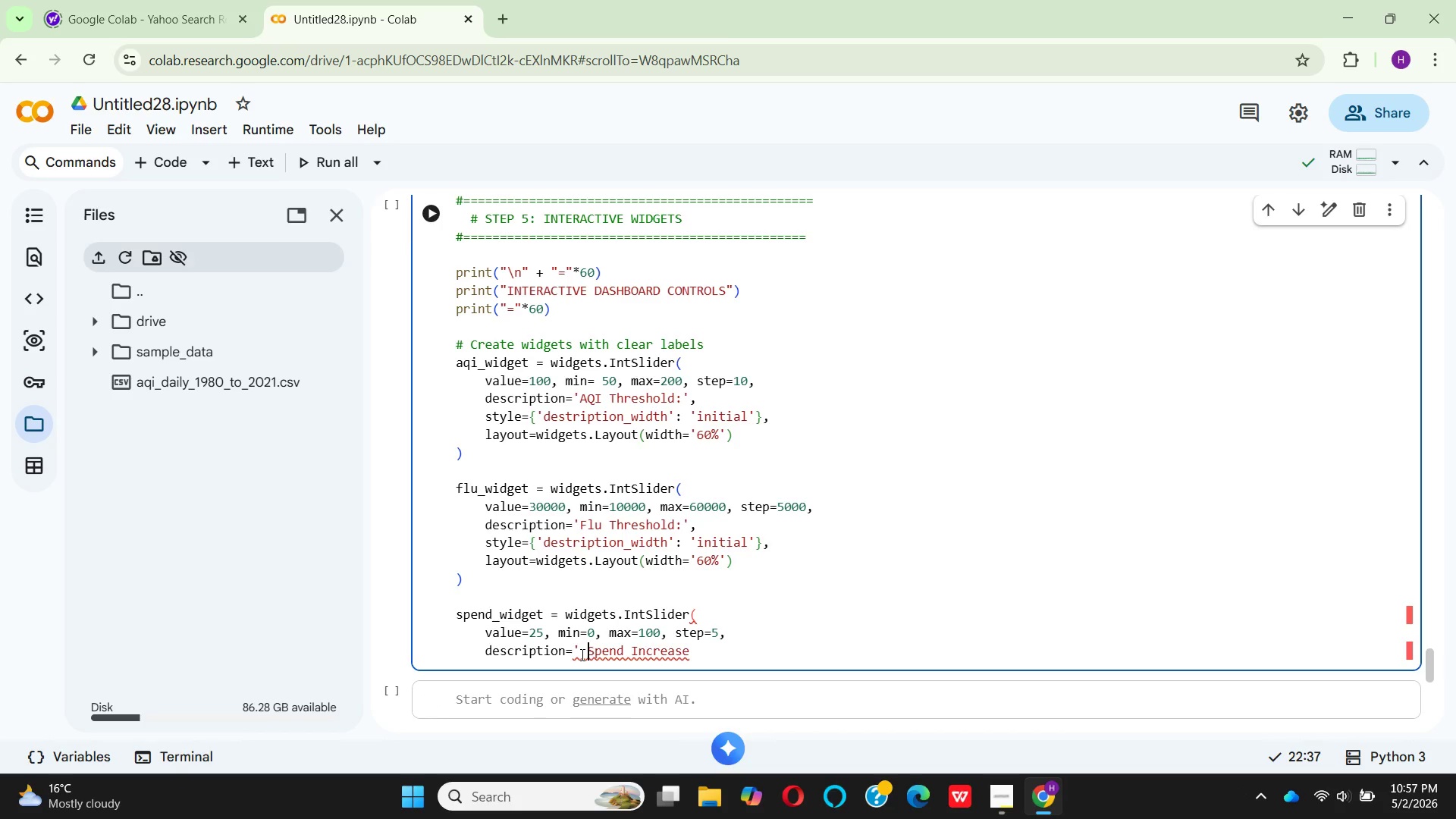 
key(CapsLock)
 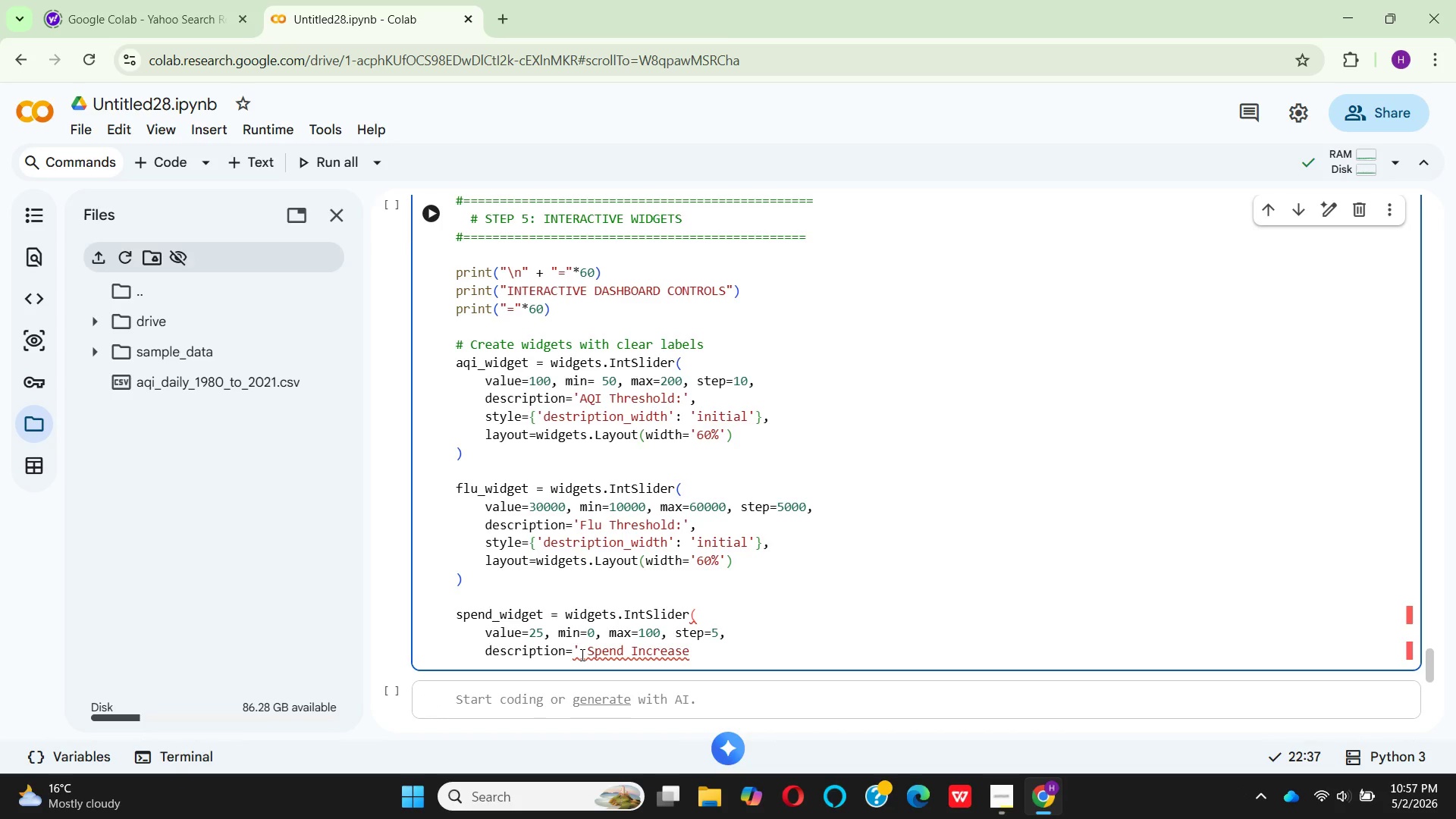 
key(A)
 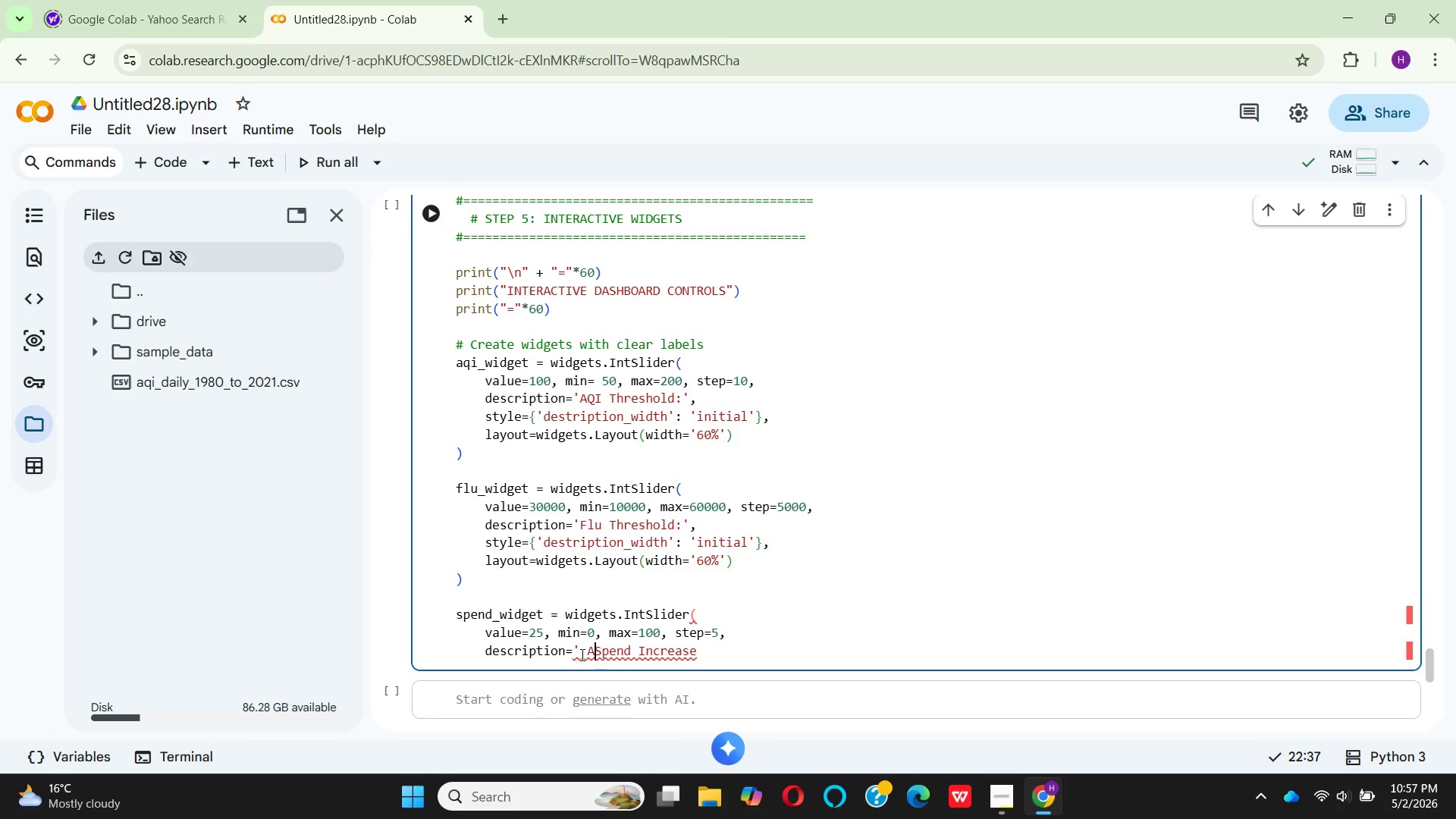 
key(CapsLock)
 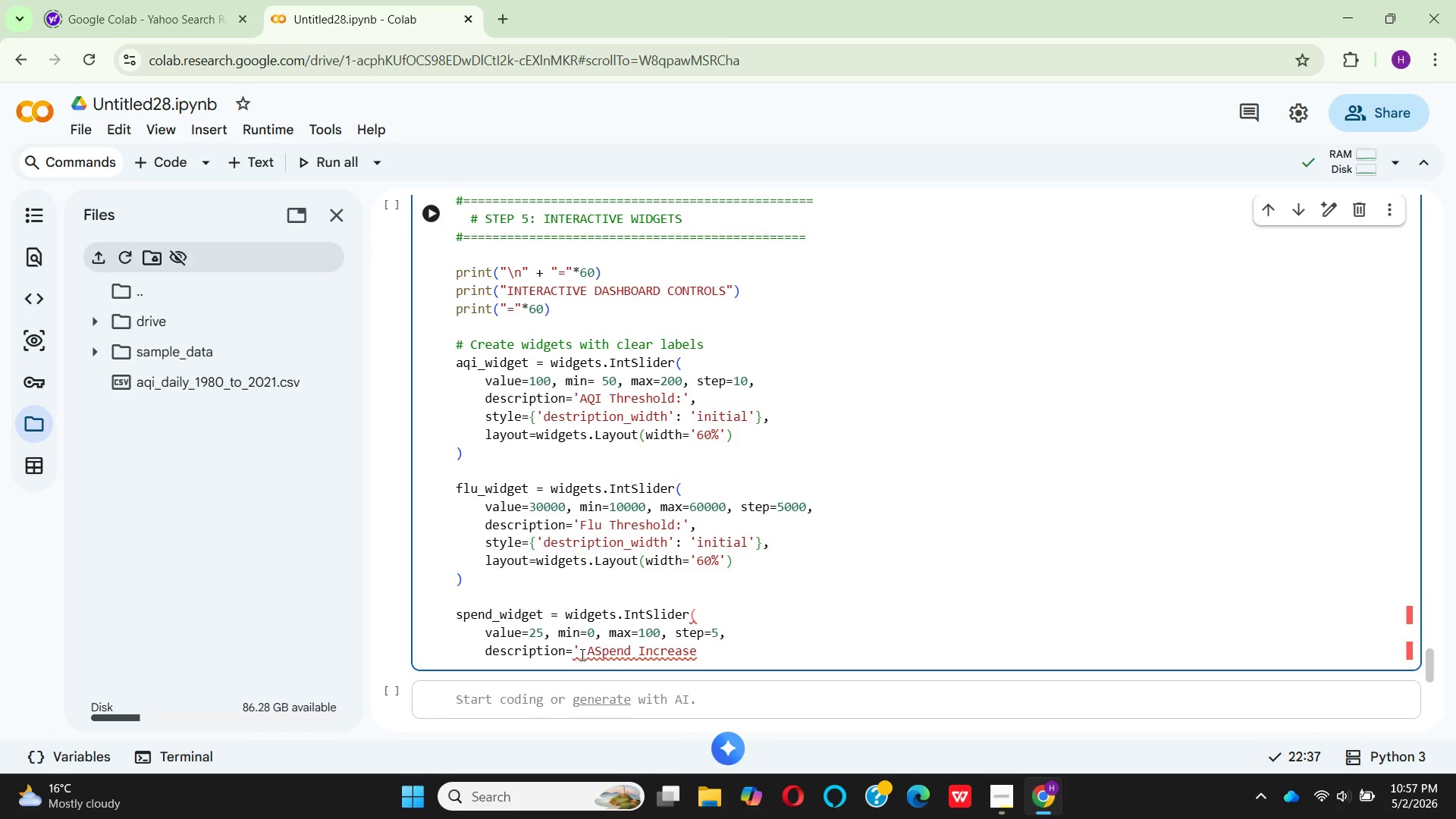 
key(D)
 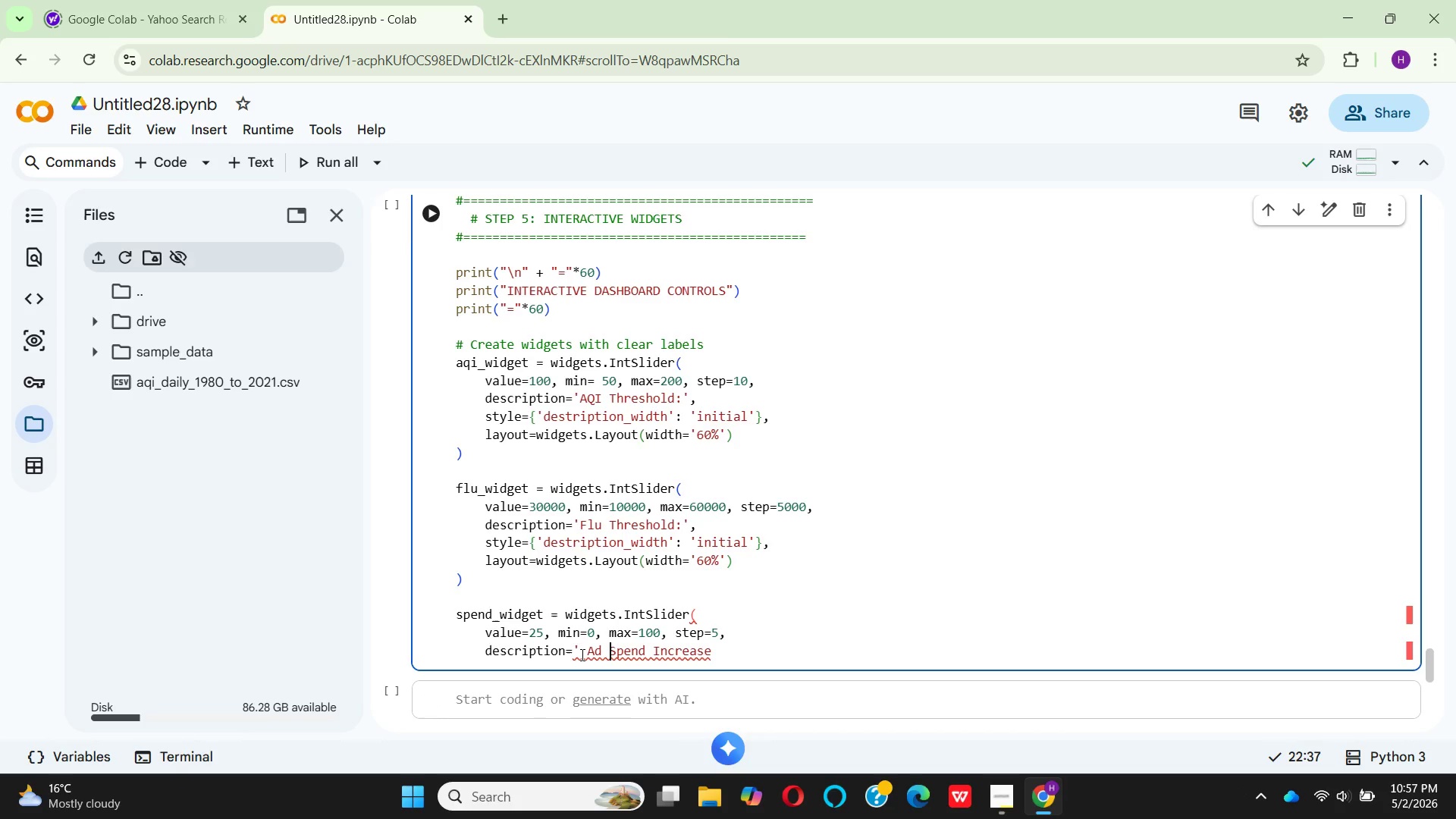 
key(Space)
 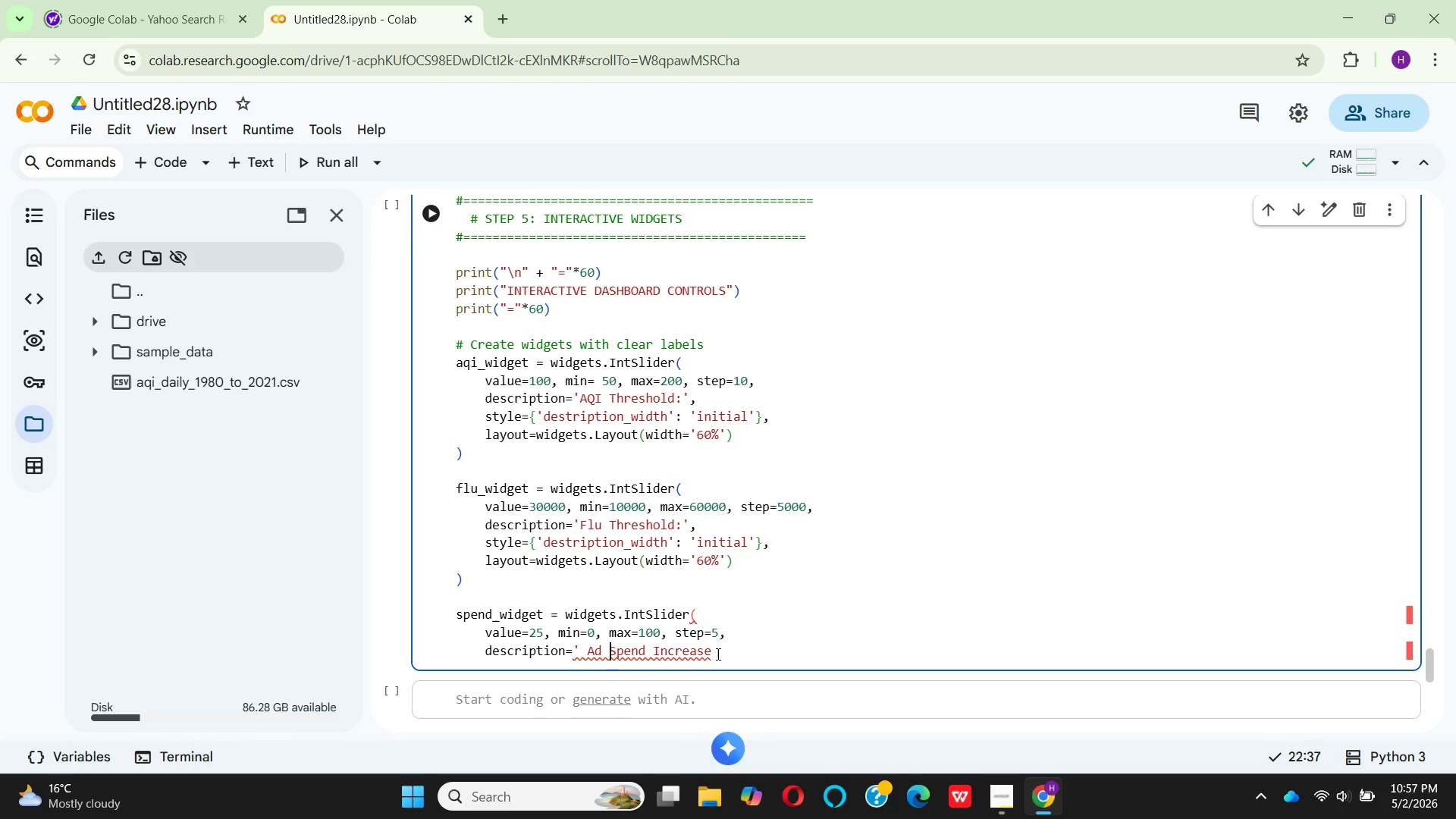 
wait(5.86)
 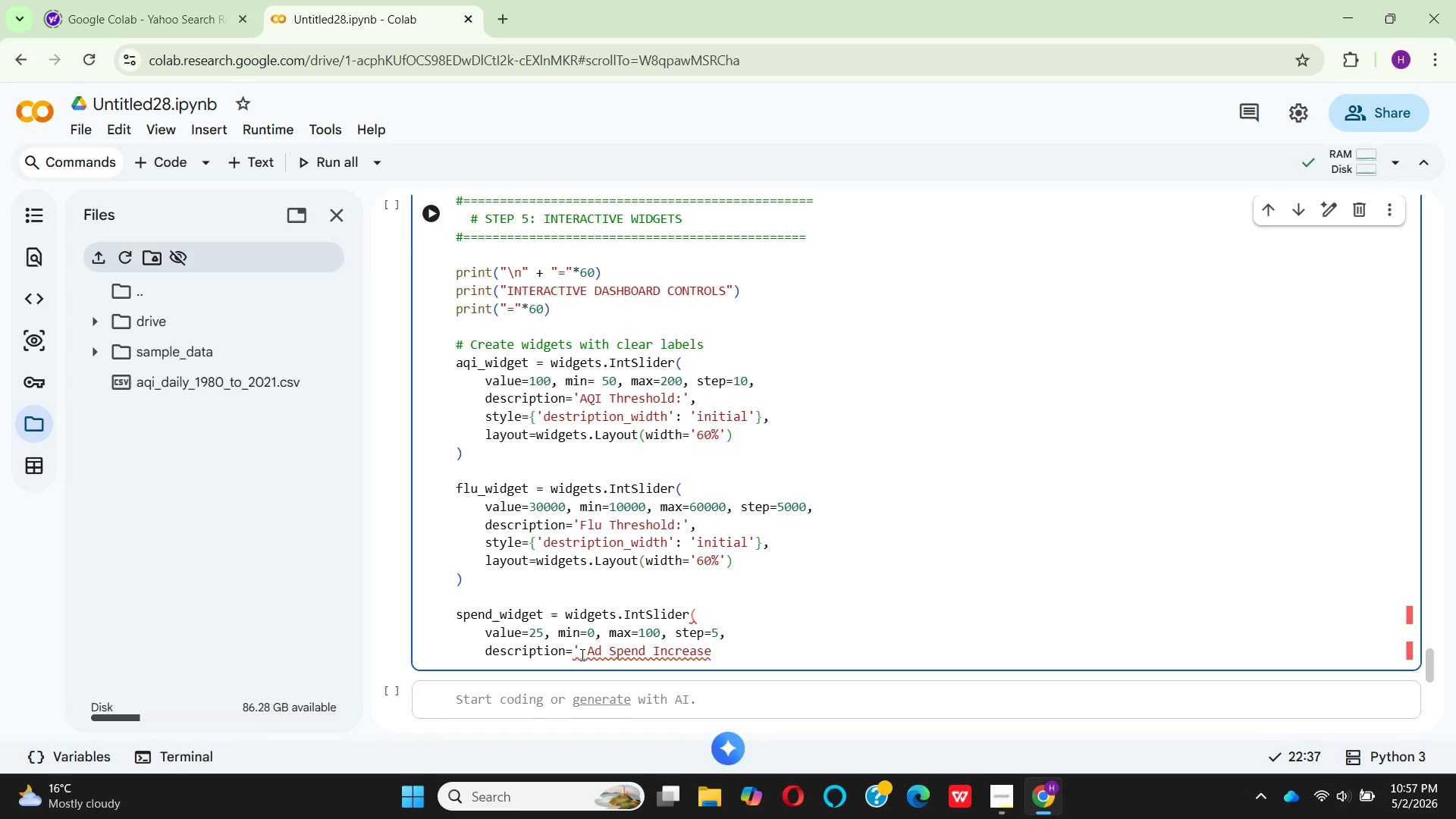 
type((%)
 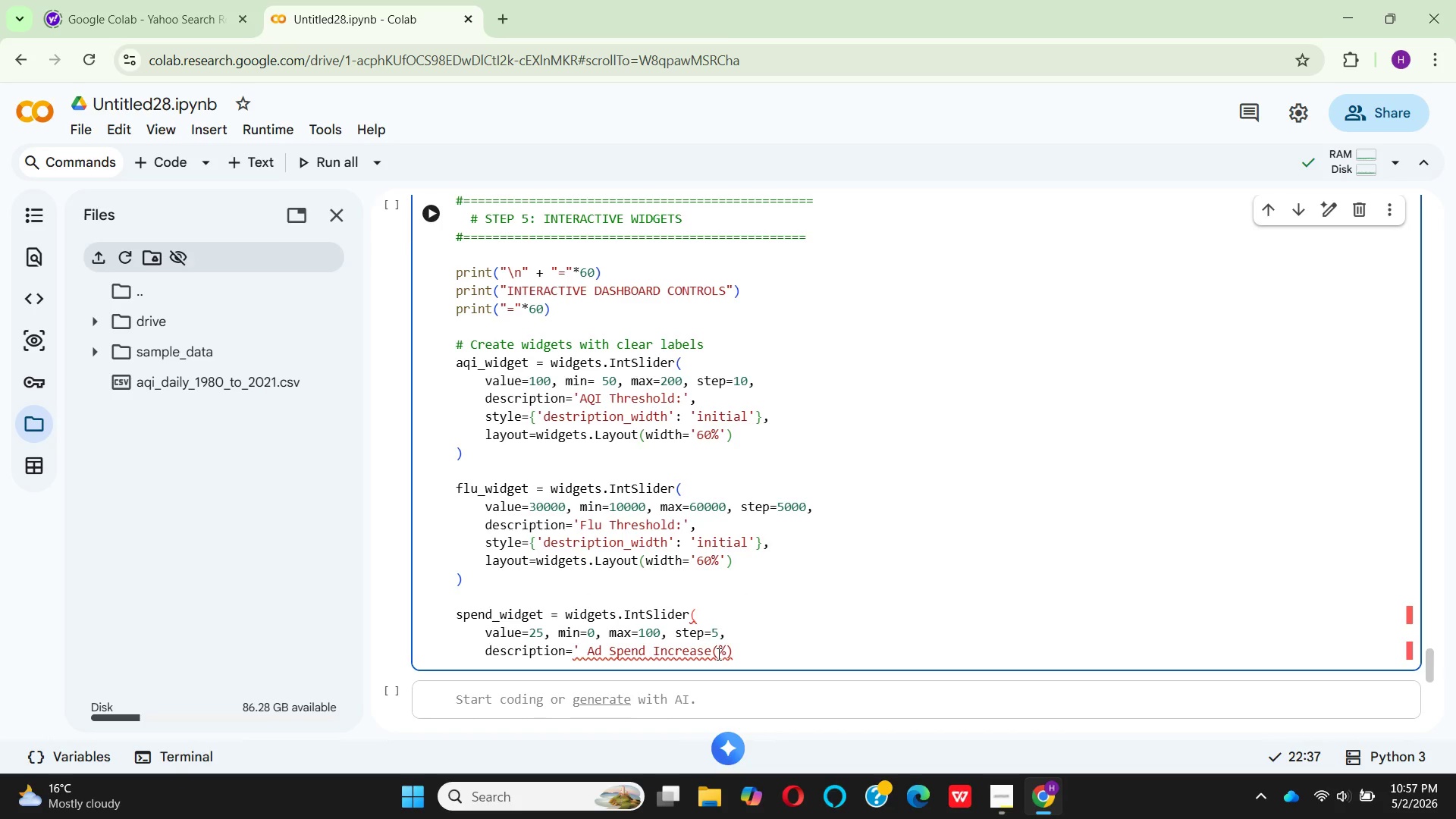 
key(ArrowLeft)
 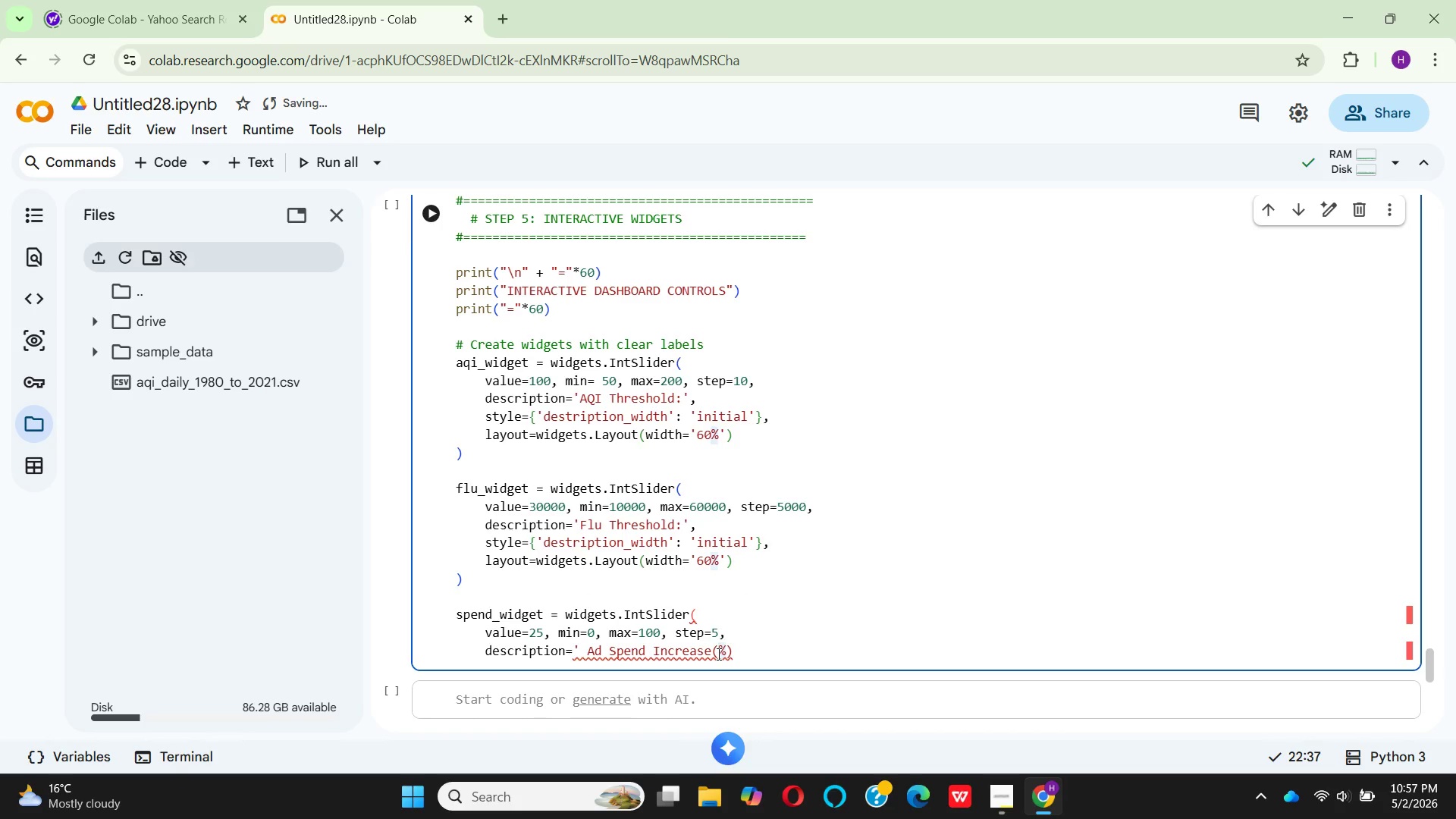 
key(ArrowLeft)
 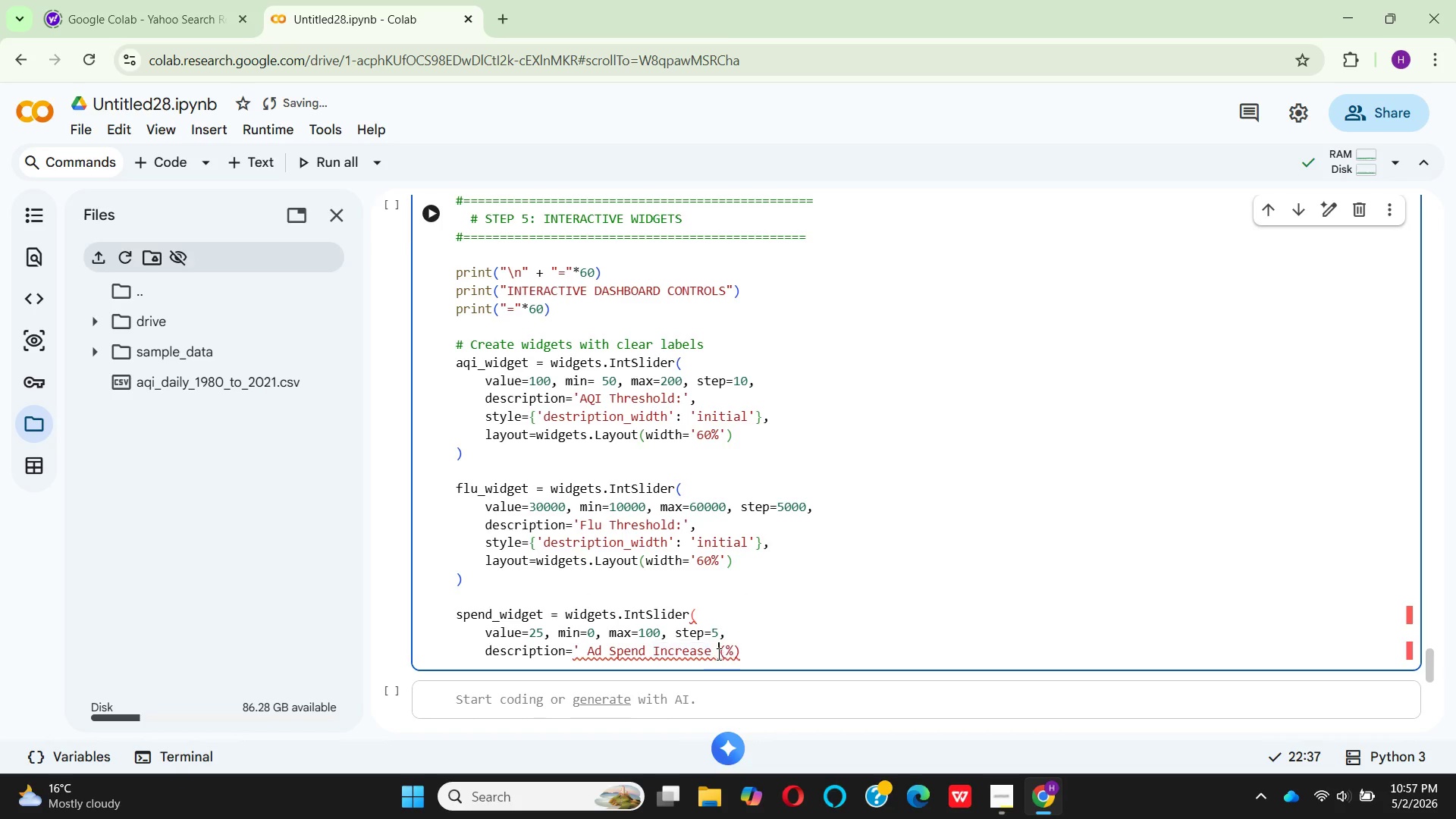 
key(Space)
 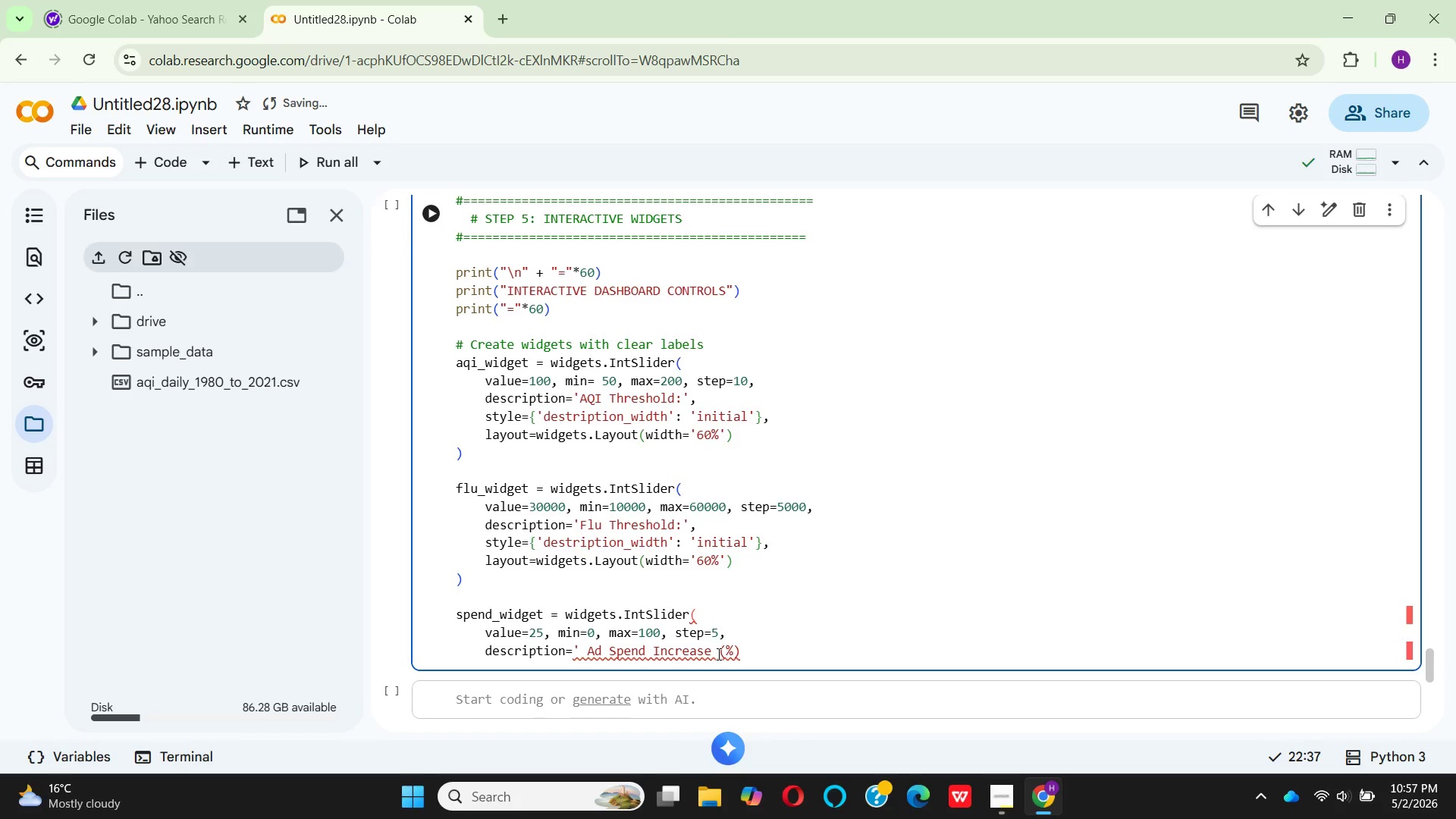 
key(ArrowRight)
 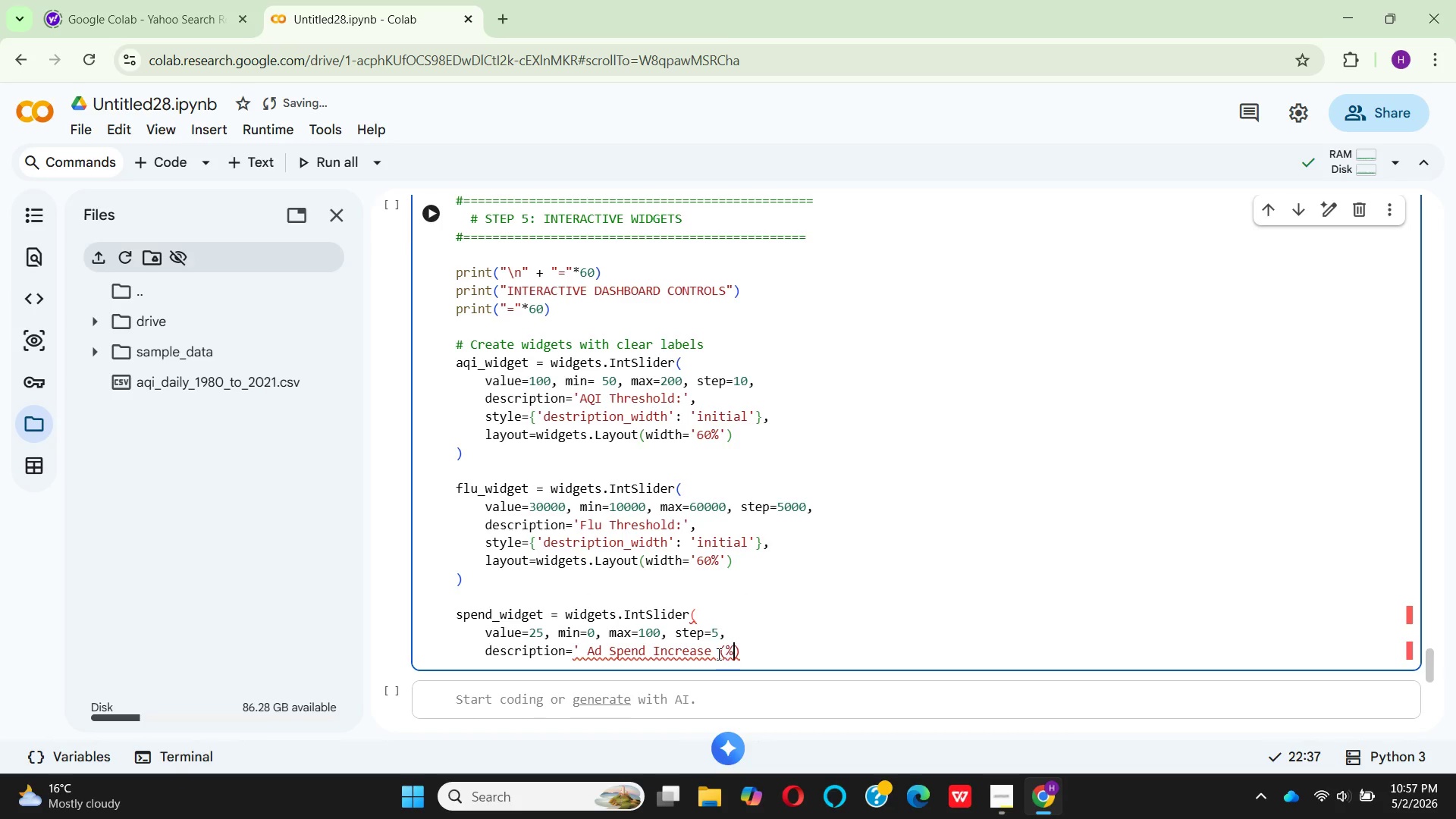 
key(ArrowRight)
 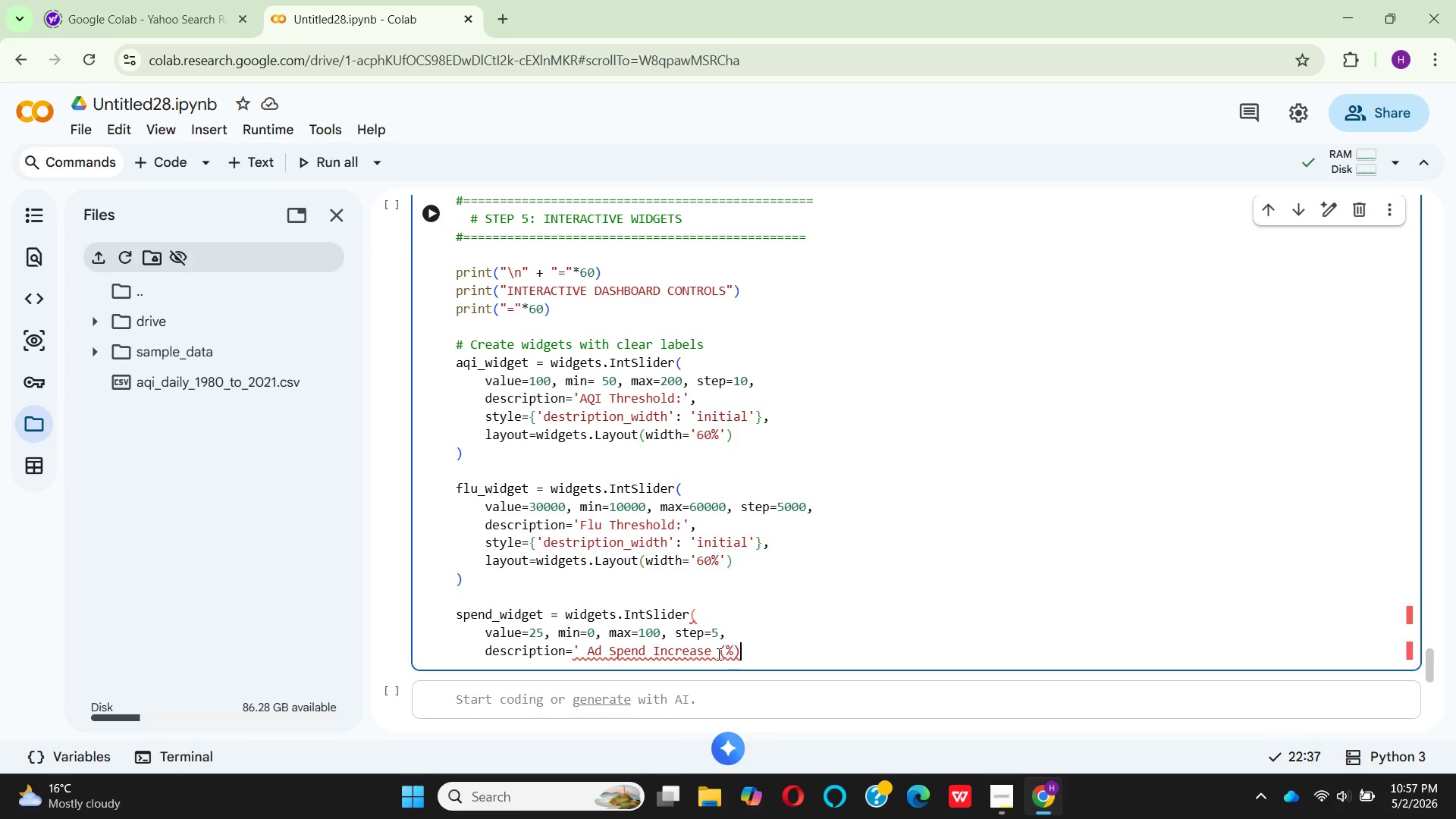 
key(ArrowRight)
 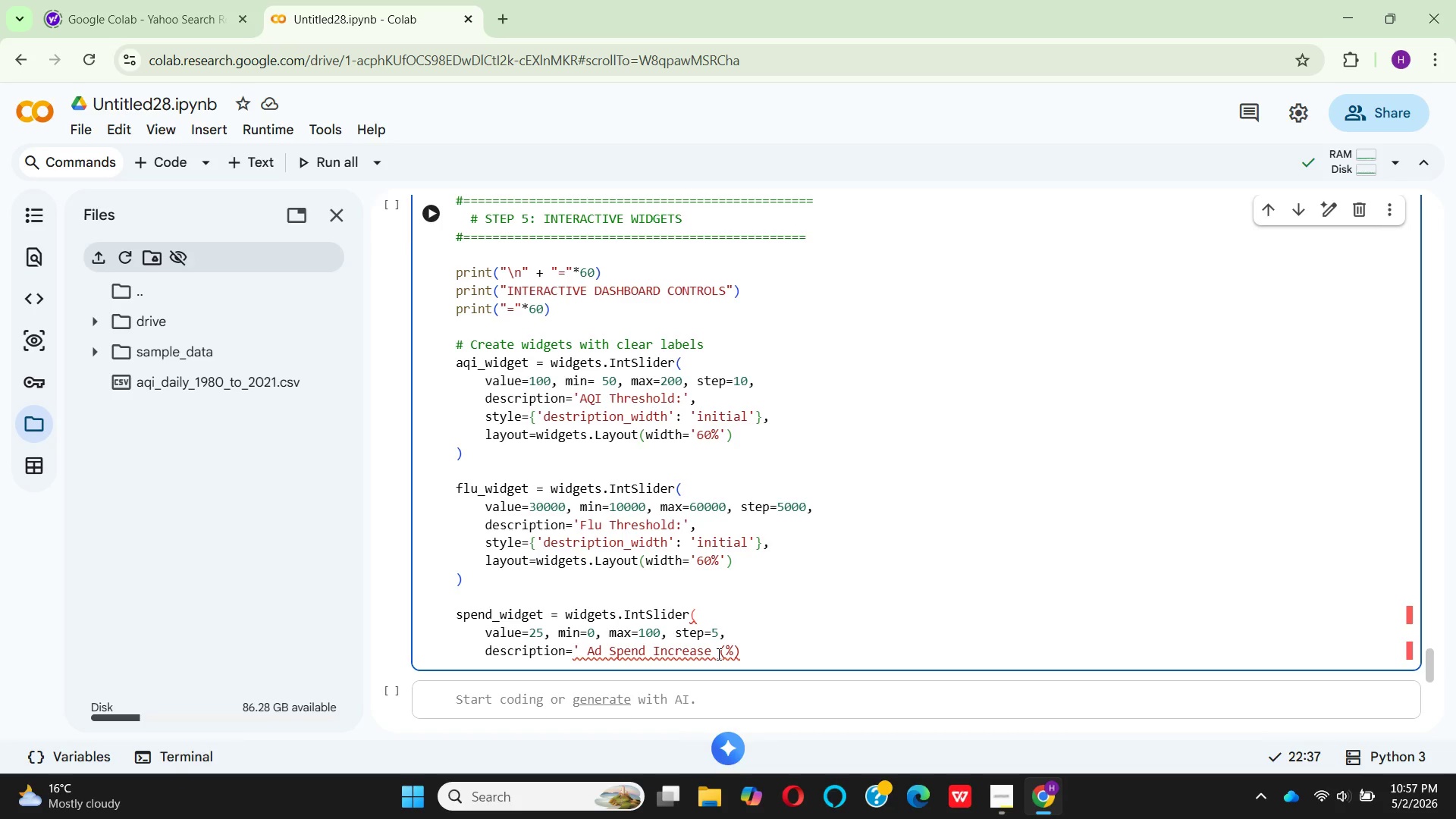 
key(Shift+Semicolon)
 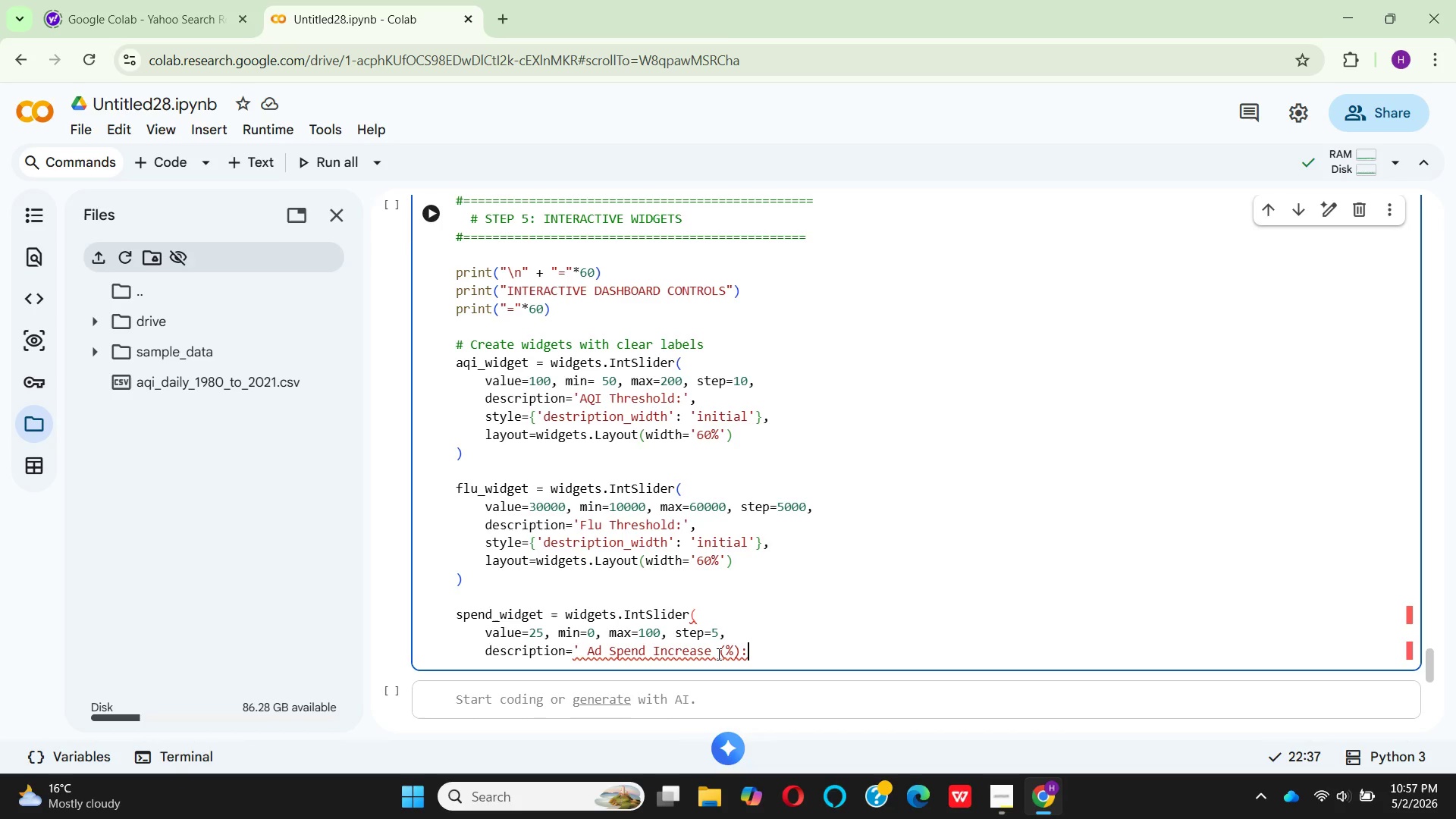 
key(Quote)
 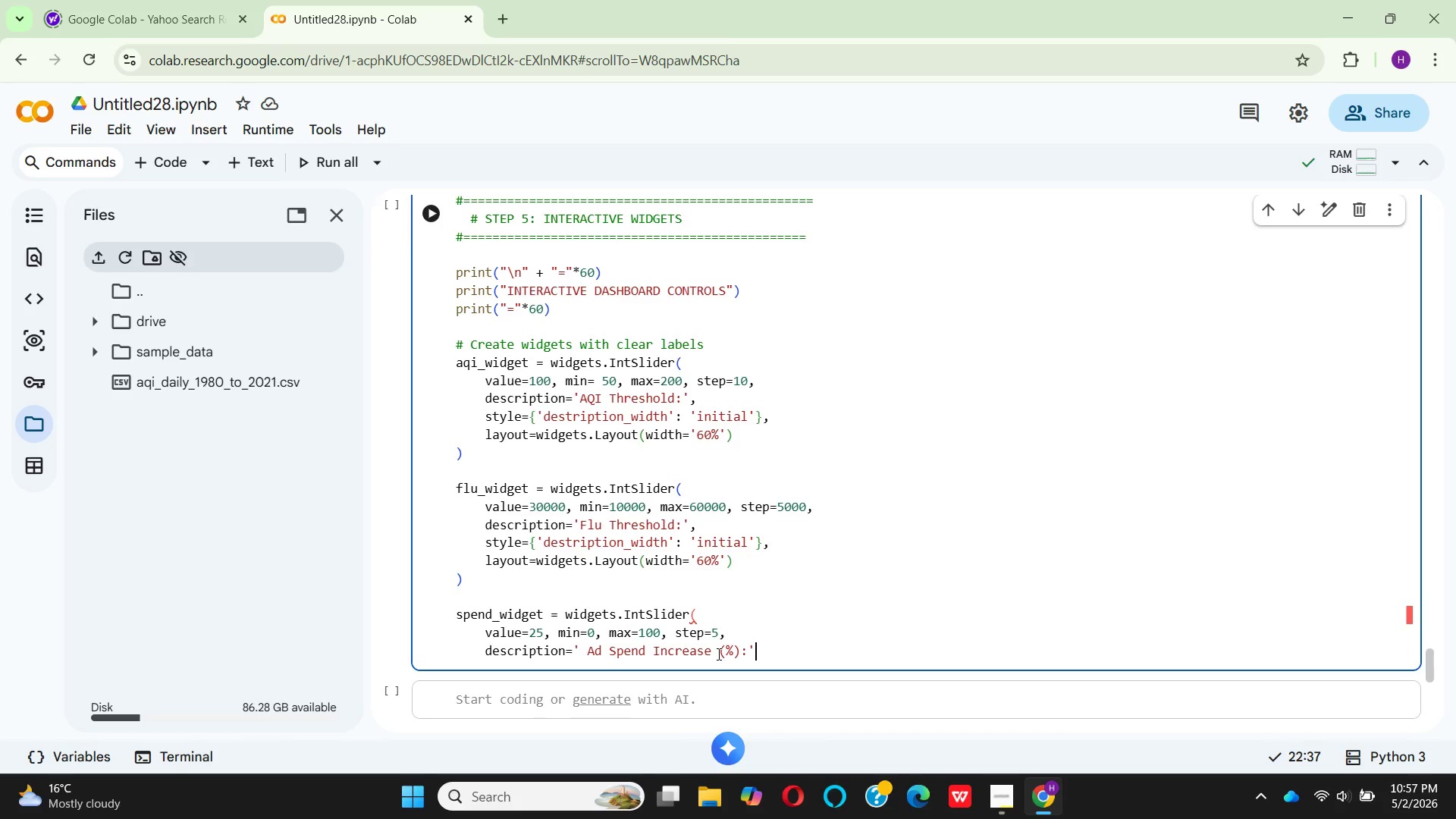 
key(Comma)
 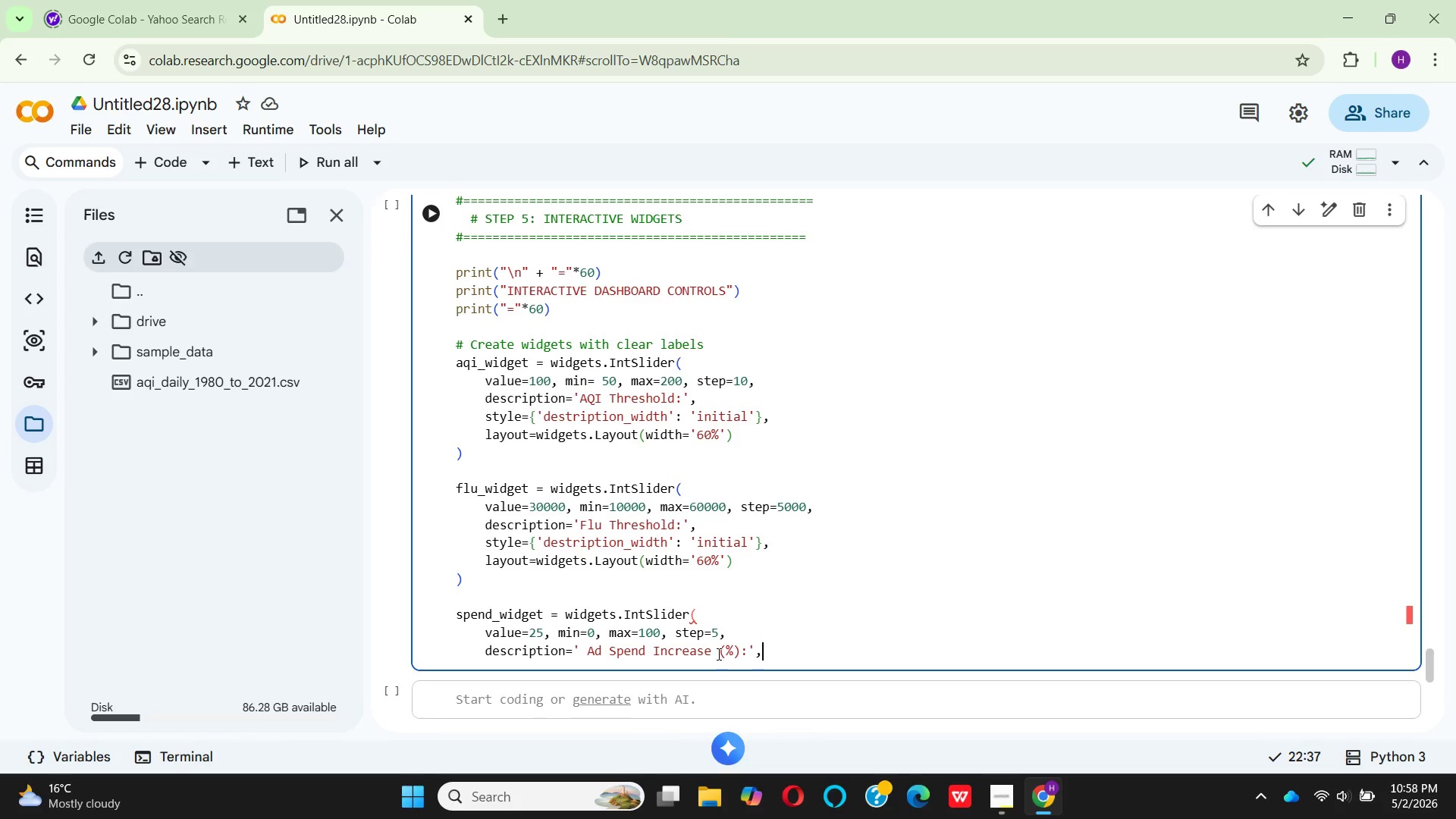 
key(Enter)
 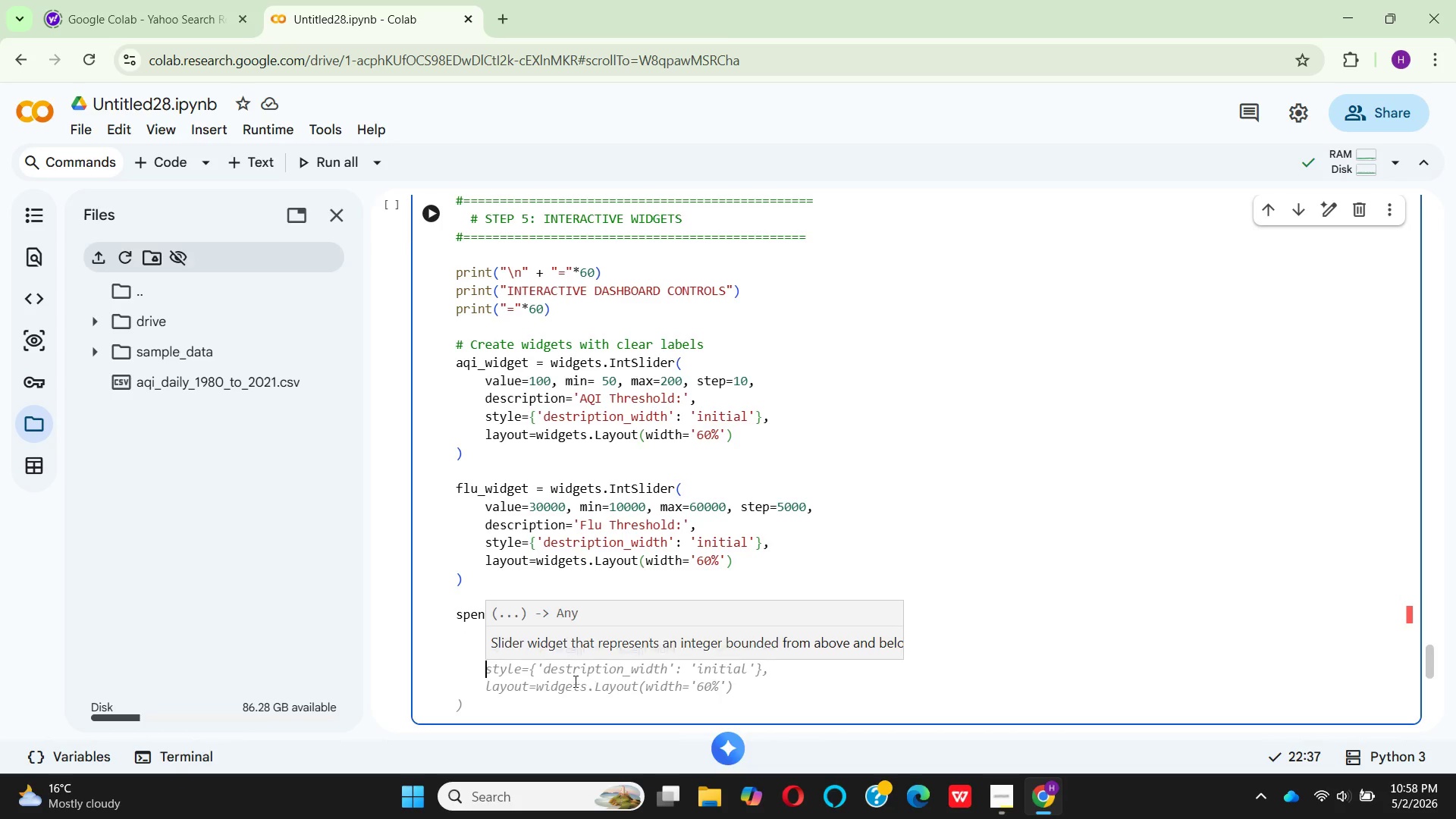 
wait(5.7)
 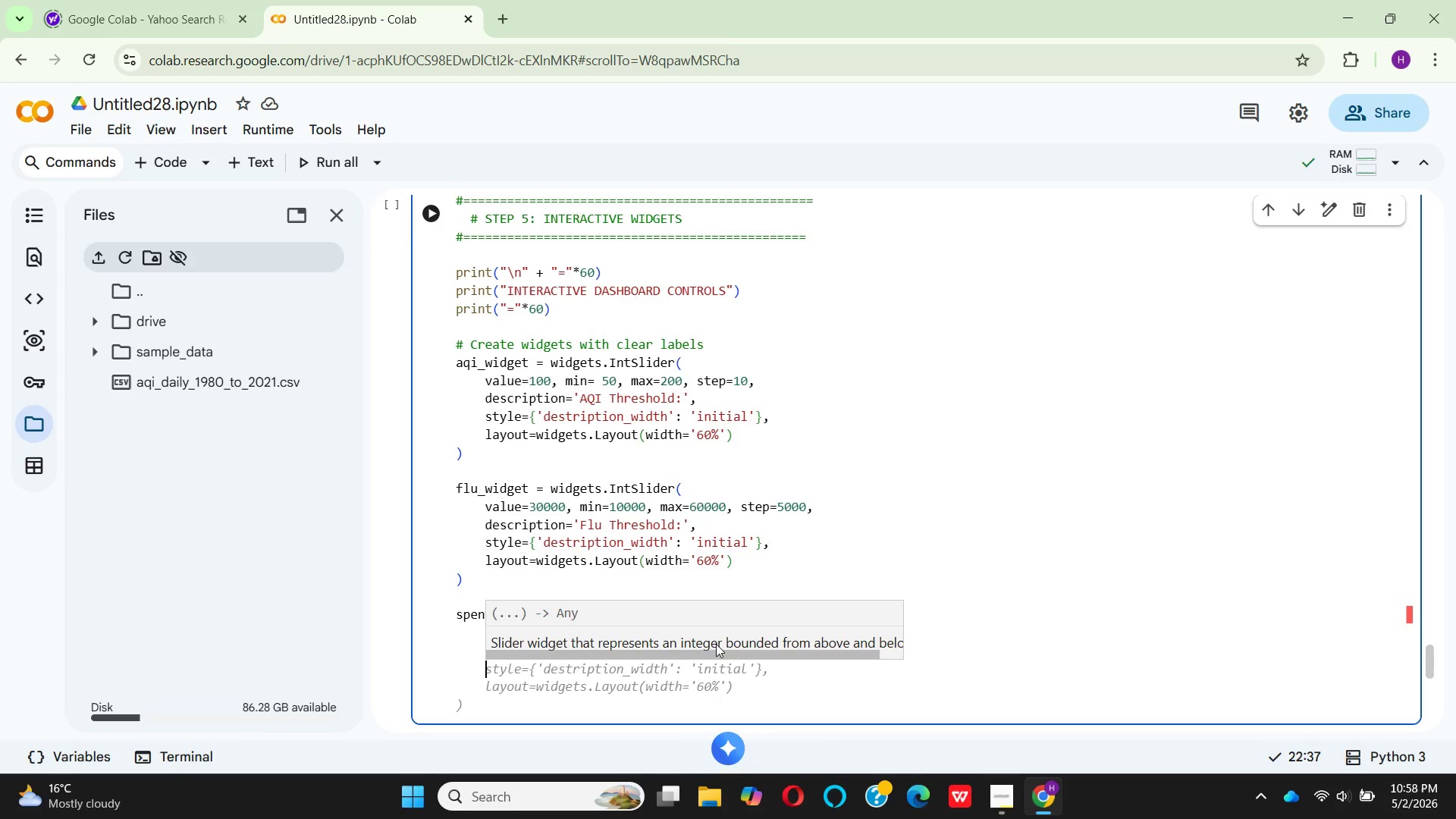 
left_click([575, 653])
 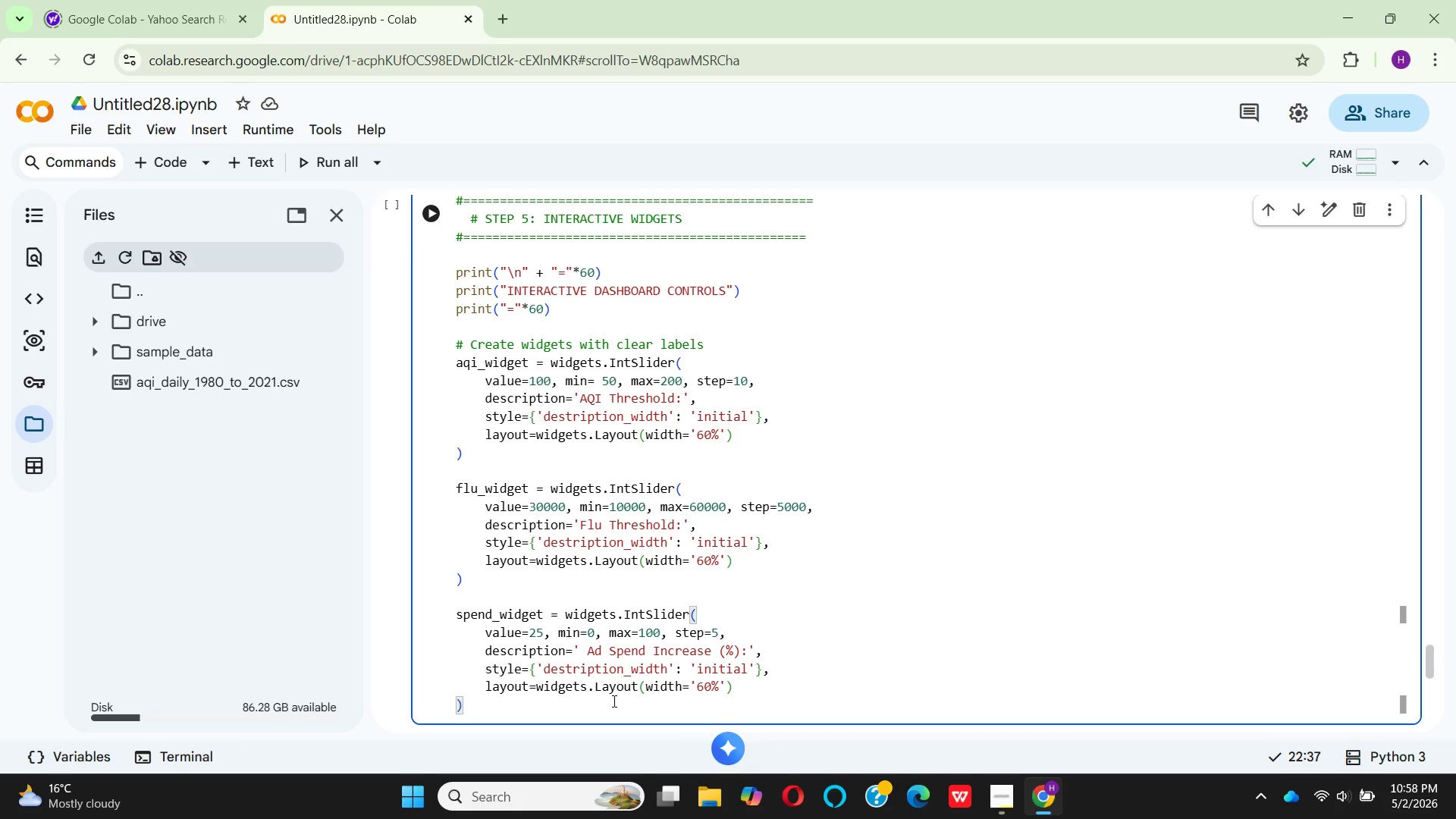 
wait(15.83)
 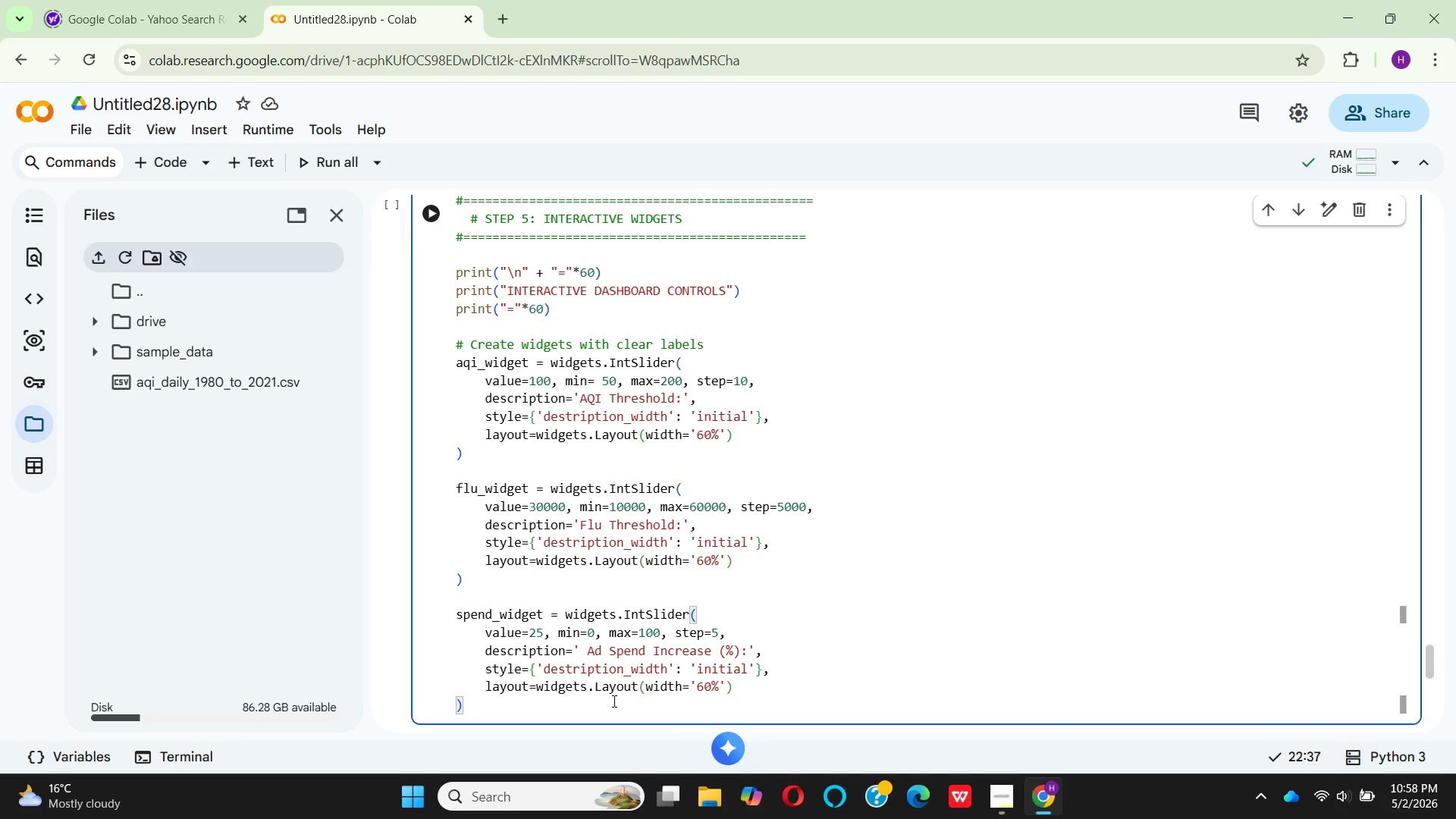 
key(Enter)
 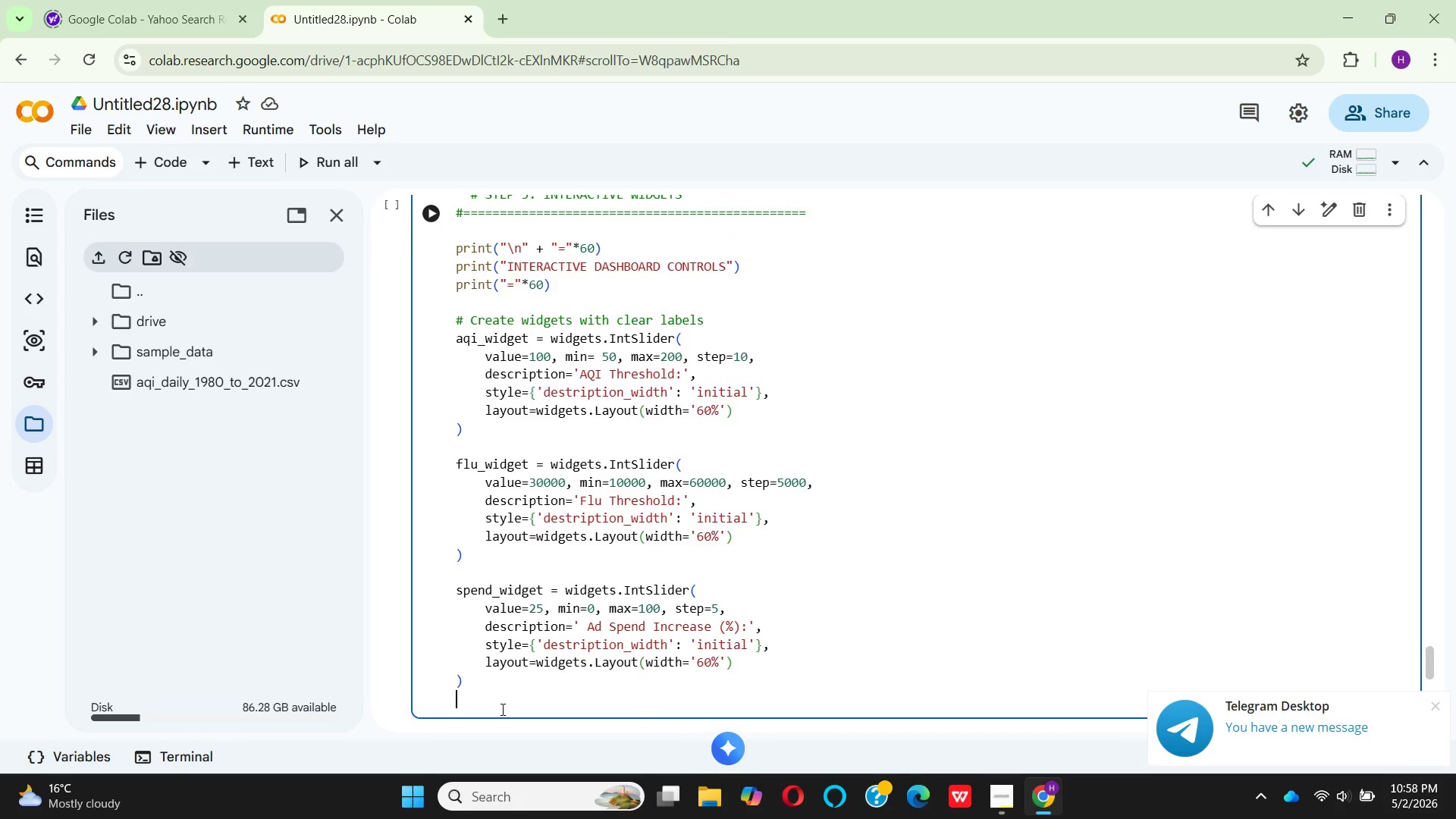 
key(Enter)
 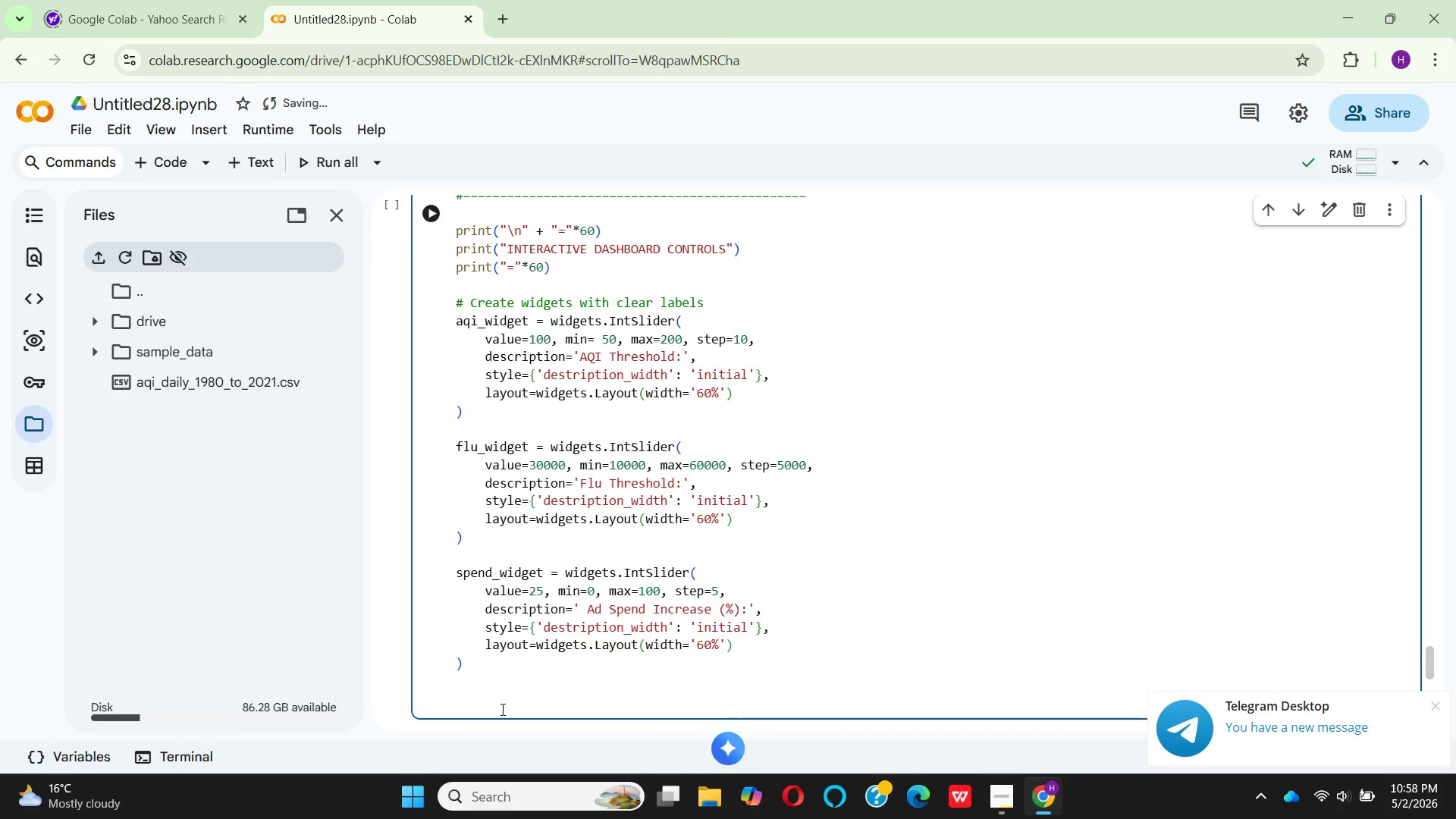 
type(# create interactive utput)
 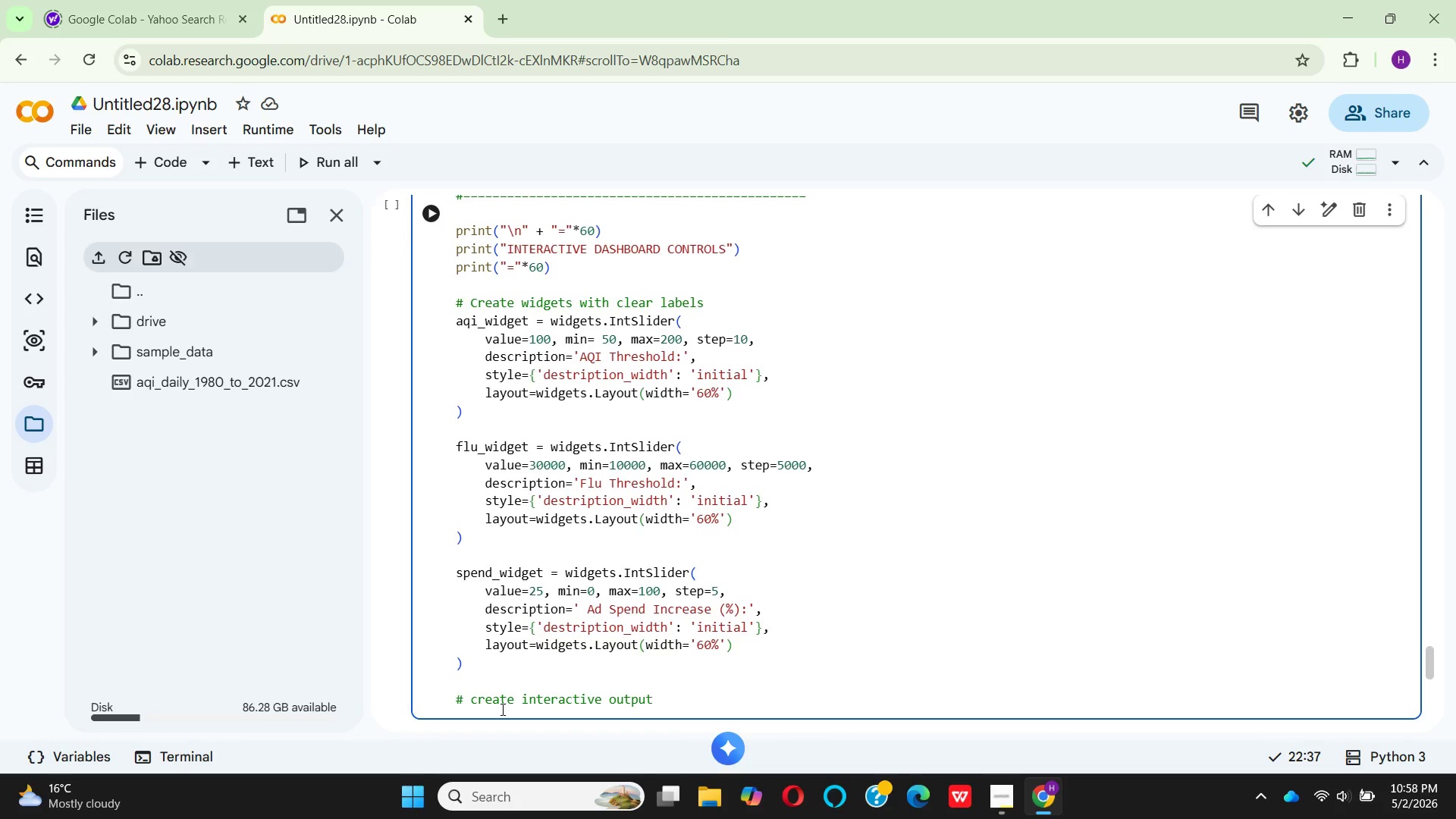 
hold_key(key=O, duration=0.33)
 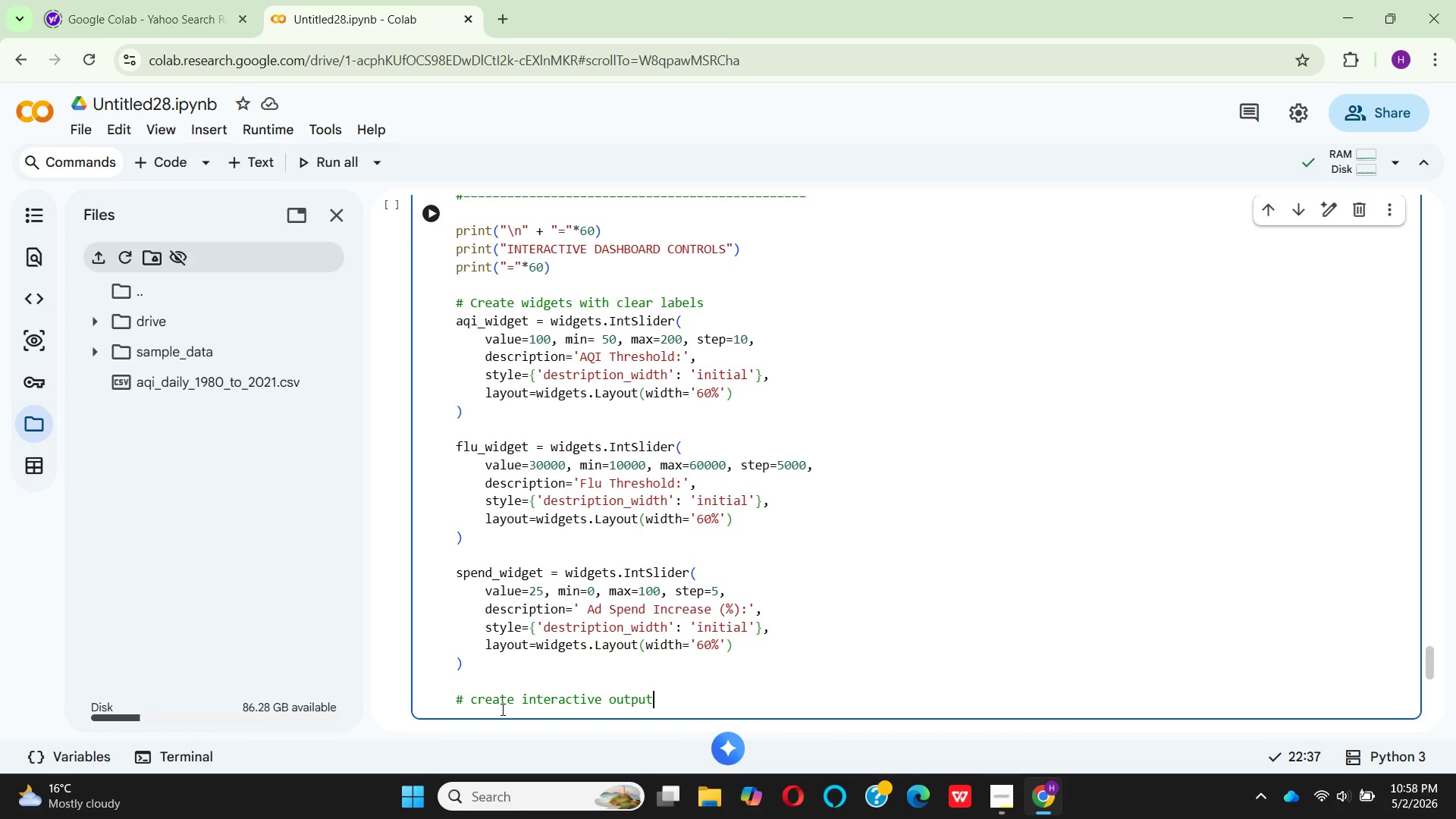 
hold_key(key=Enter, duration=0.36)
 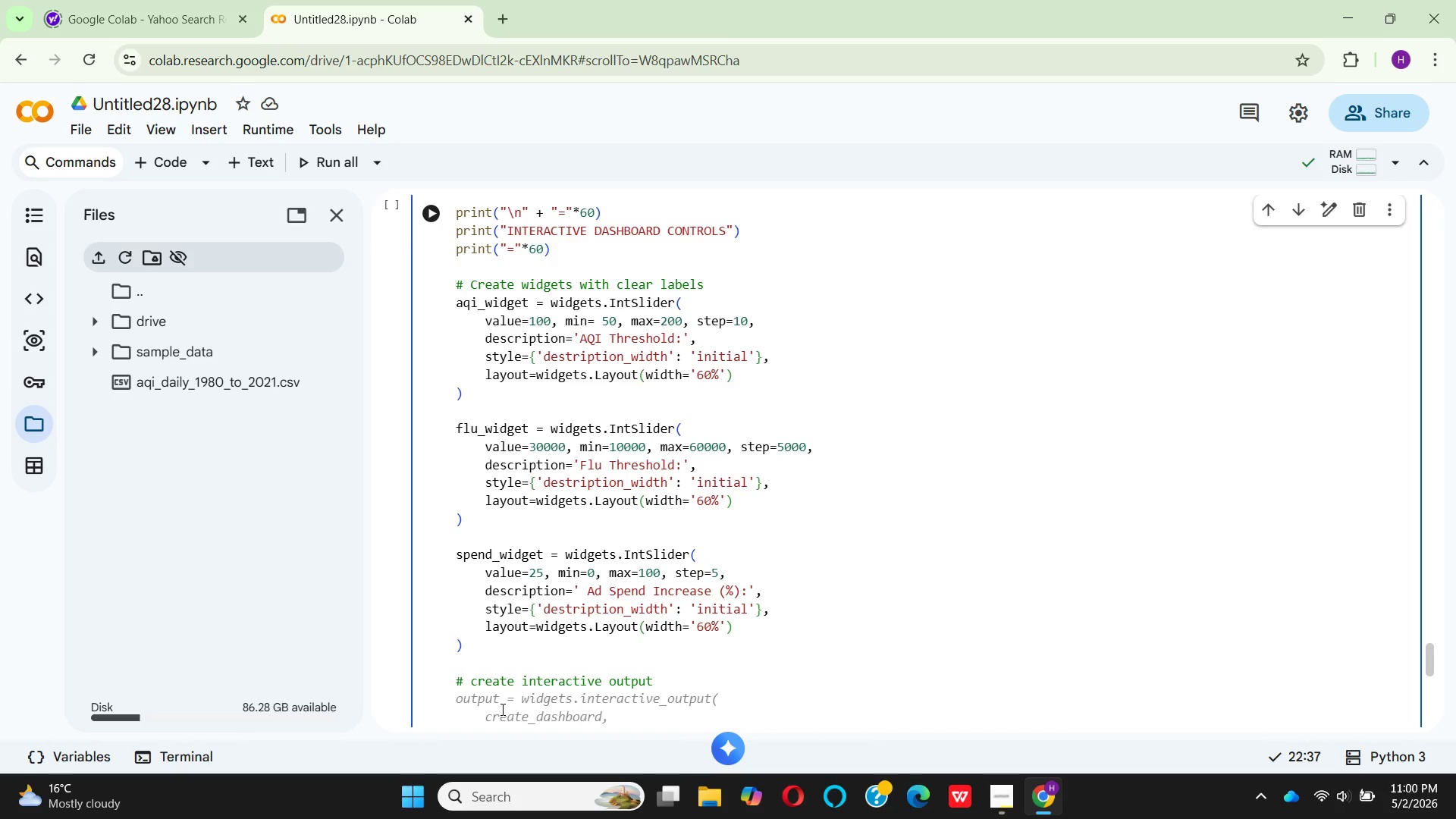 
wait(110.06)
 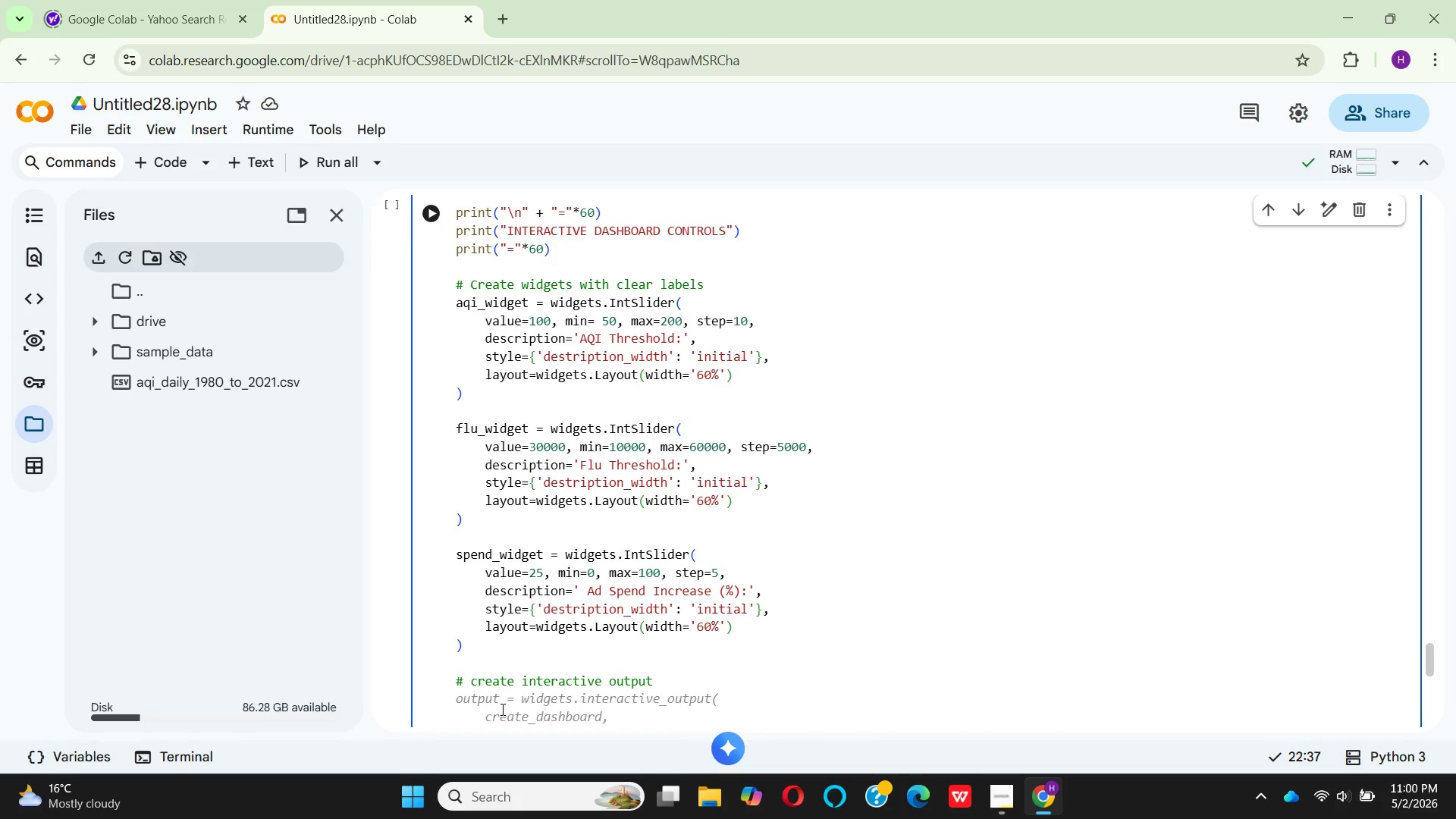 
type(dash)
 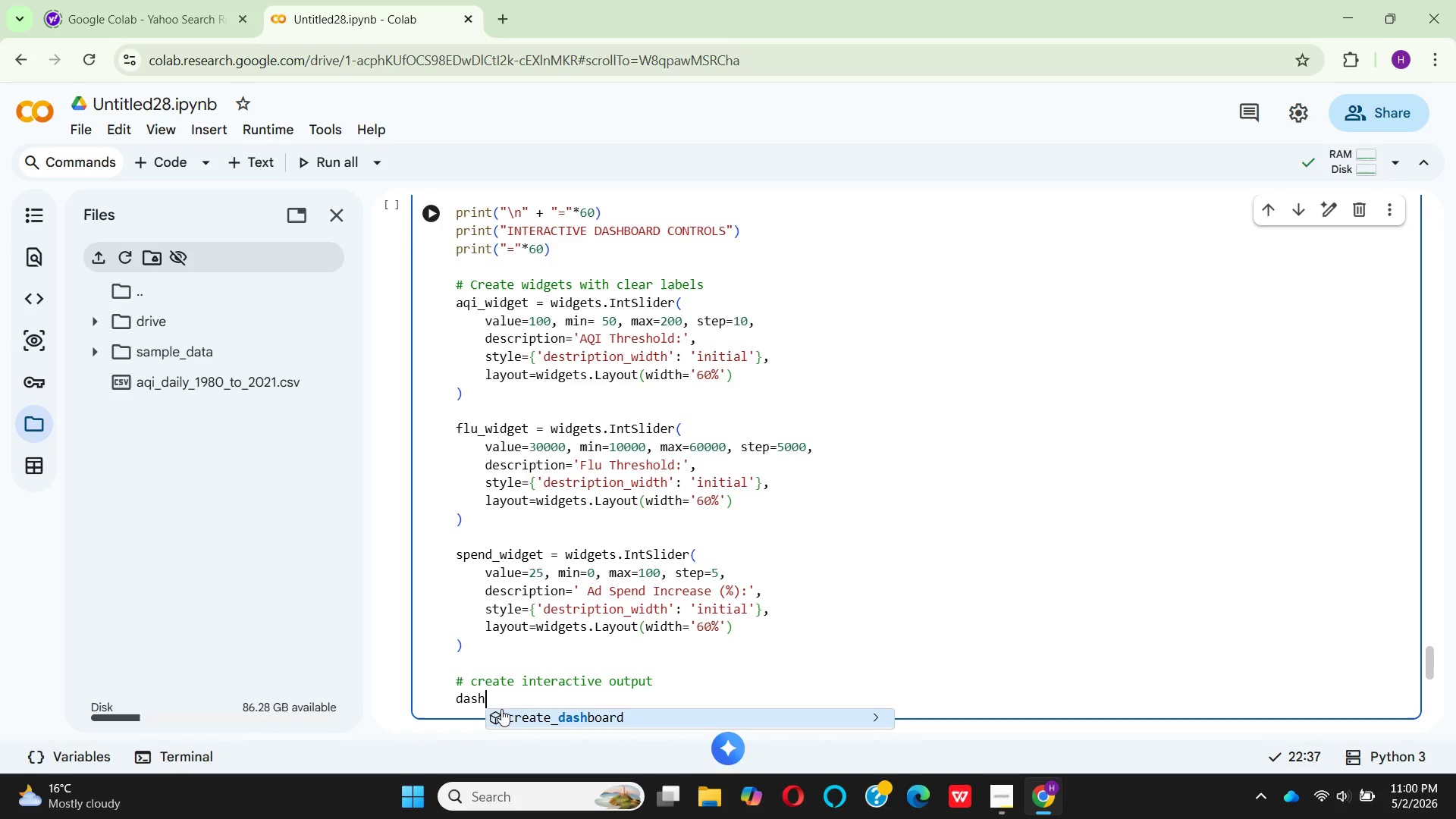 
key(B)
 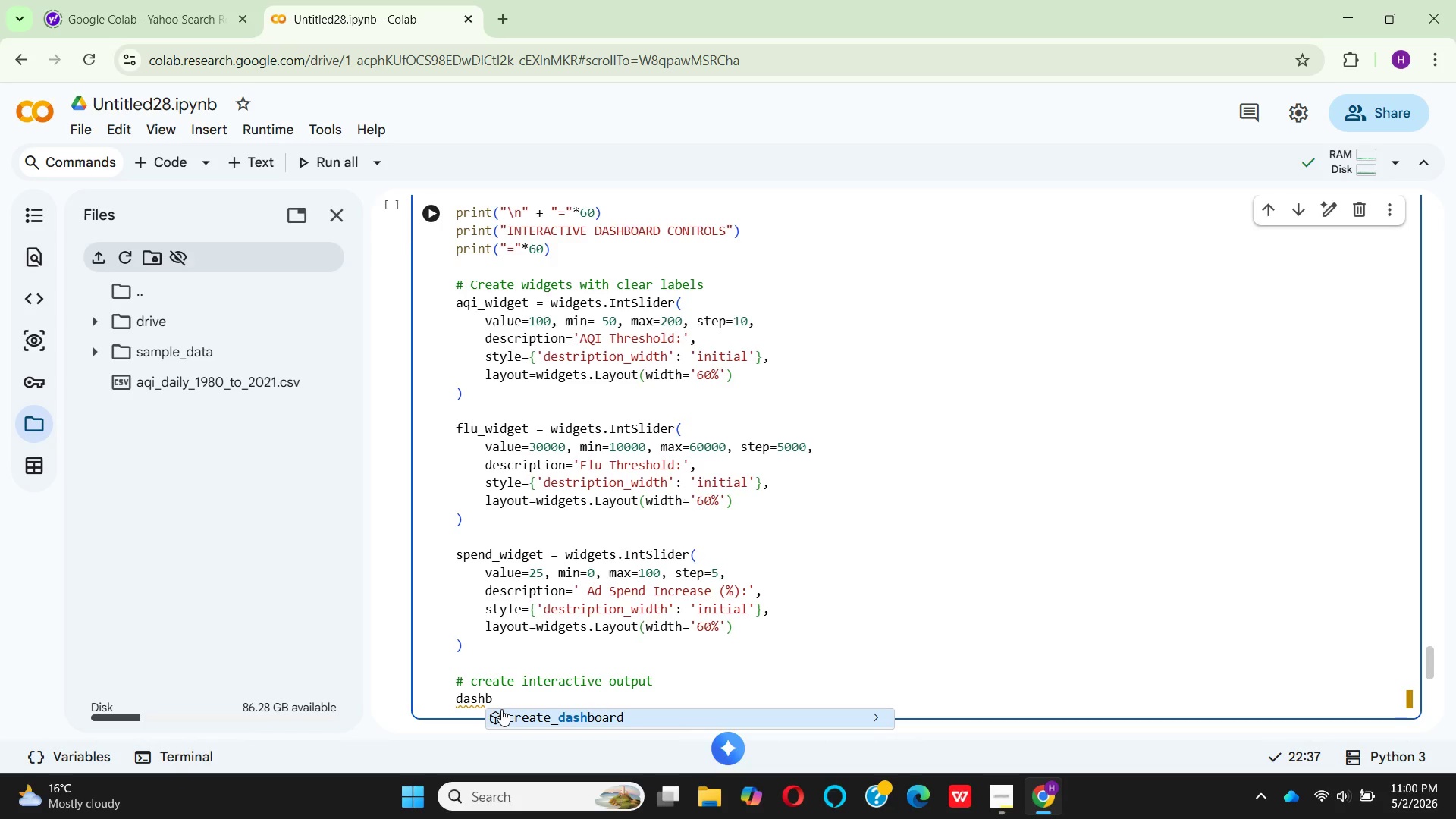 
type(p)
key(Backspace)
type(oad)
 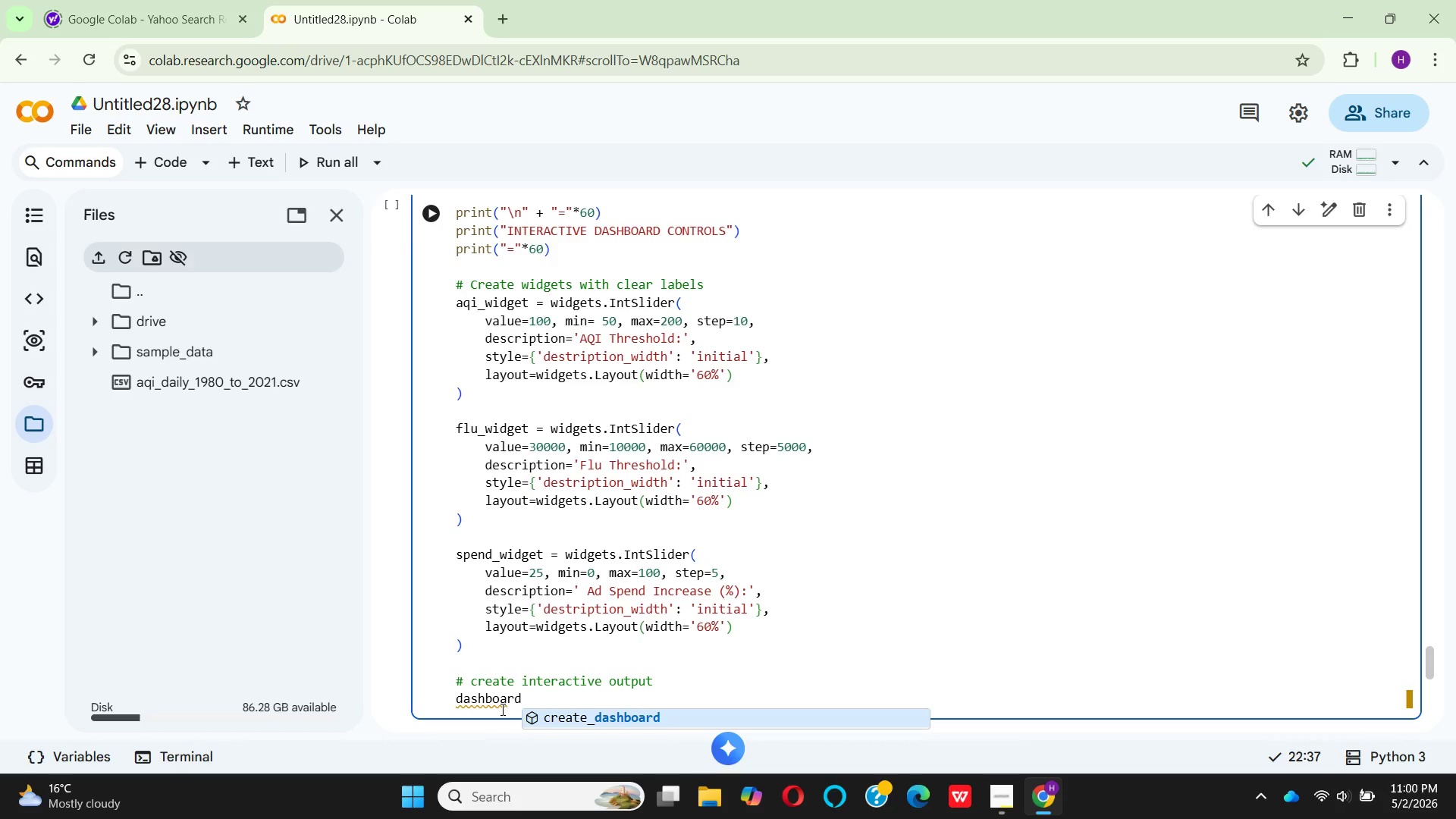 
hold_key(key=R, duration=0.38)
 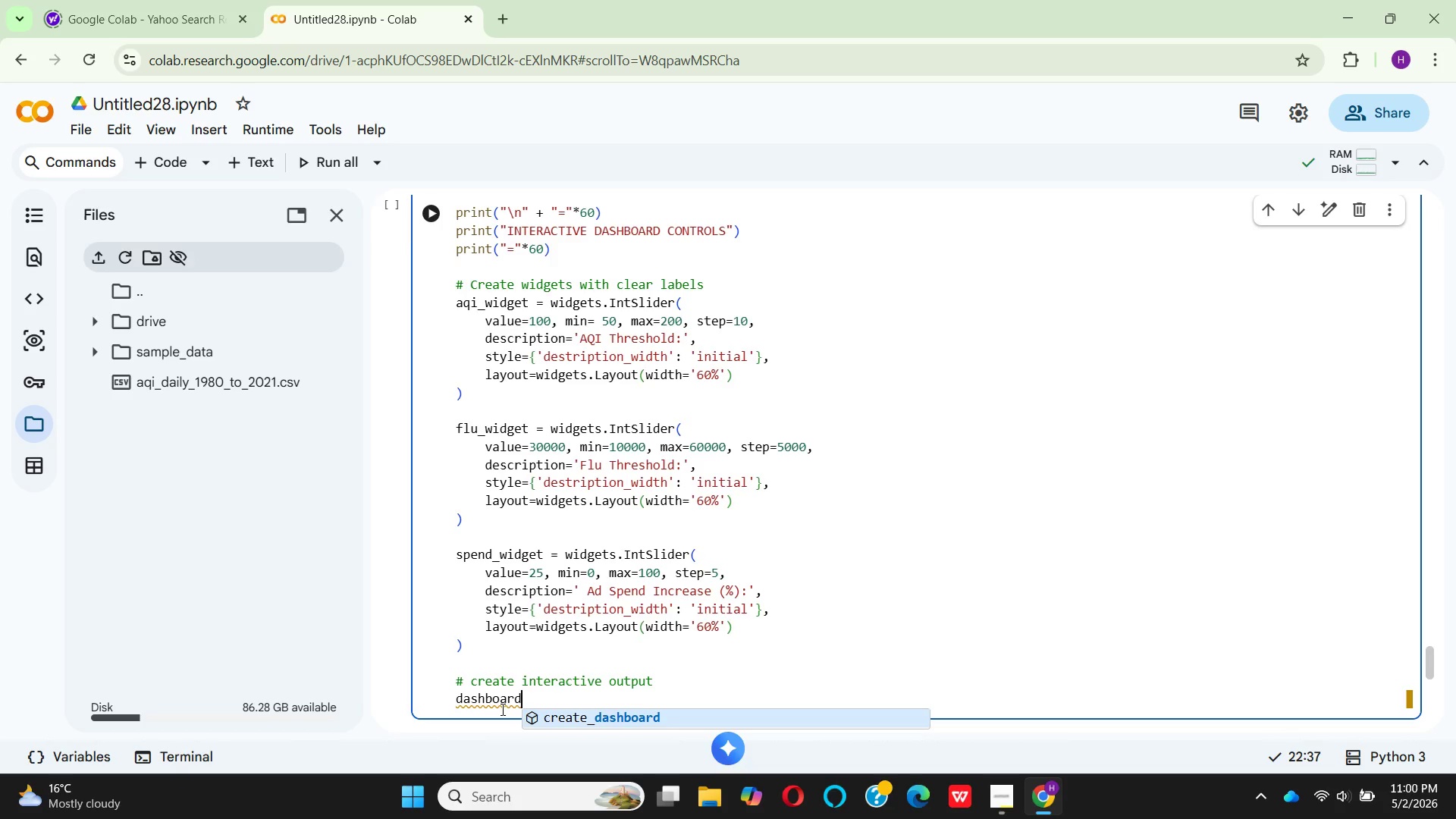 
key(Shift+Minus)
 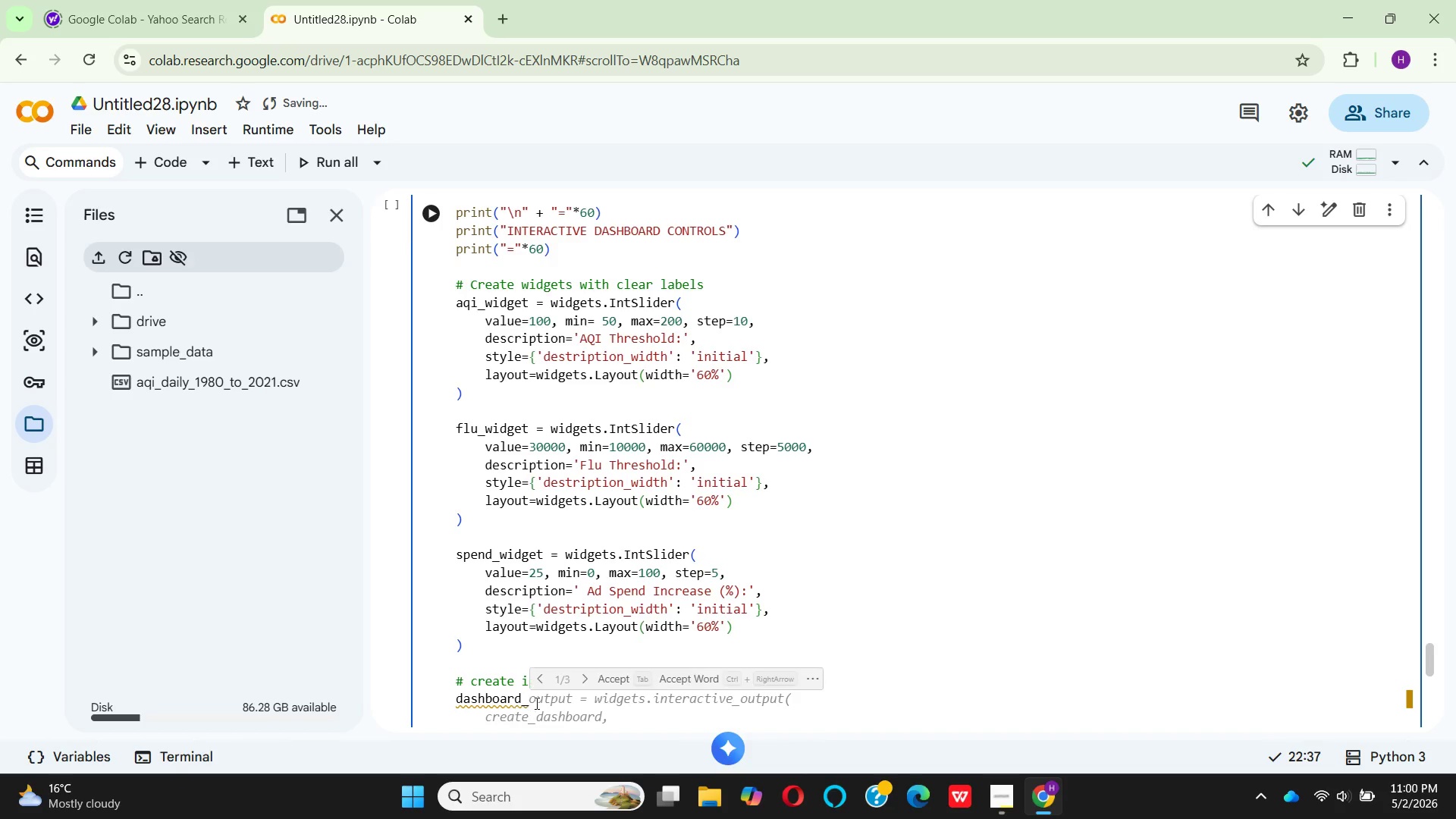 
left_click([611, 677])
 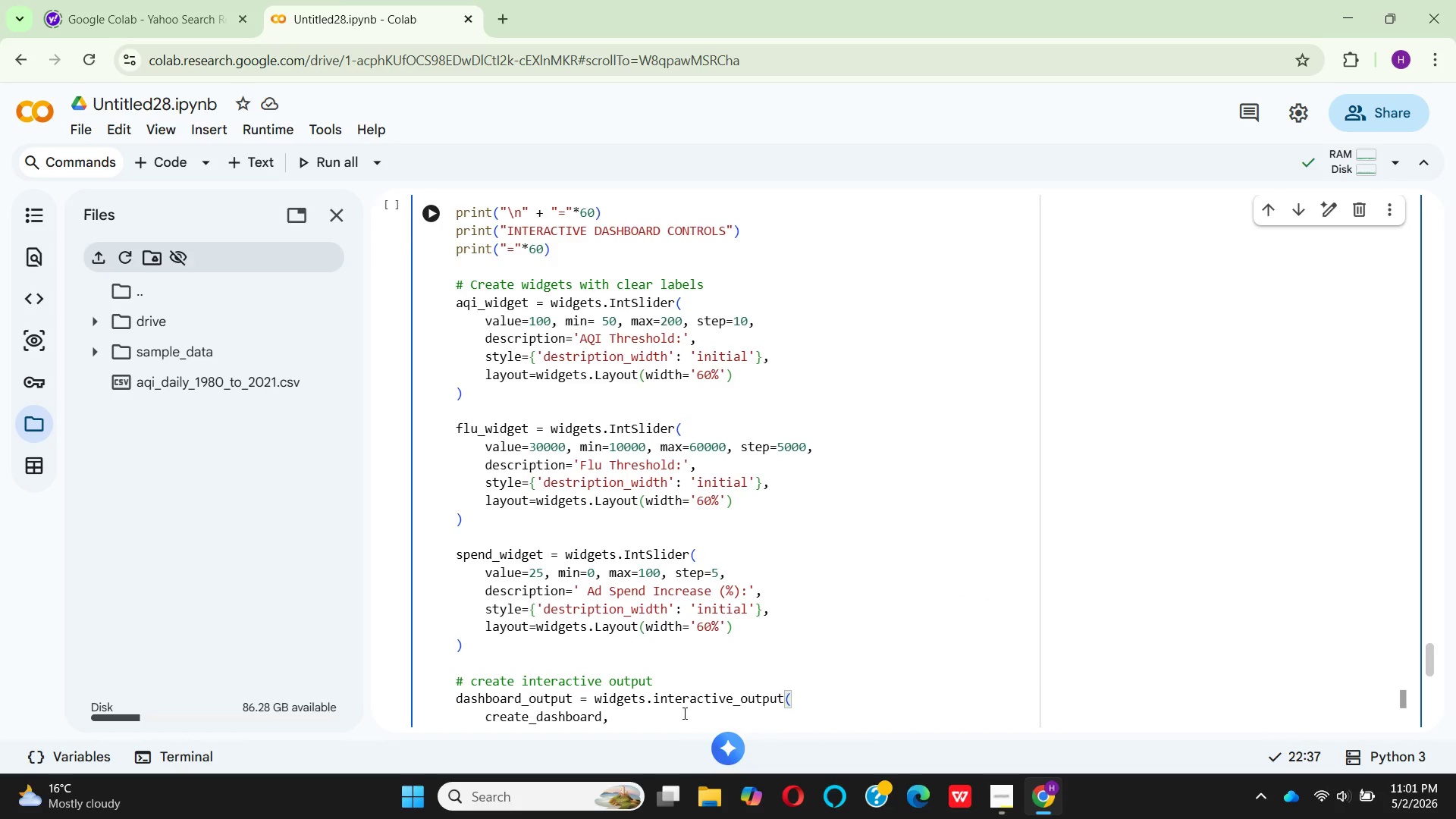 
wait(9.34)
 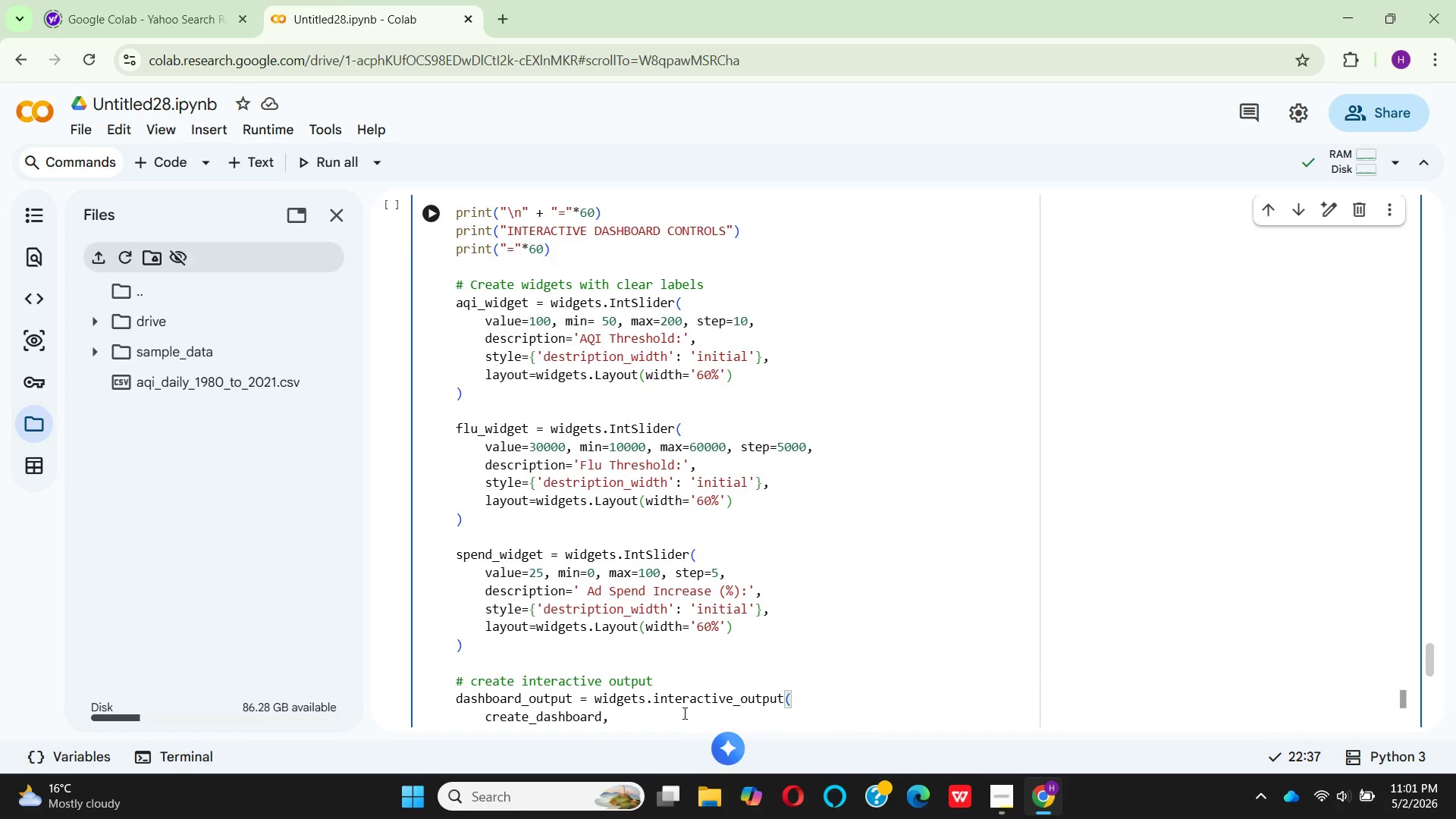 
scroll: coordinate [620, 718], scroll_direction: down, amount: 1.0
 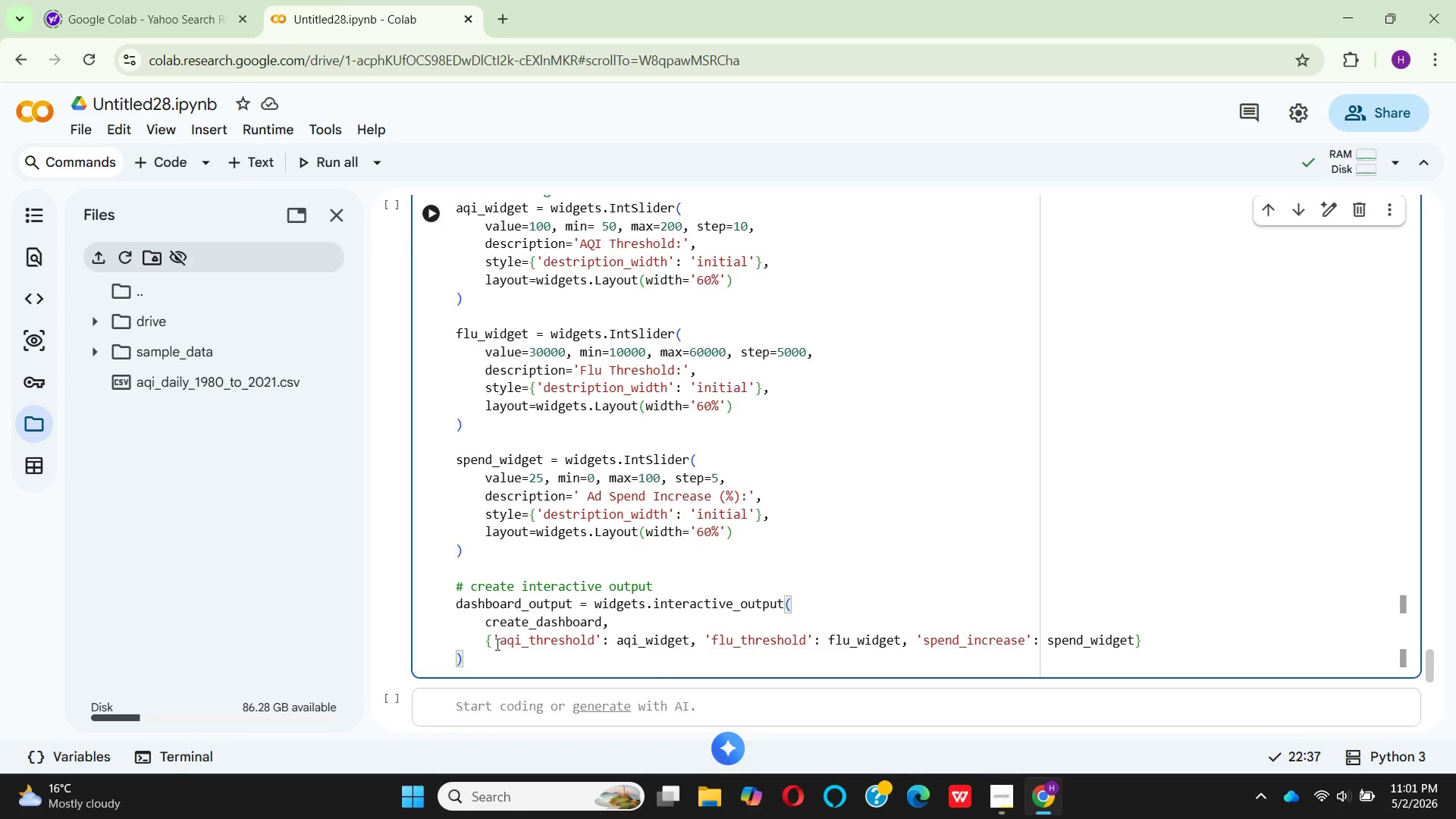 
left_click([493, 643])
 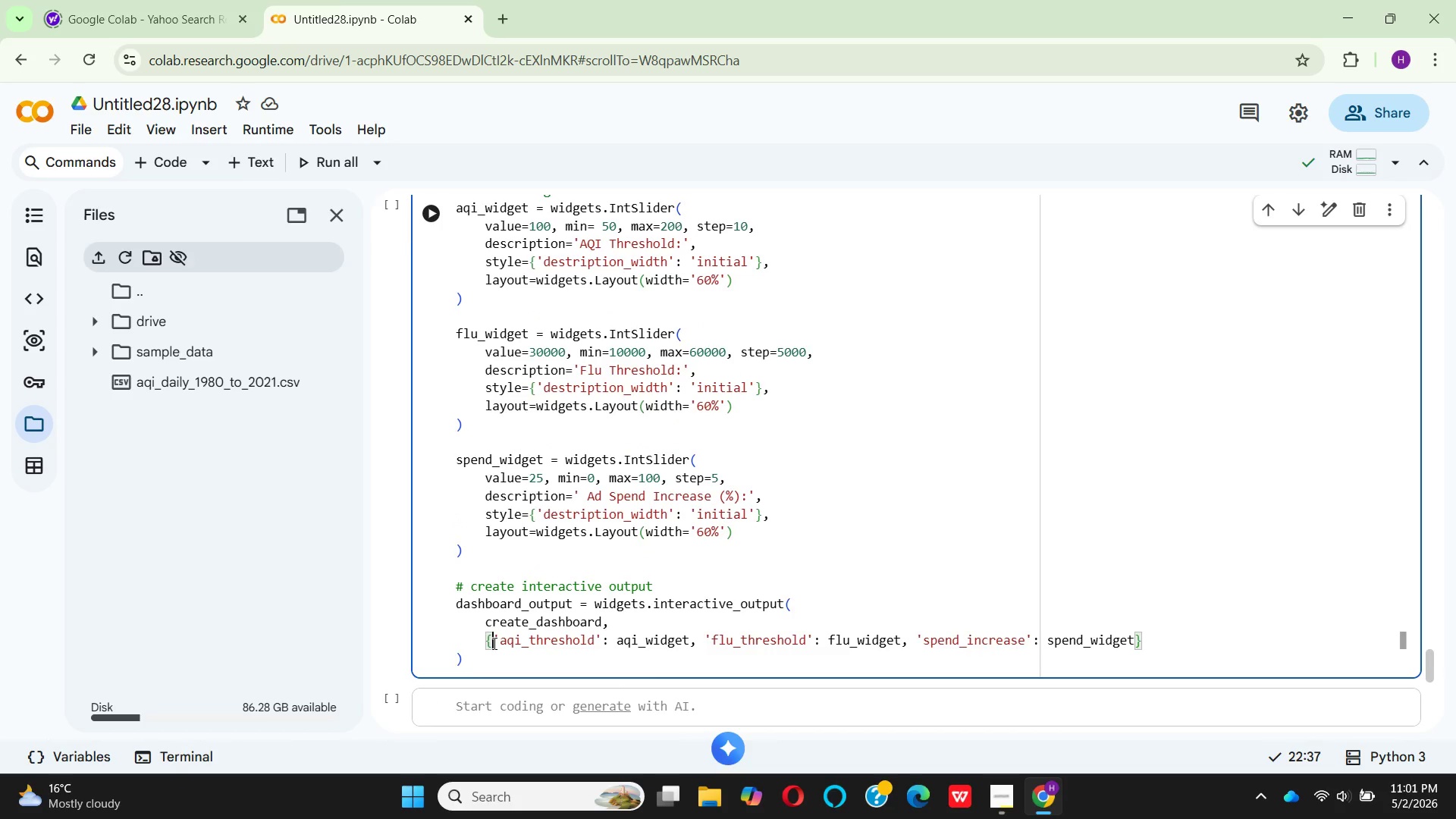 
key(Enter)
 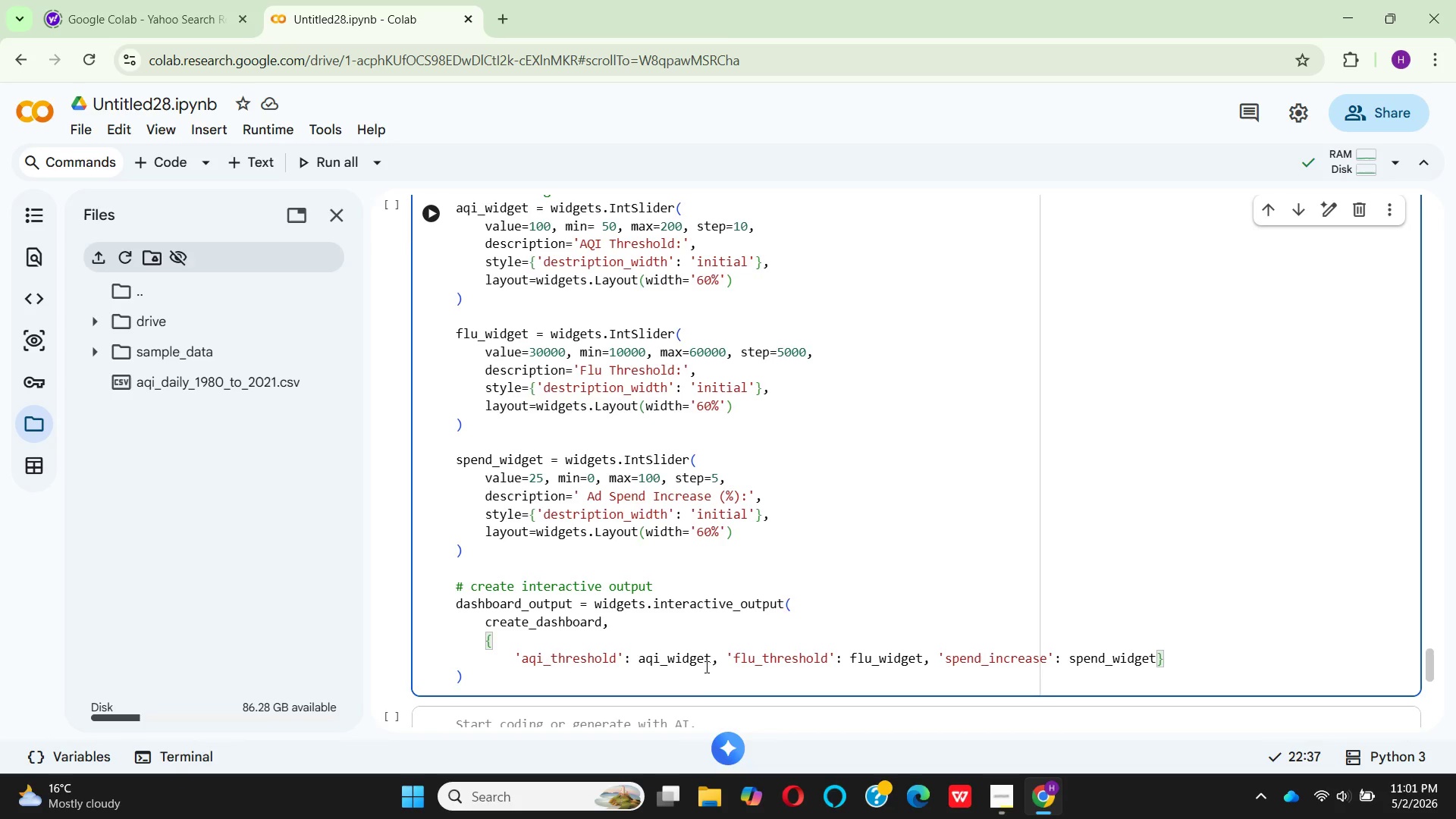 
left_click([723, 654])
 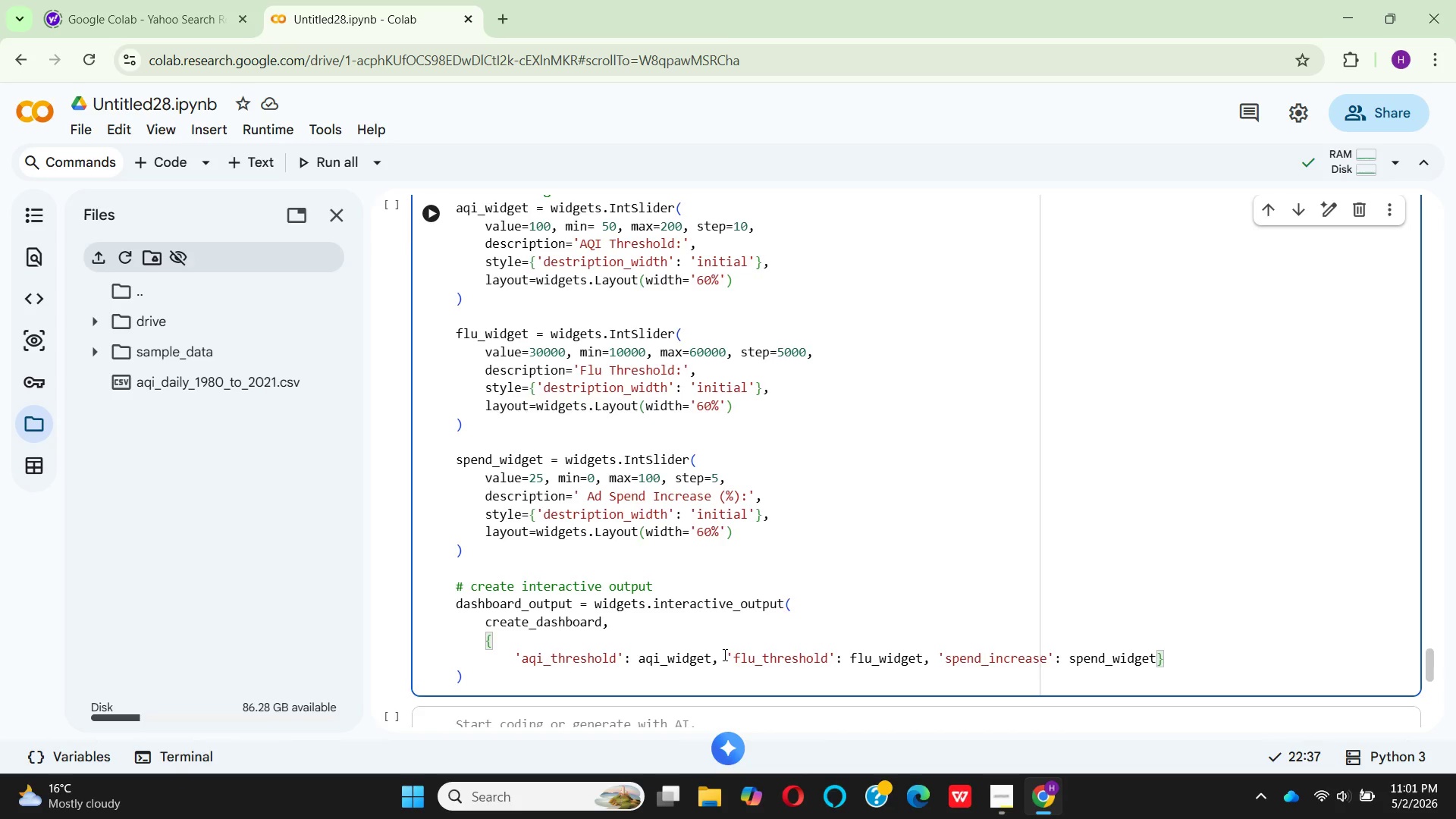 
key(Enter)
 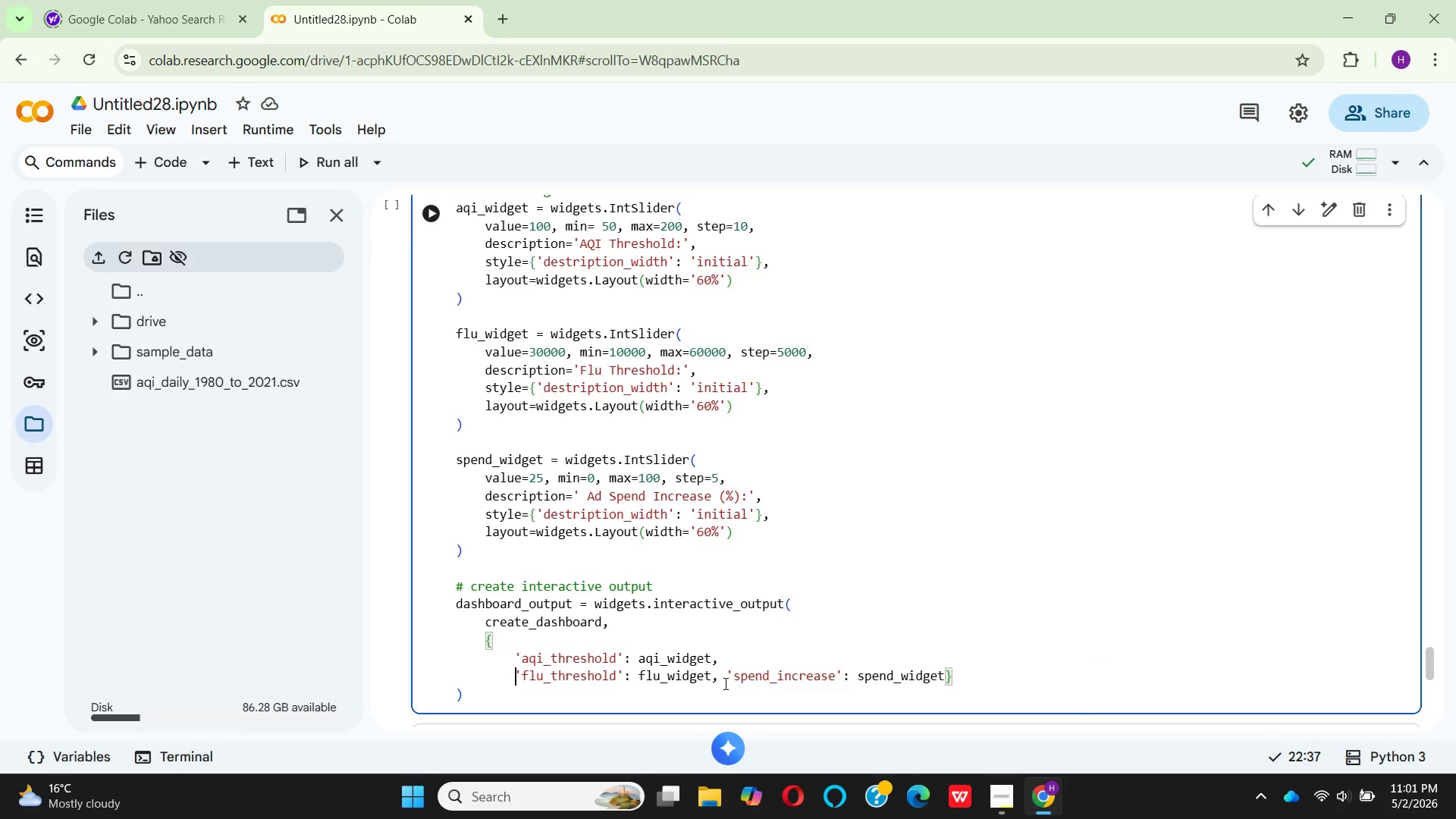 
wait(5.61)
 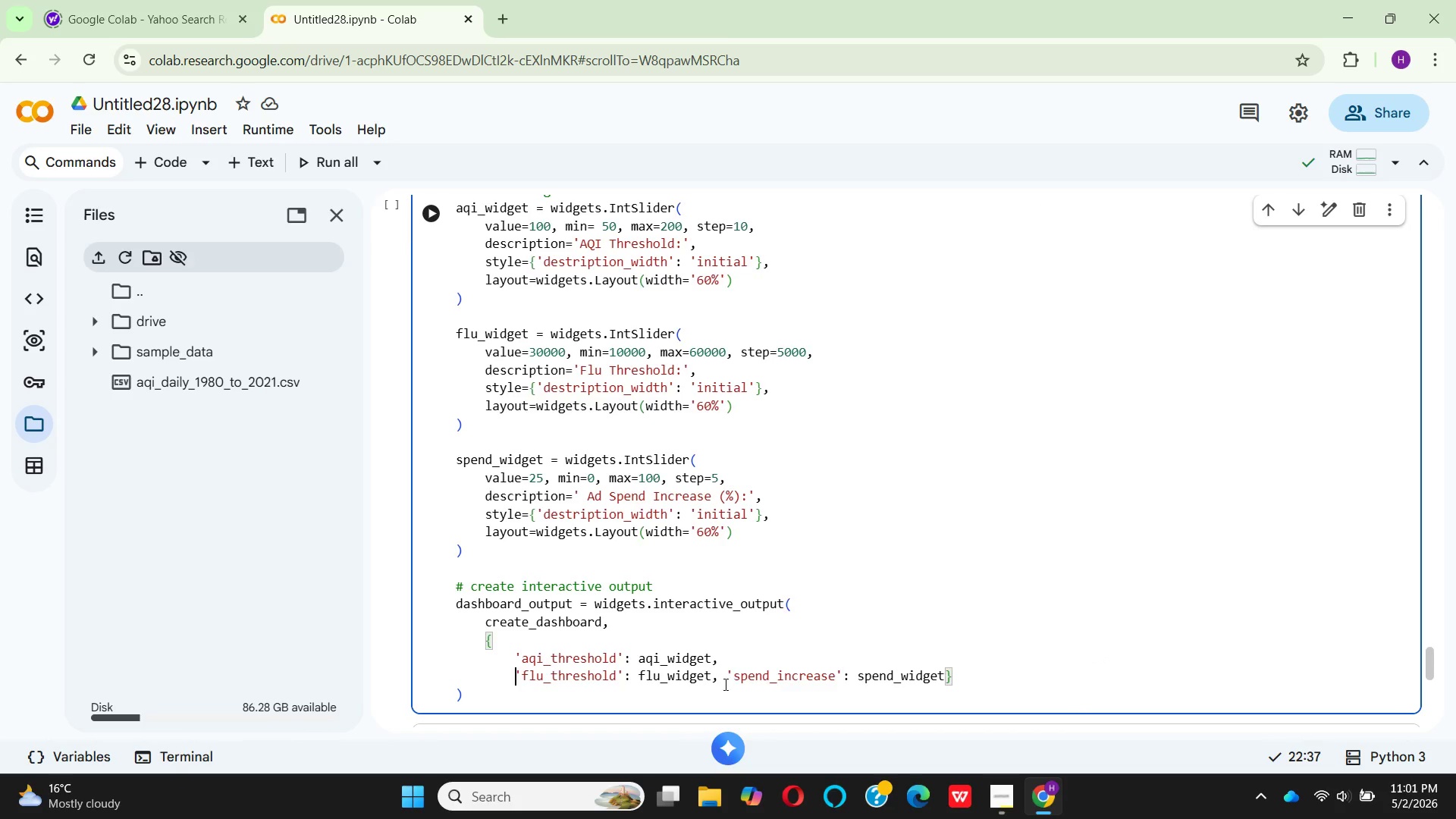 
left_click([724, 681])
 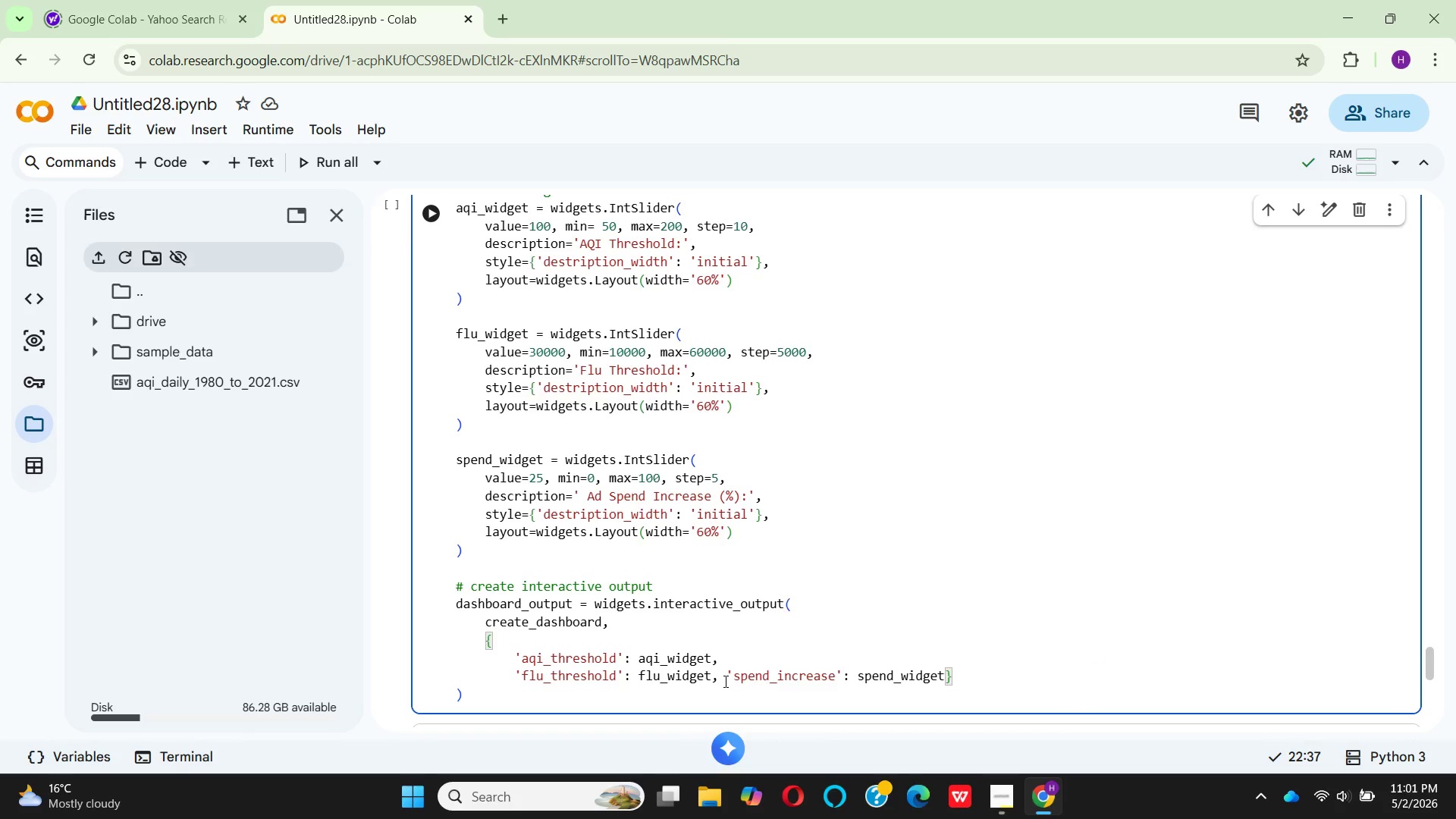 
key(Enter)
 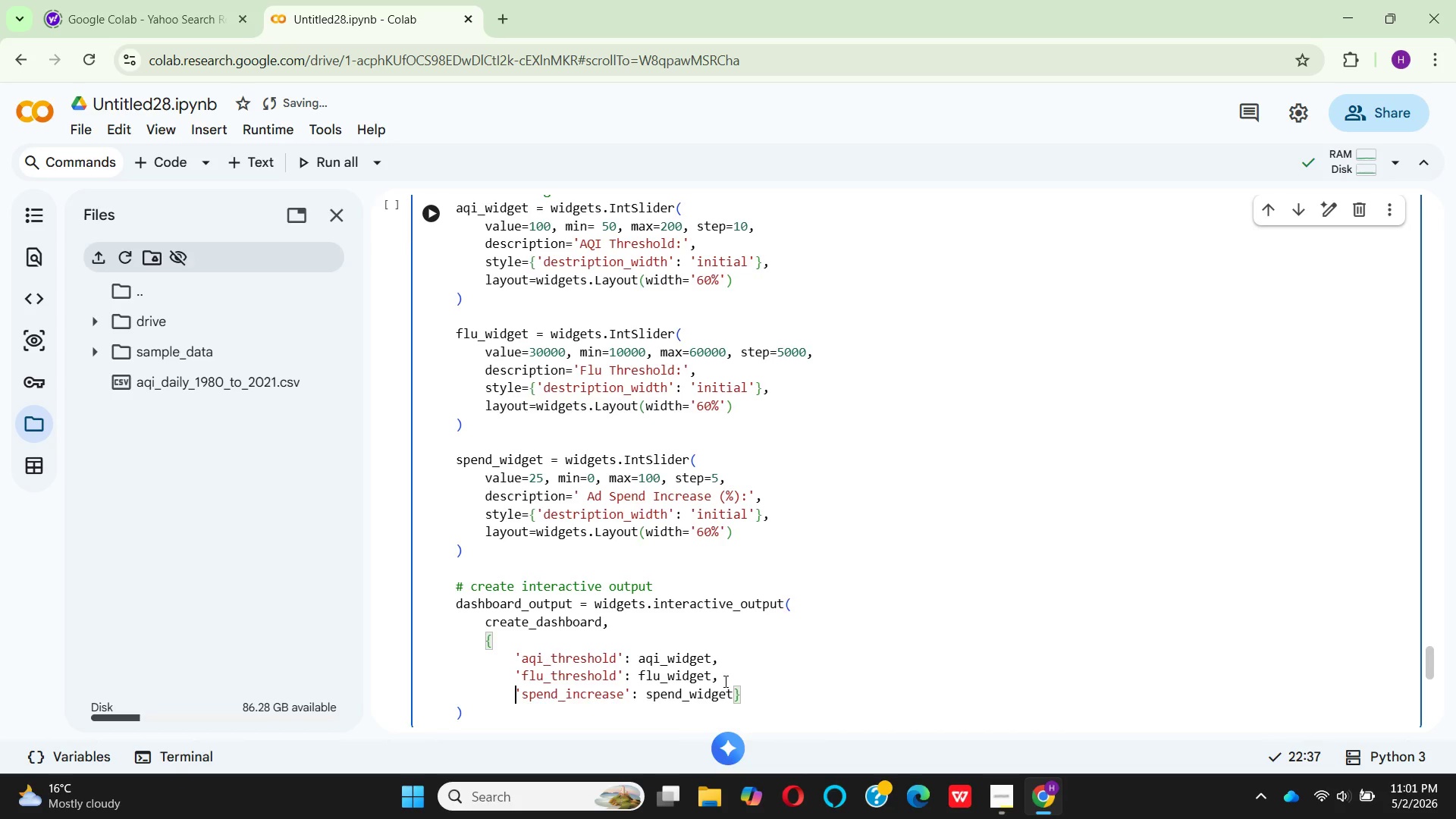 
wait(9.08)
 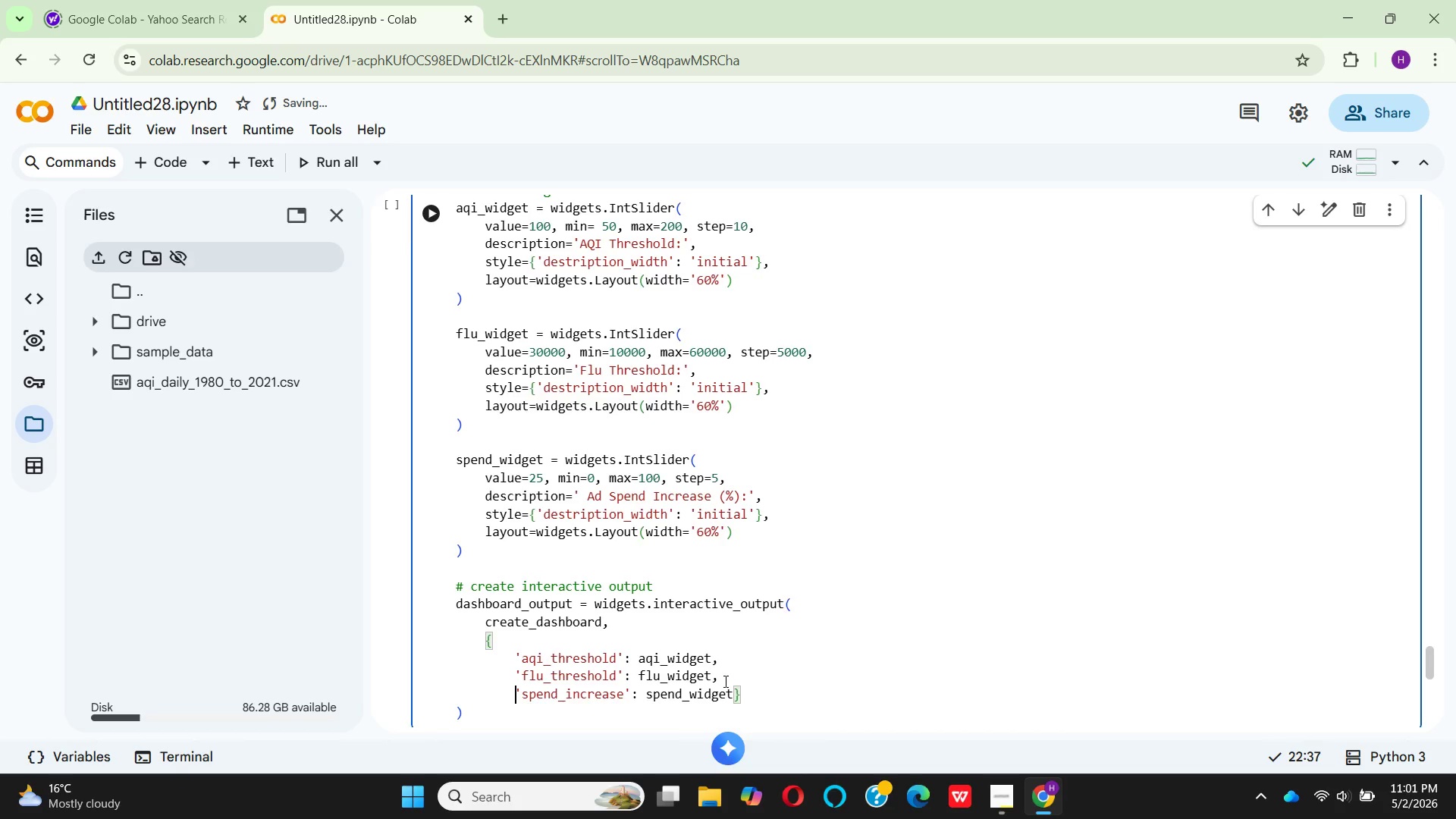 
scroll: coordinate [522, 704], scroll_direction: down, amount: 1.0
 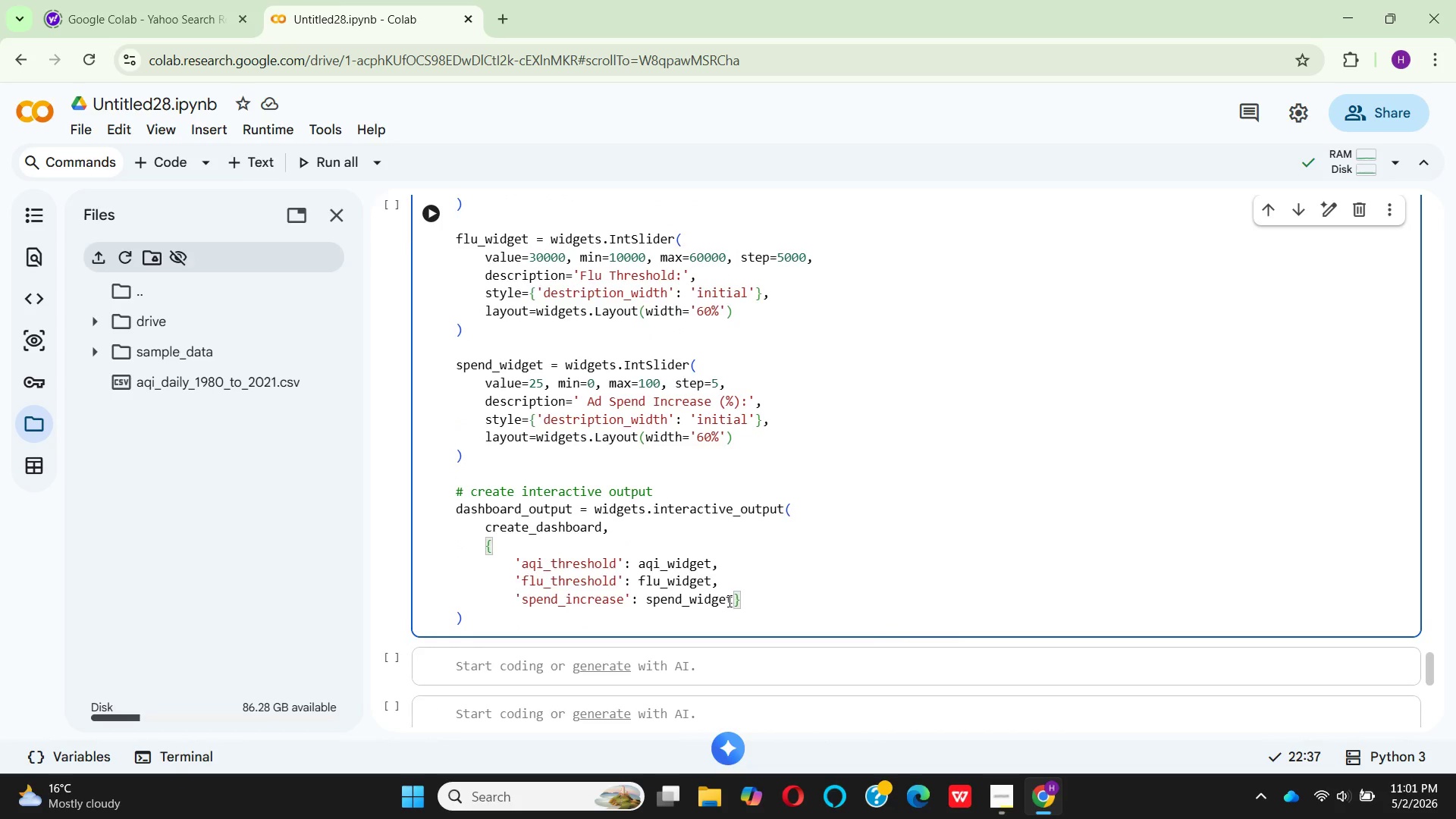 
left_click([730, 601])
 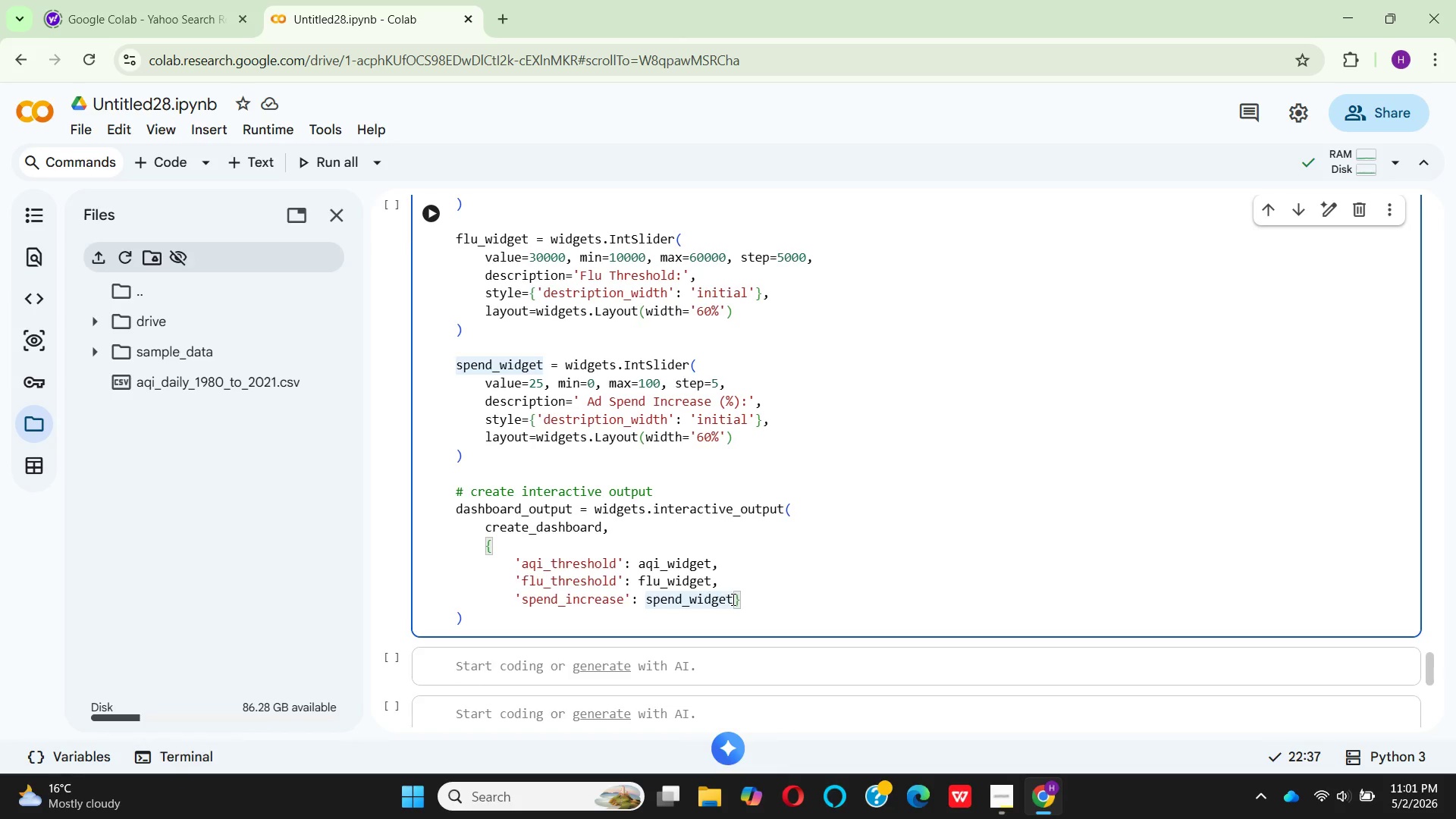 
left_click([734, 599])
 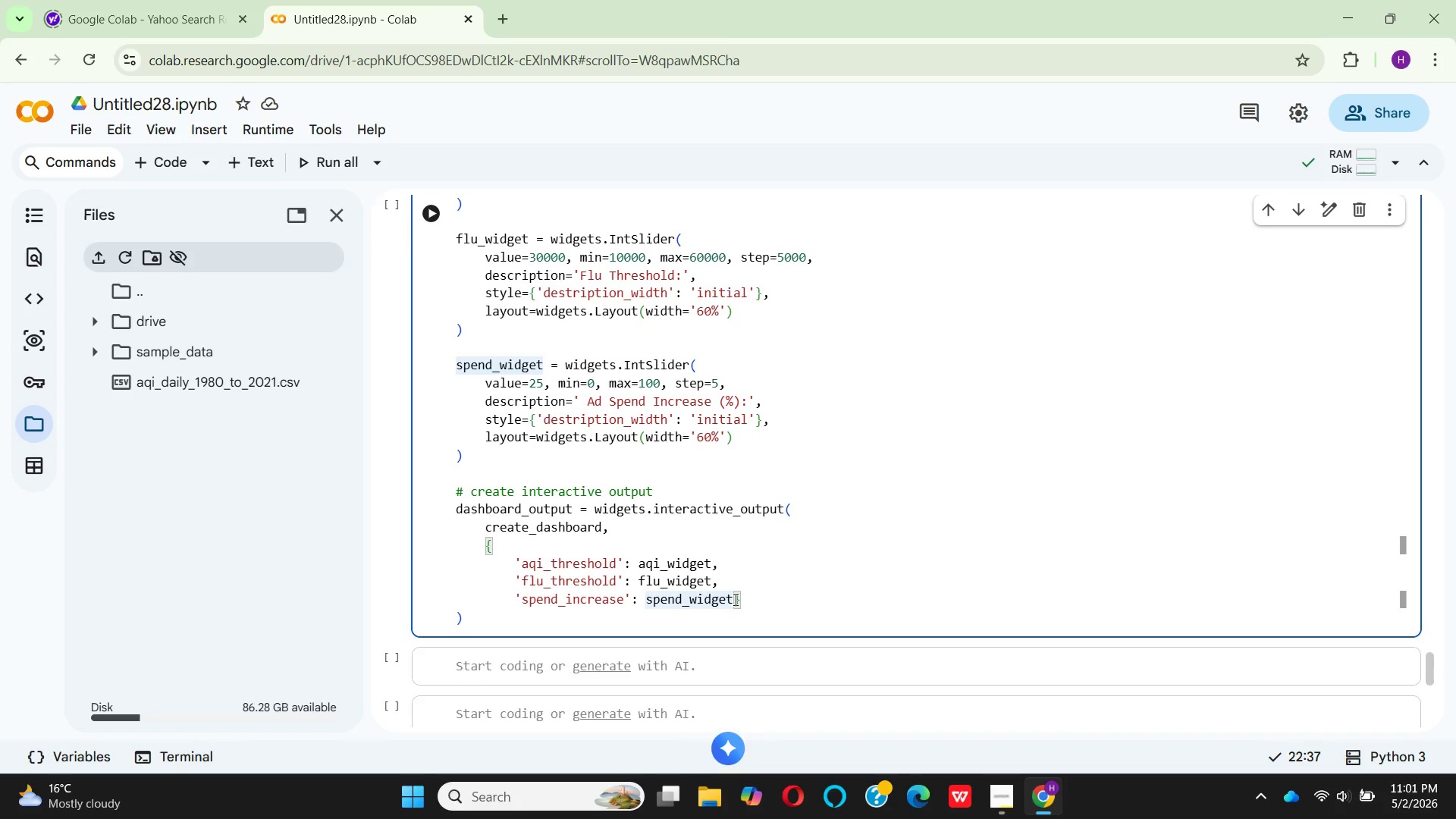 
key(Enter)
 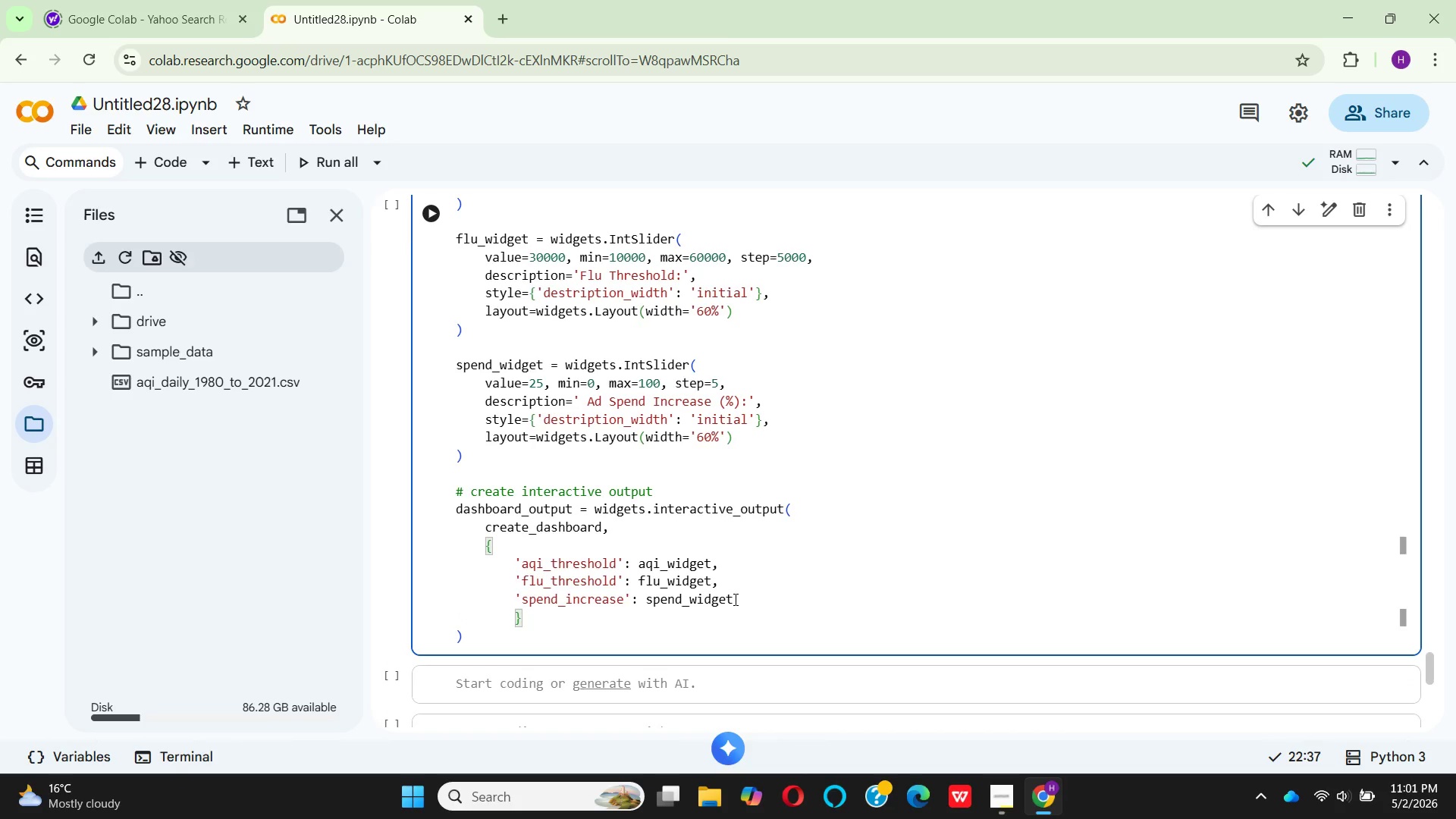 
key(Backspace)
 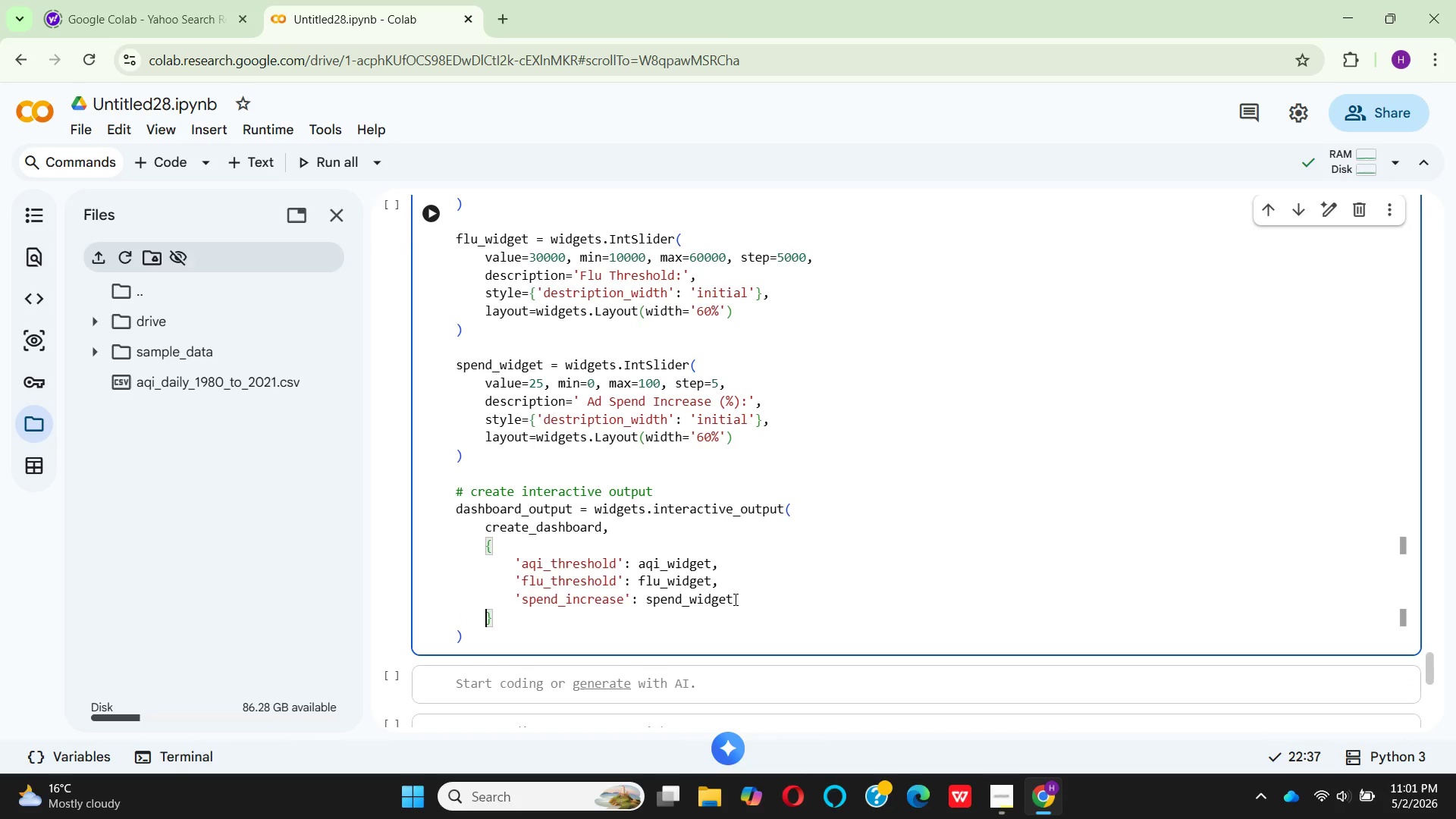 
key(Backspace)
 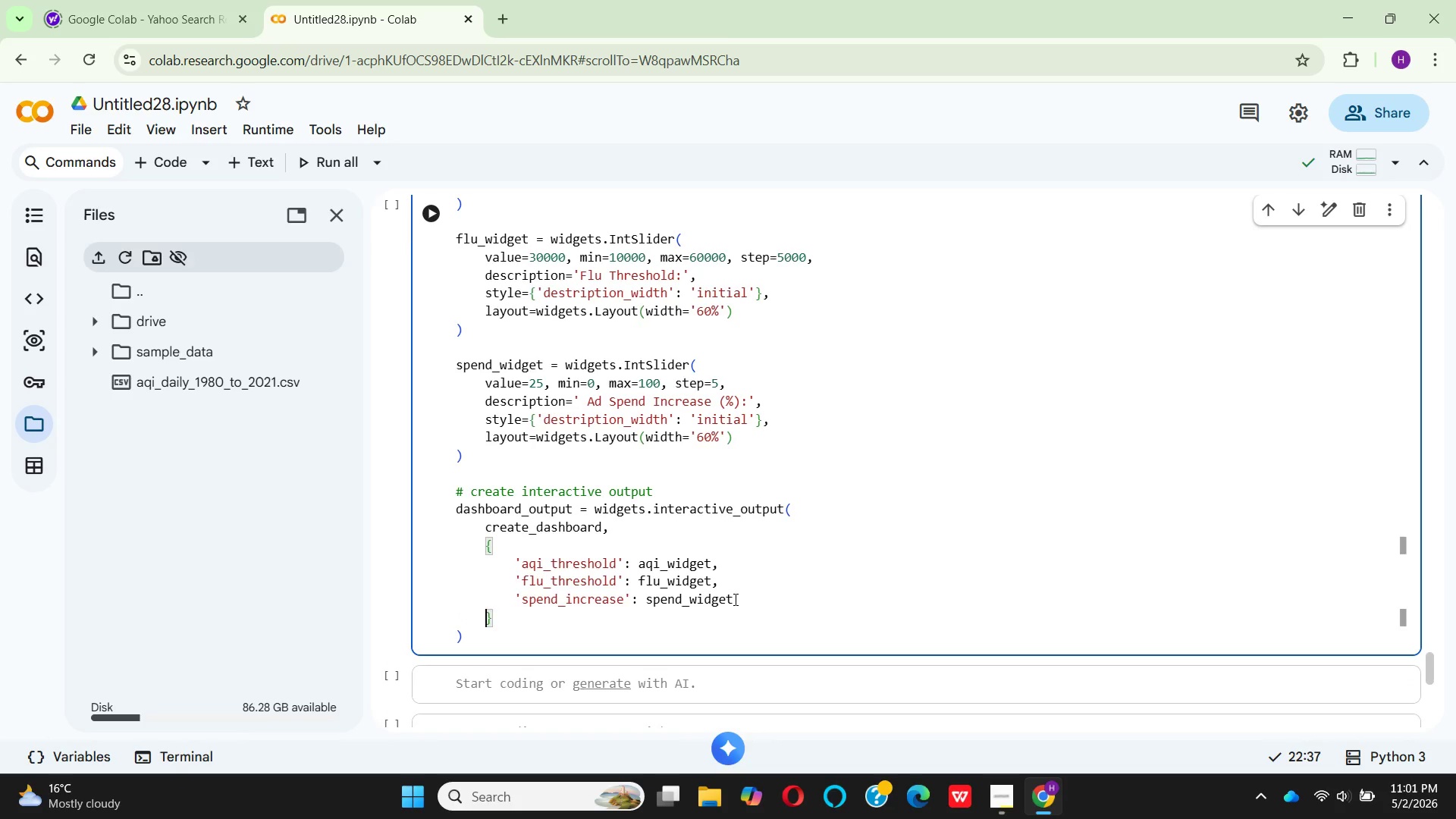 
wait(5.83)
 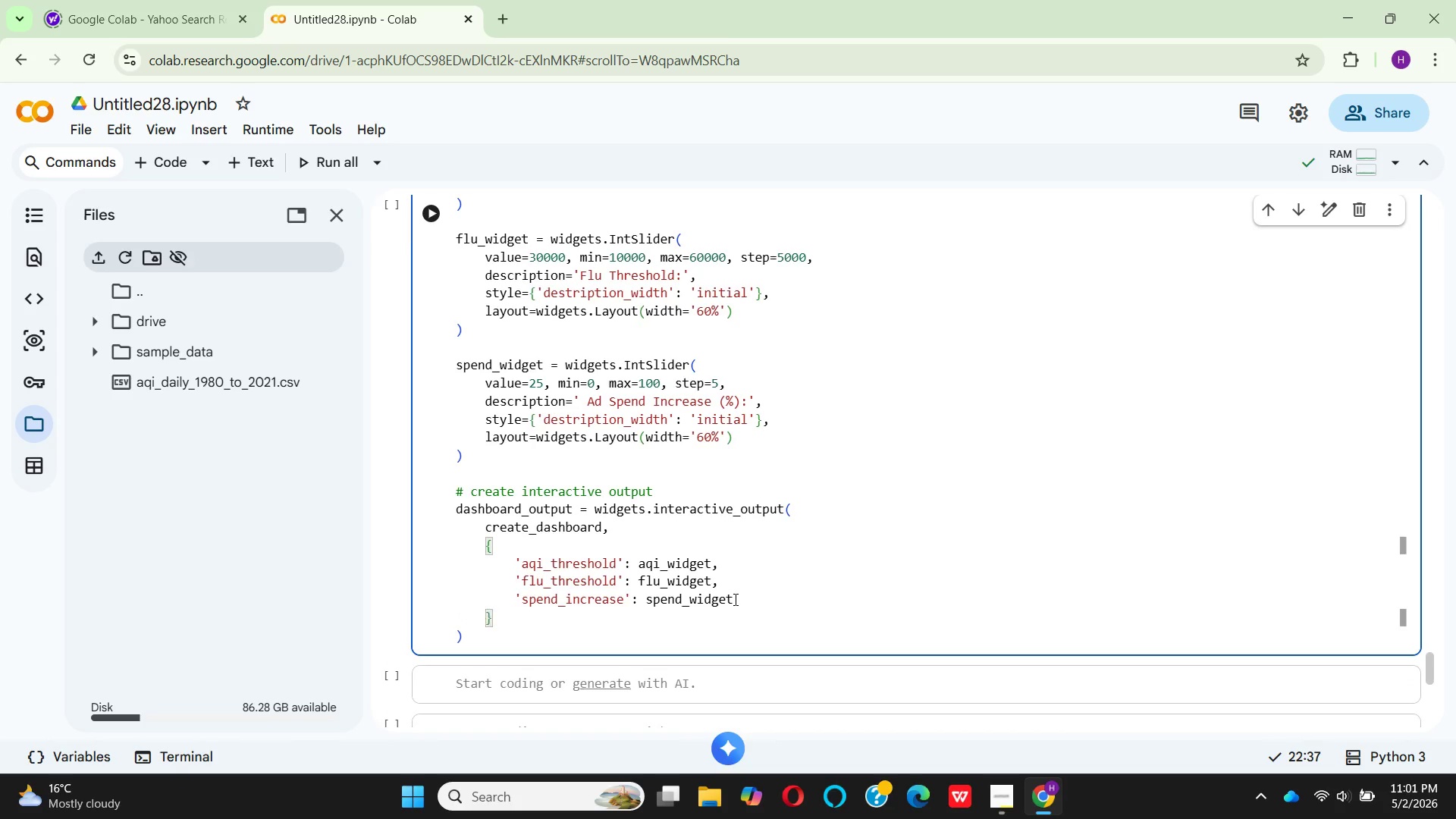 
left_click([484, 648])
 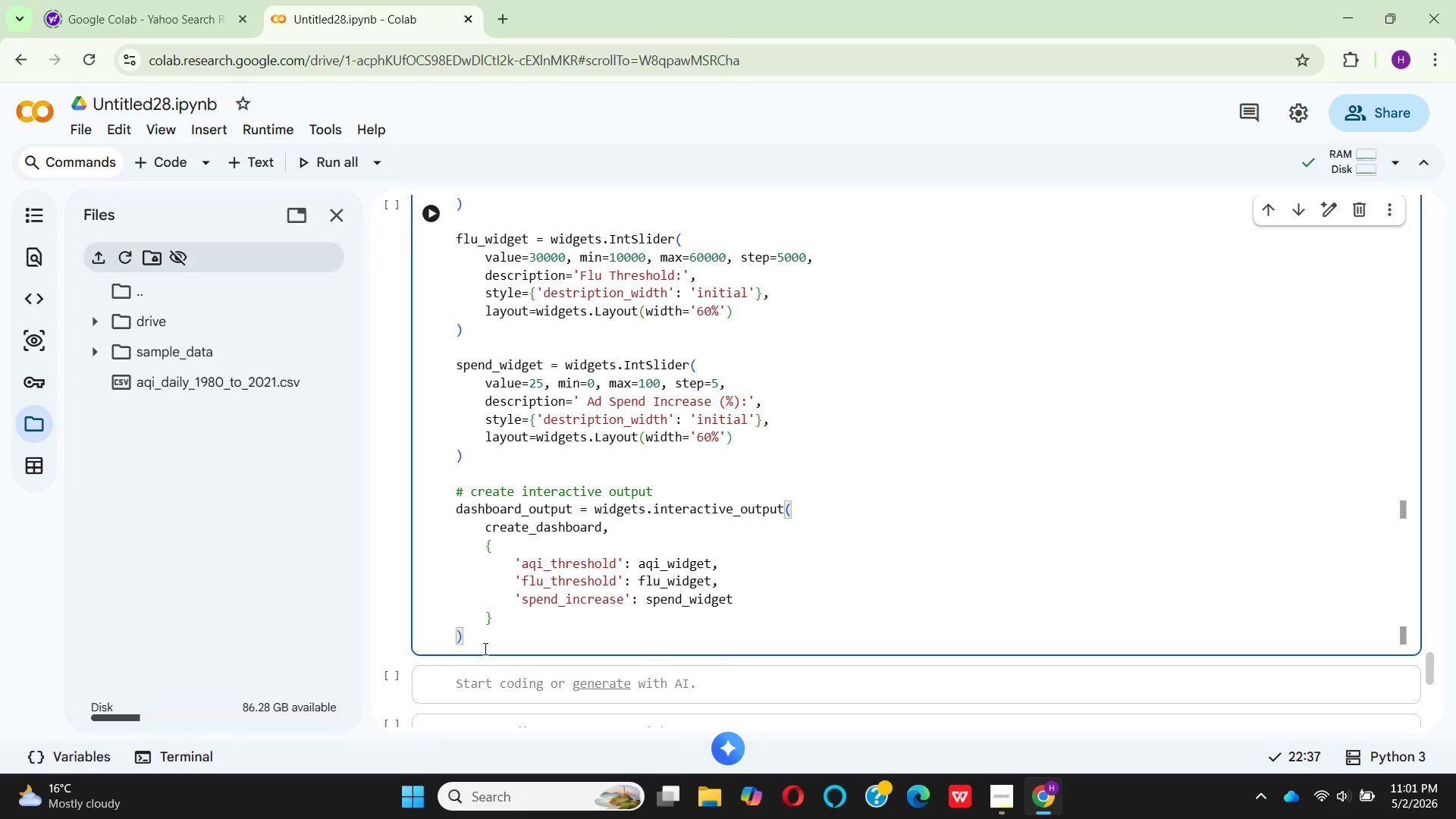 
key(Enter)
 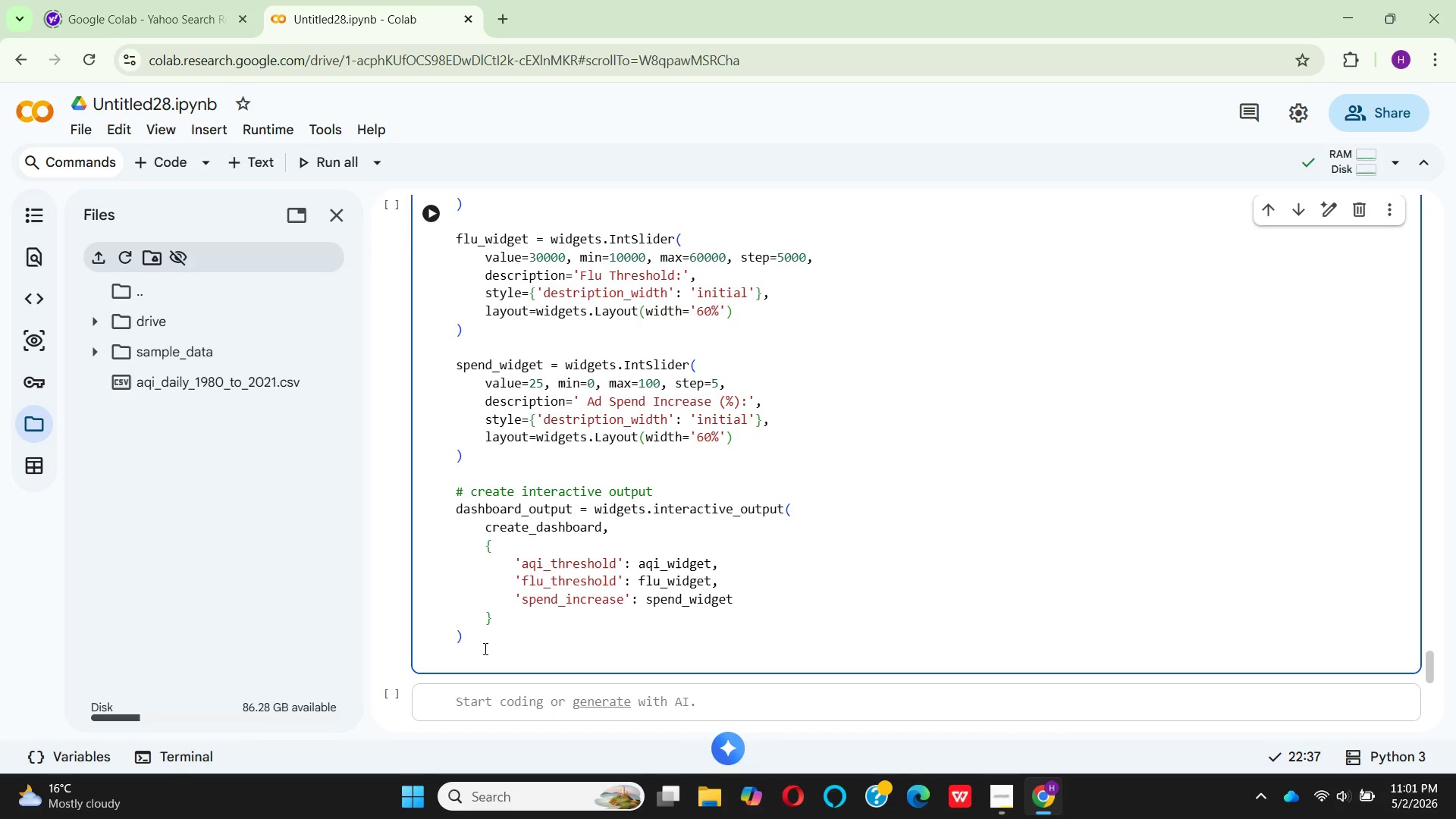 
key(Enter)
 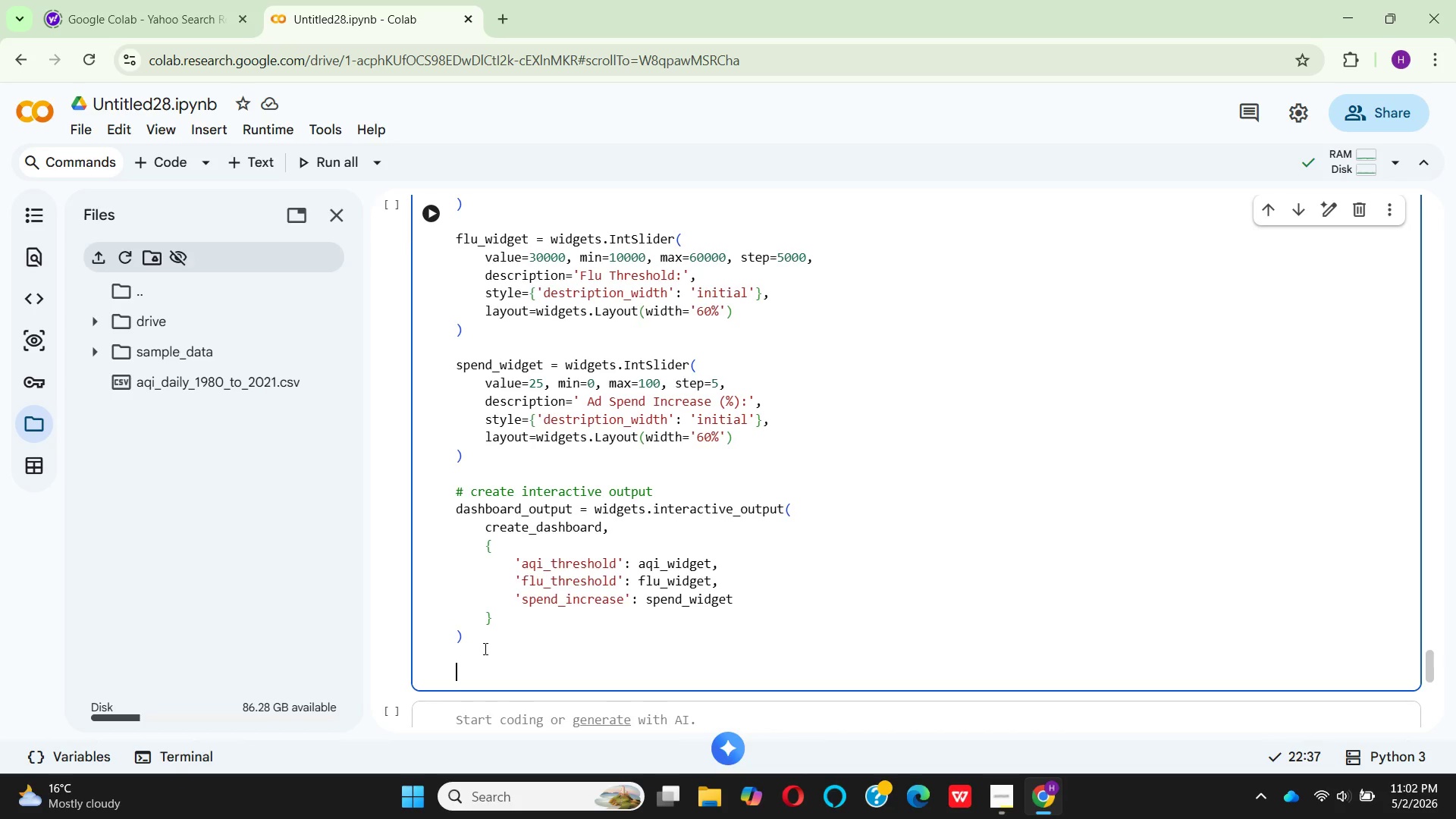 
wait(61.23)
 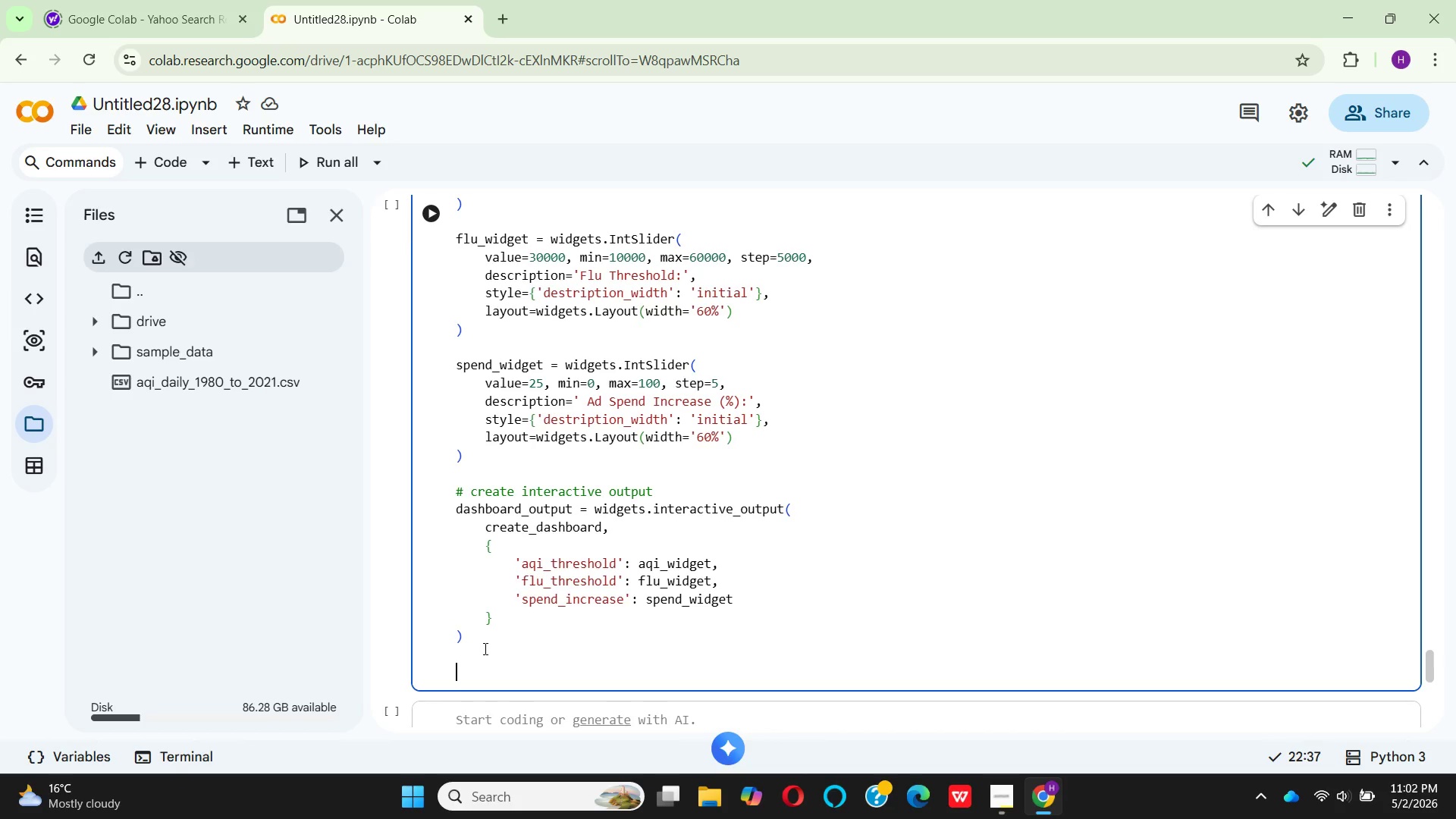 
type(# Display with instructions)
 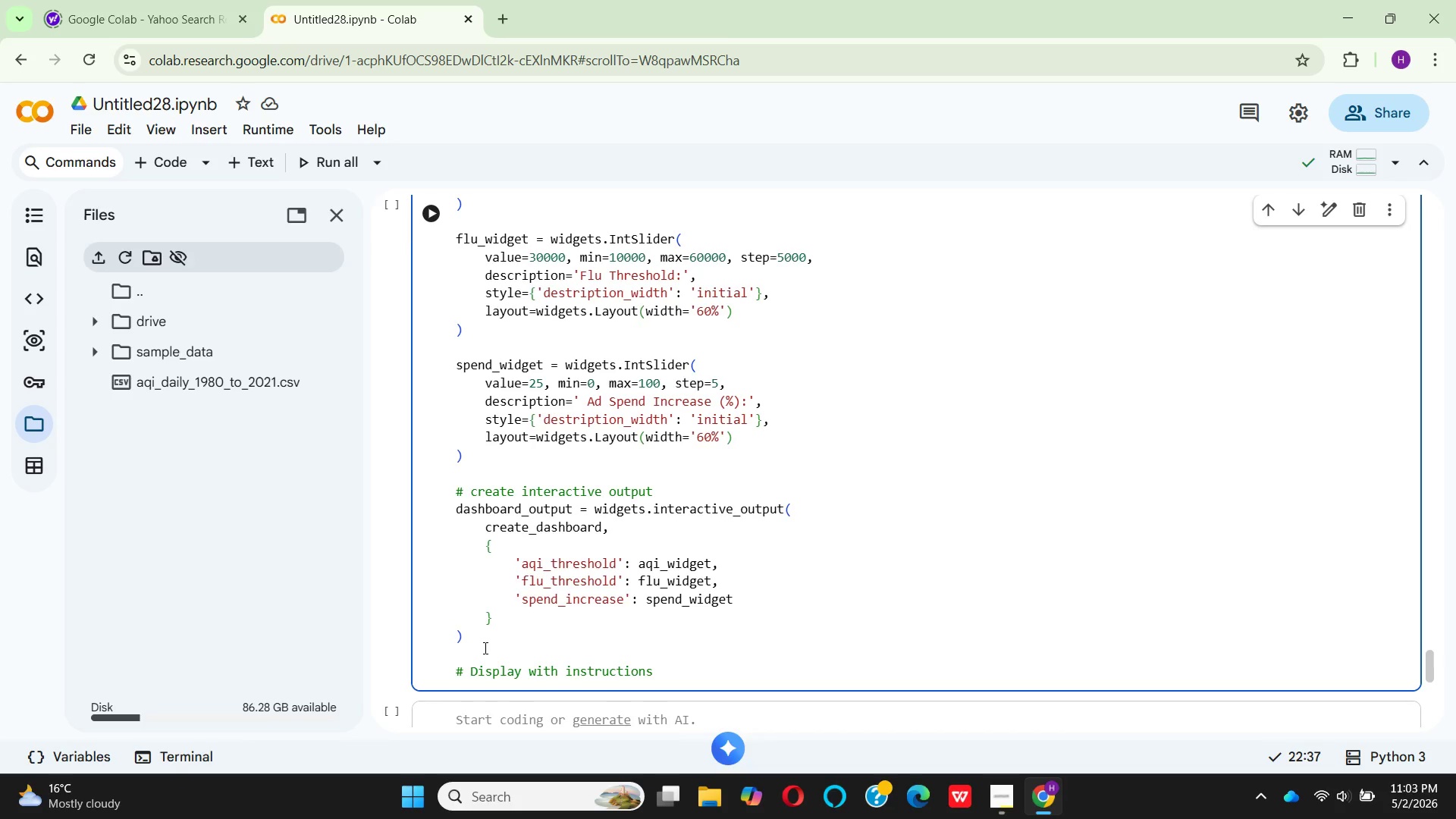 
key(Enter)
 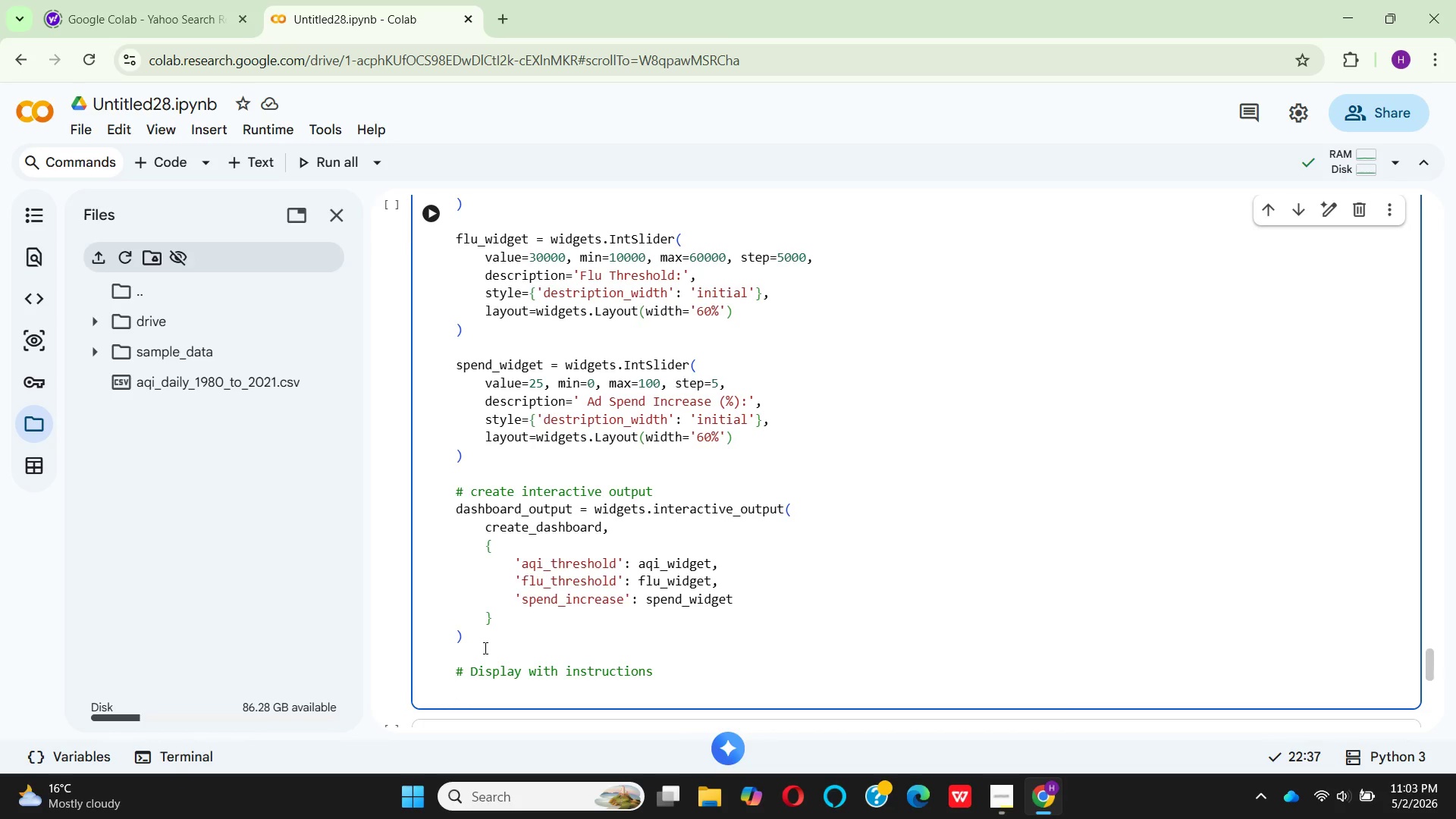 
type(di)
 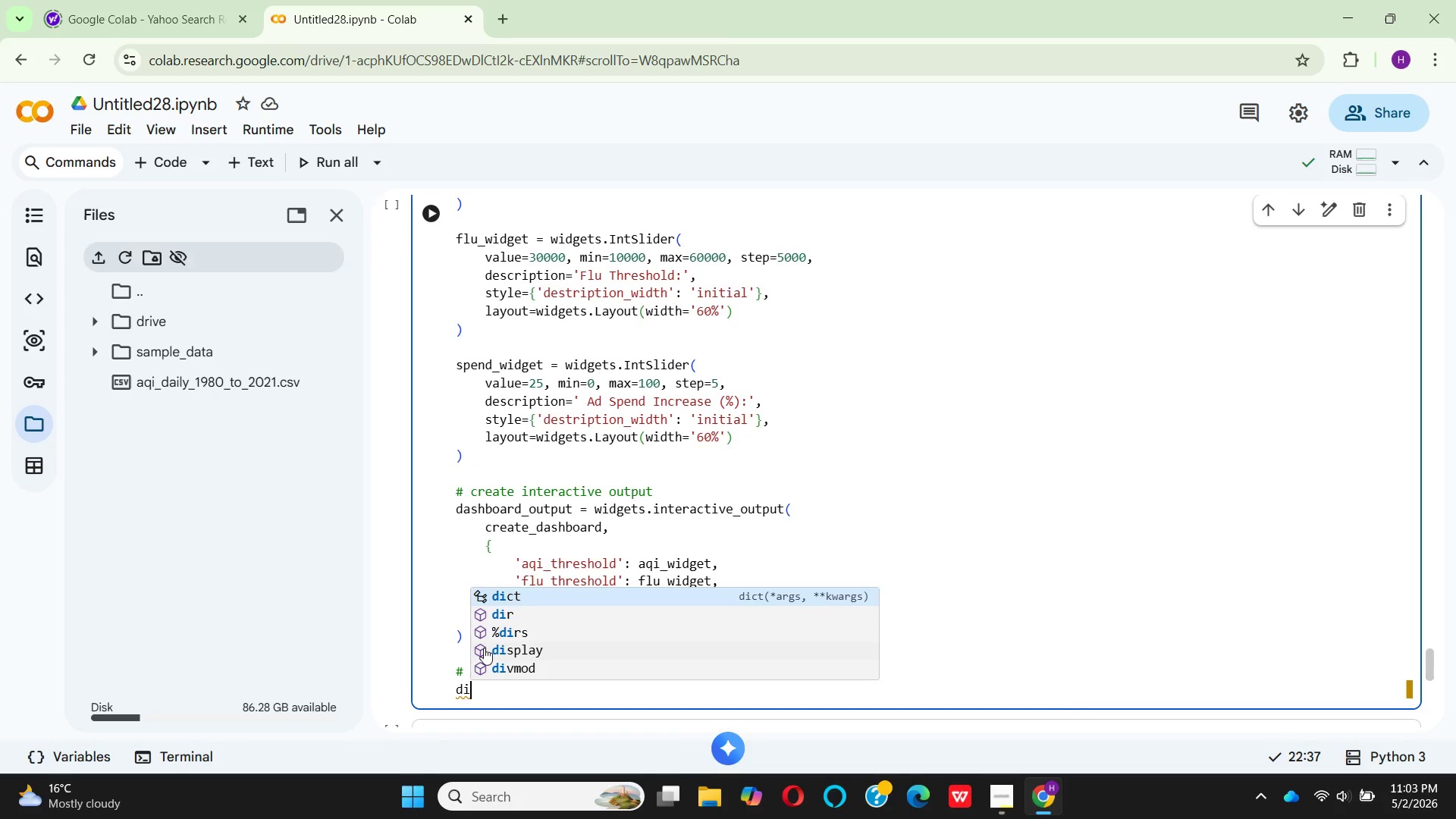 
type(spl)
 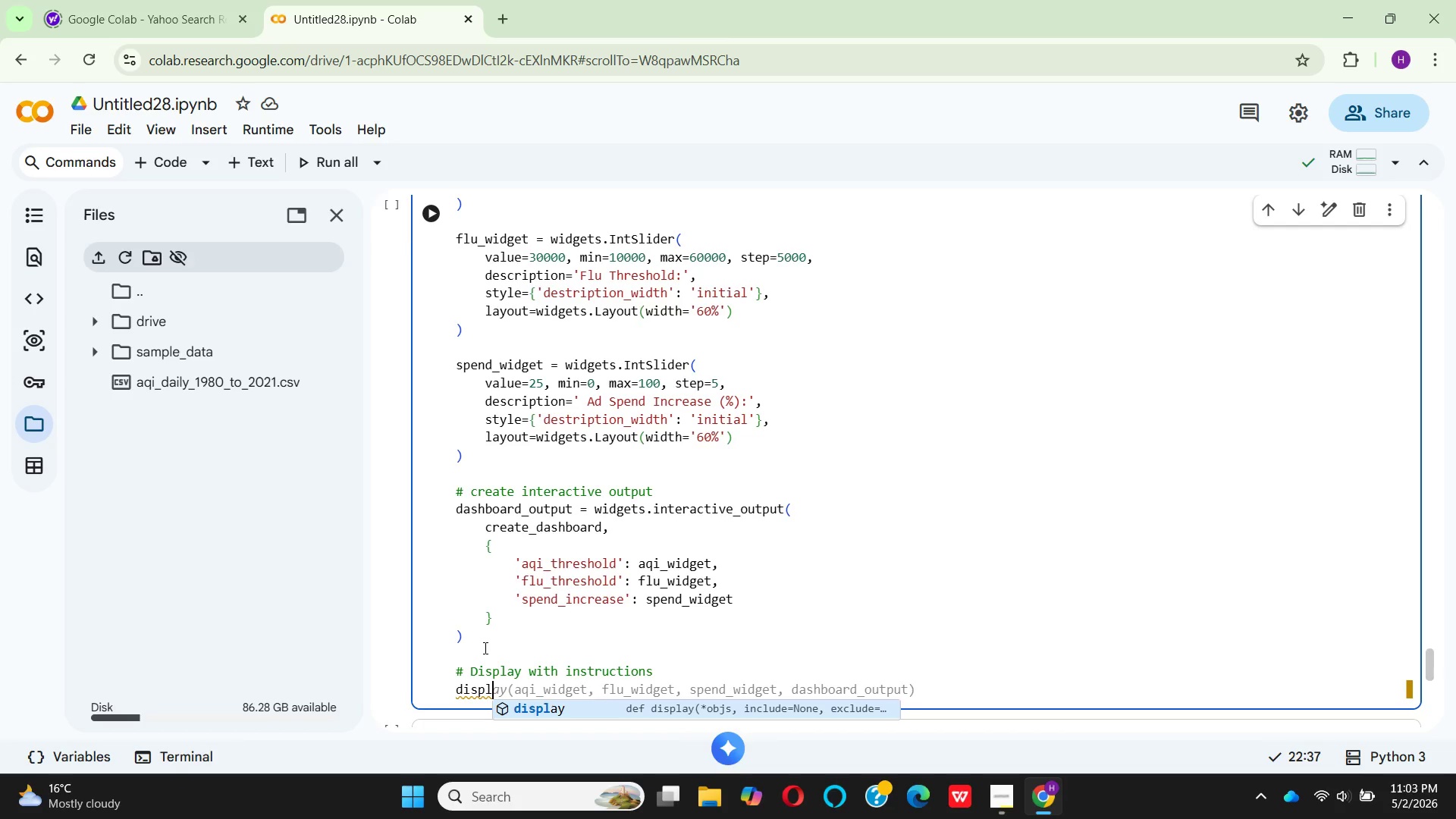 
key(Enter)
 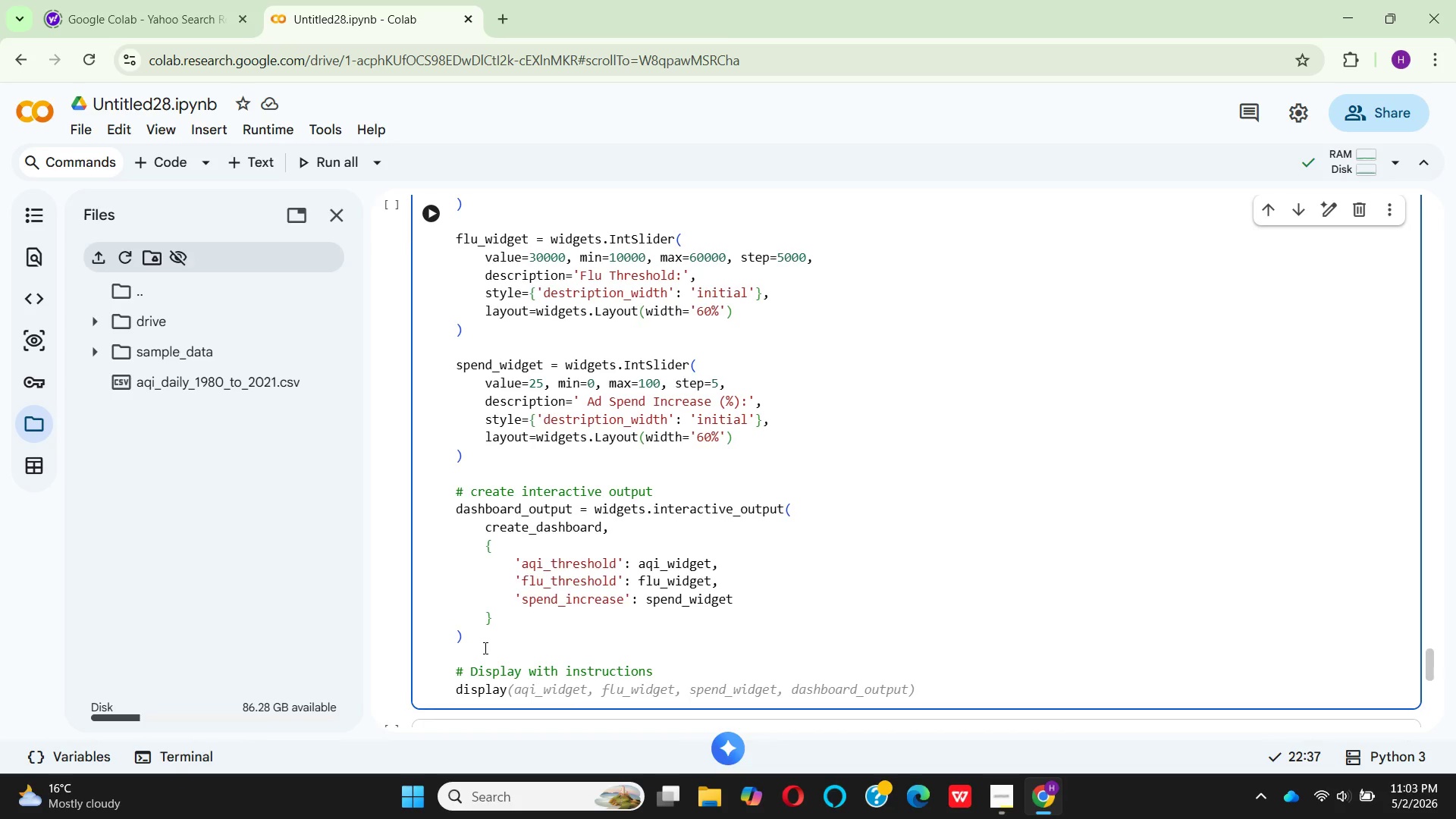 
key(Shift+9)
 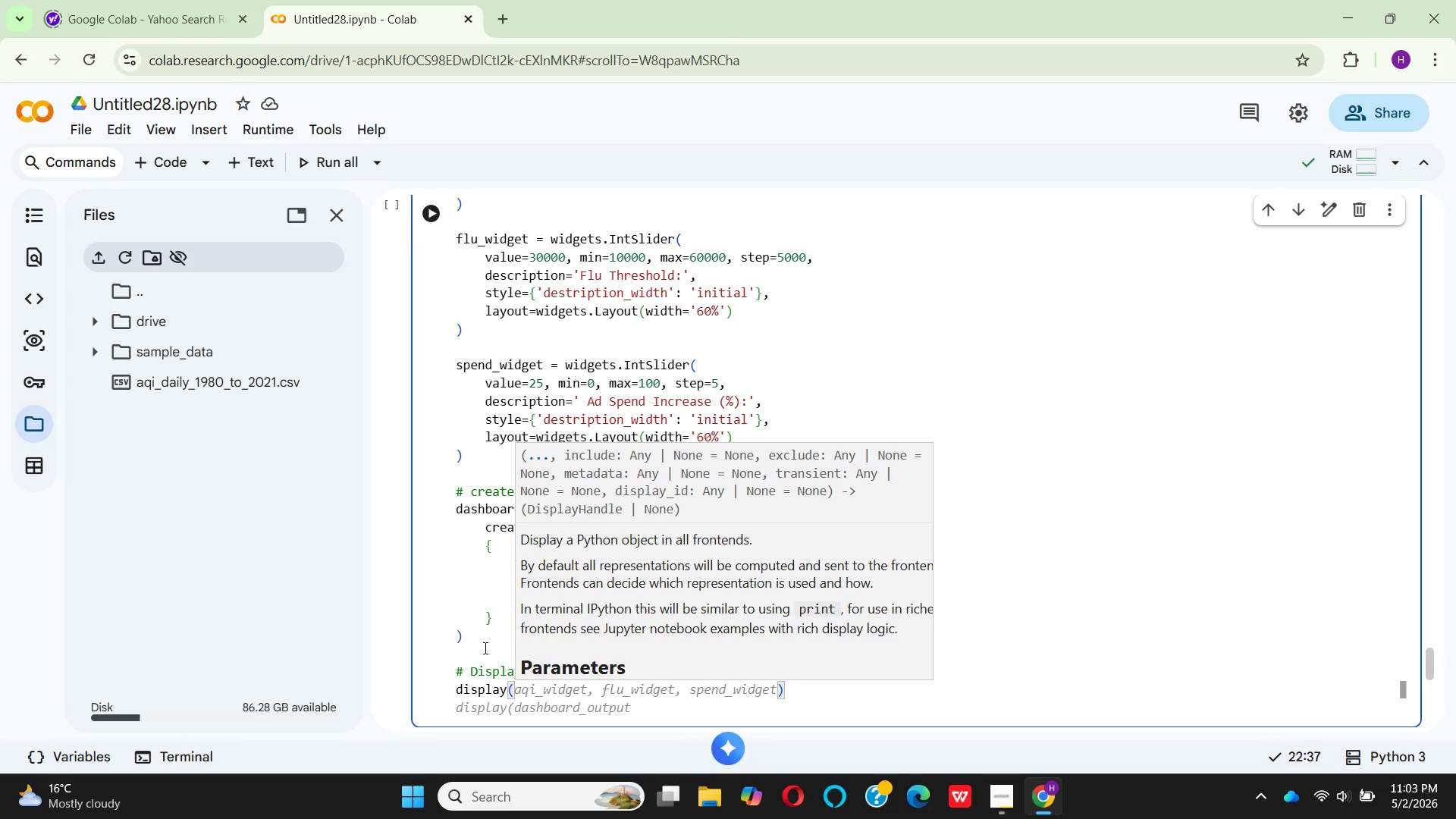 
type(HTML)
 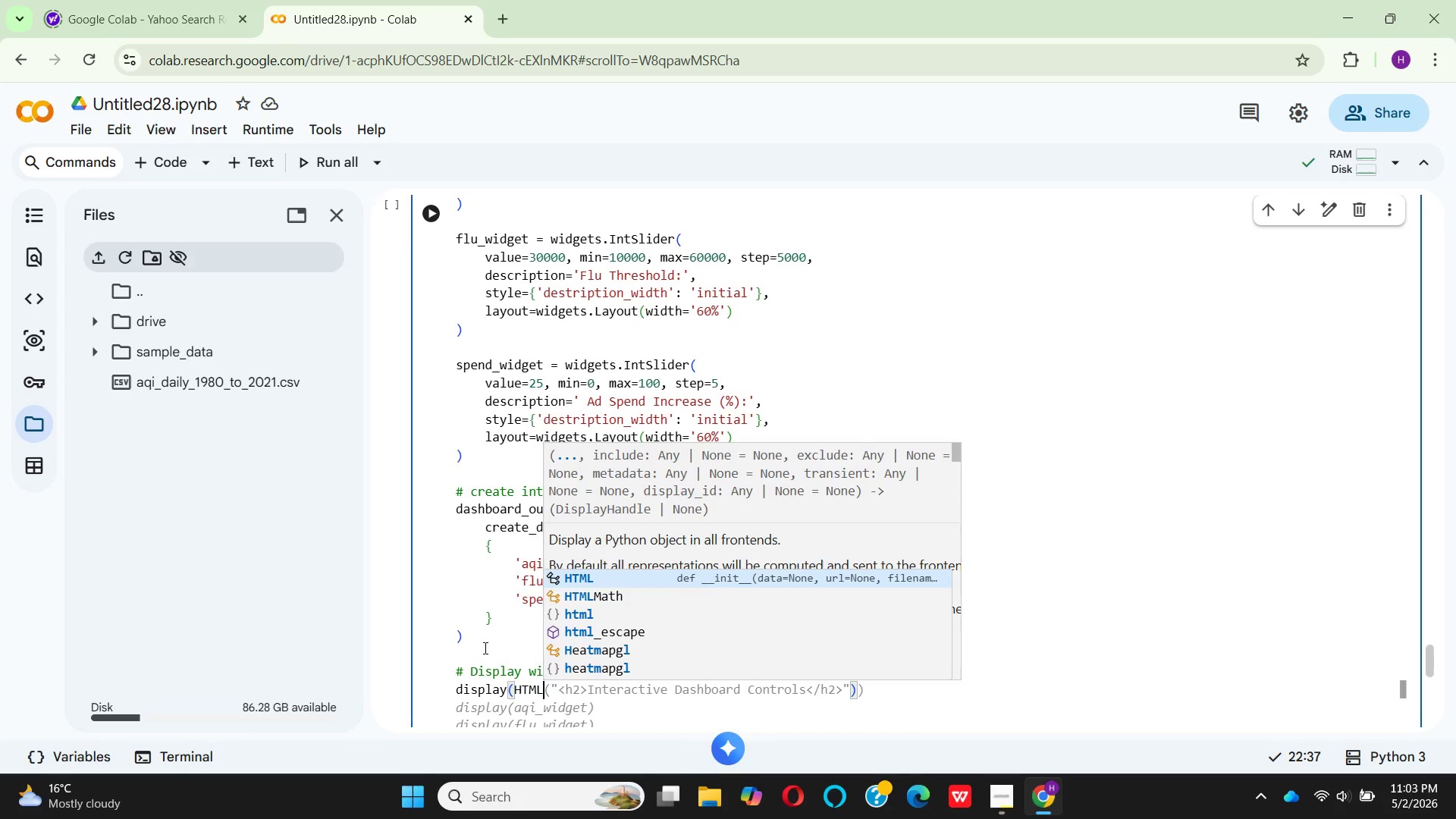 
key(Enter)
 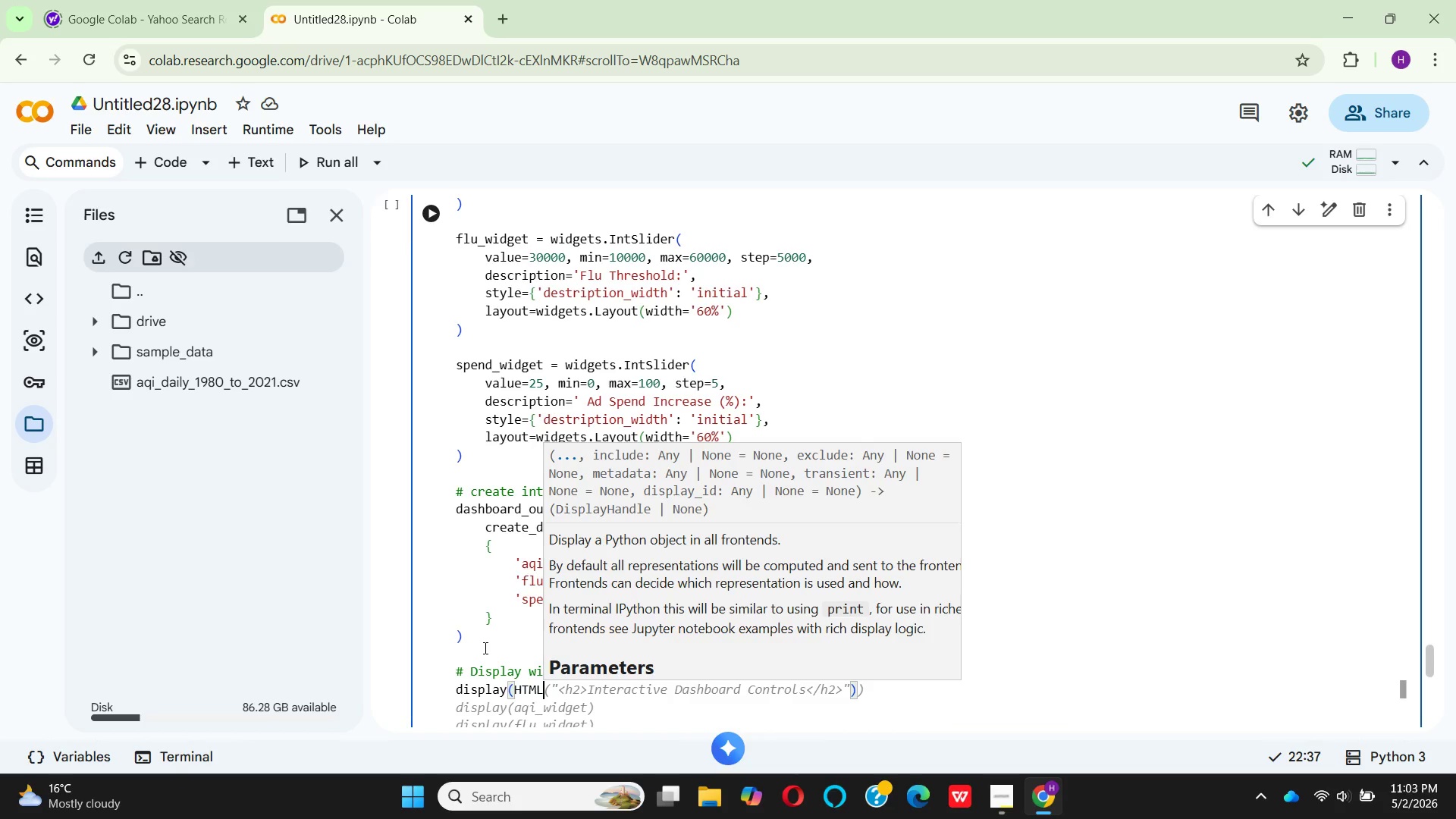 
key(Shift+9)
 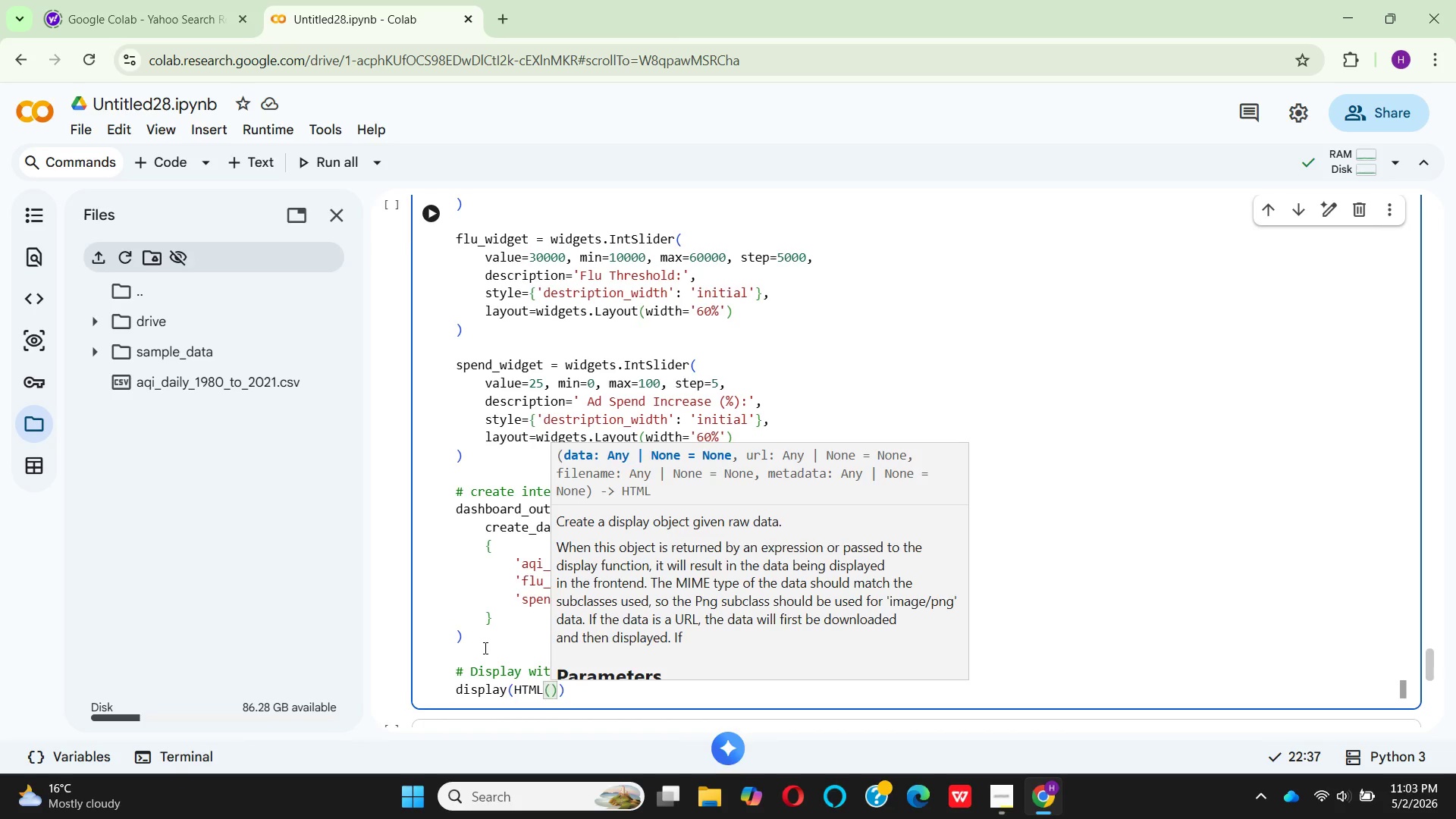 
wait(6.14)
 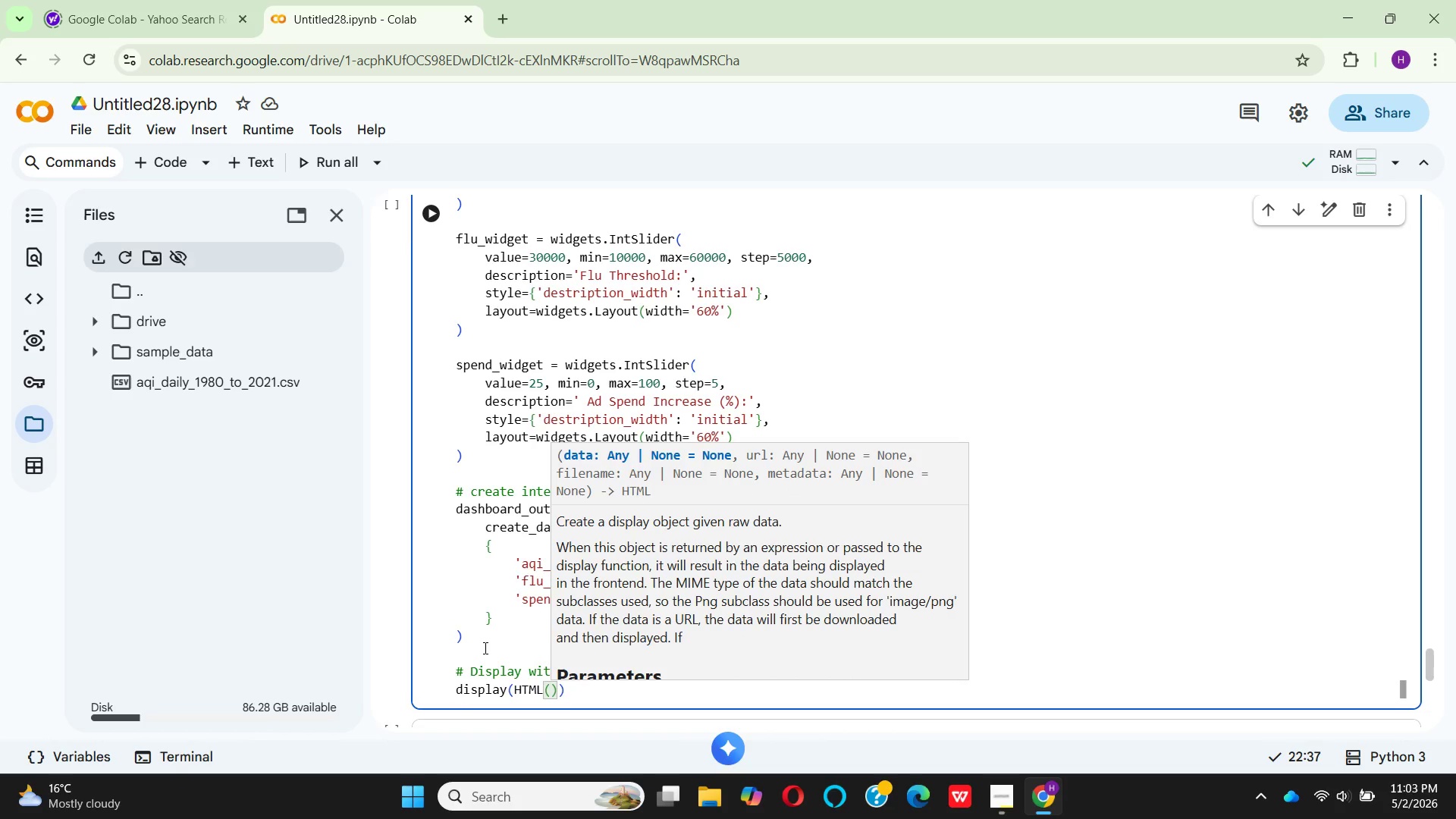 
type("<h3>)
 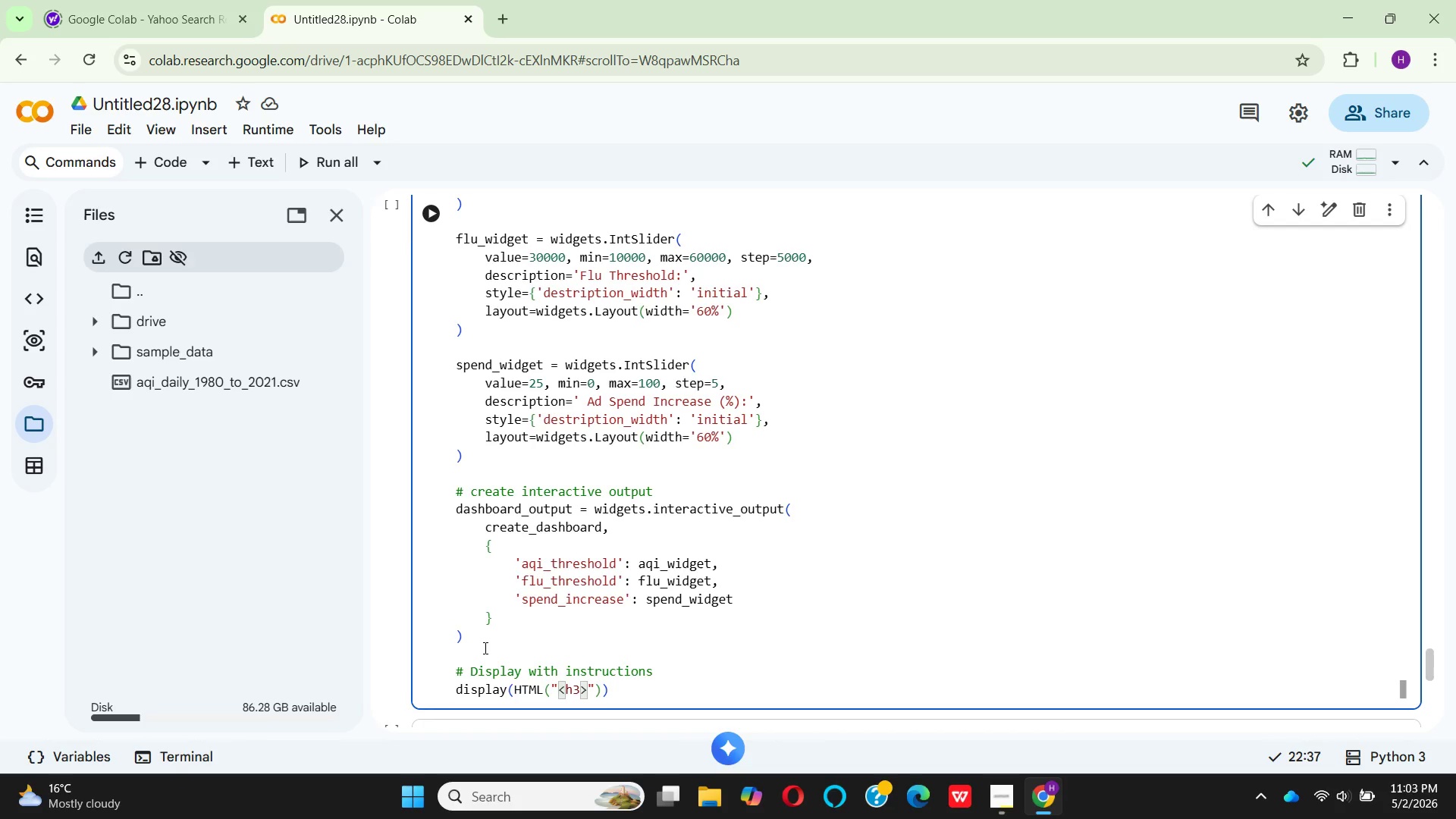 
key(ArrowRight)
 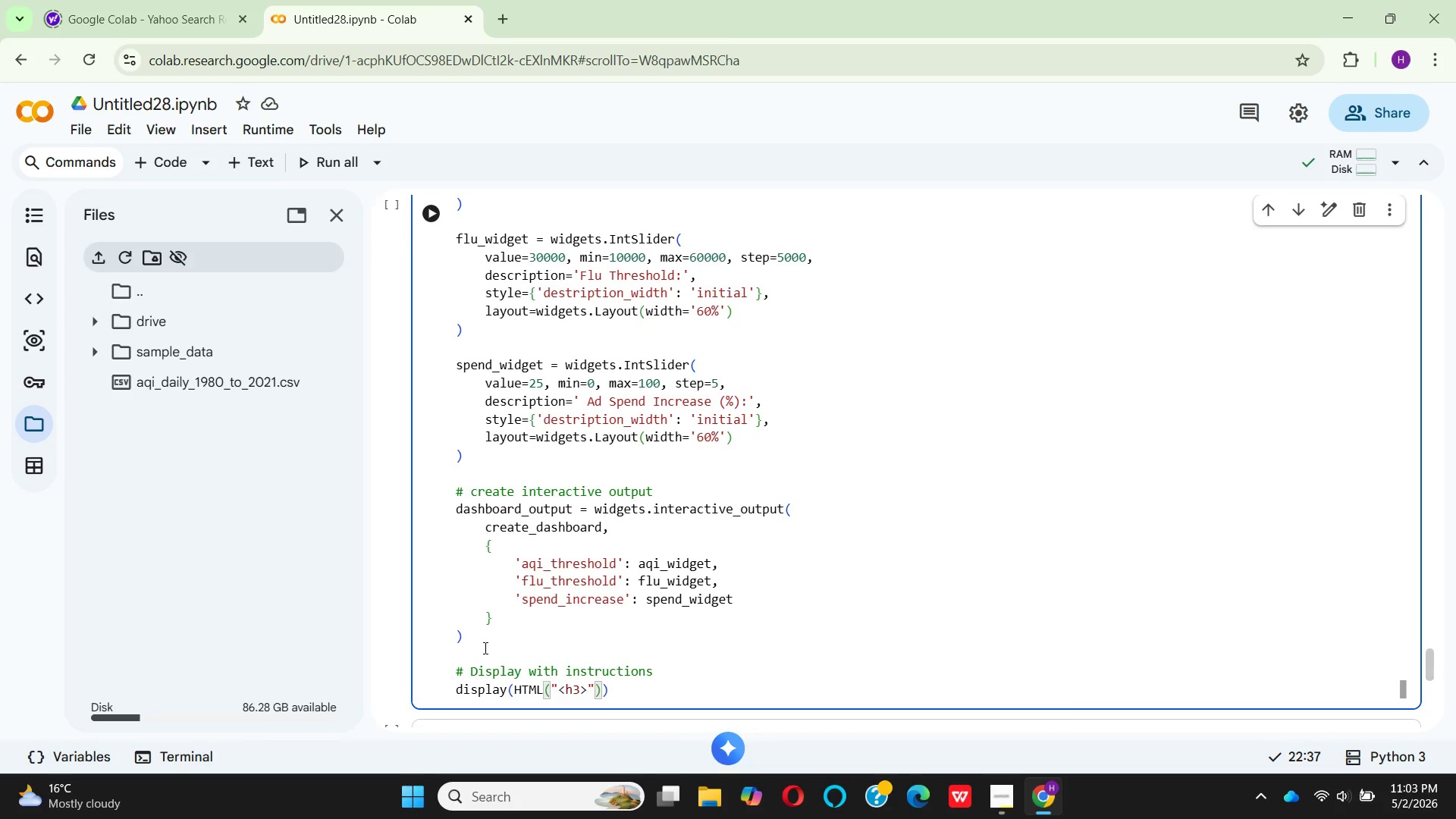 
key(ArrowLeft)
 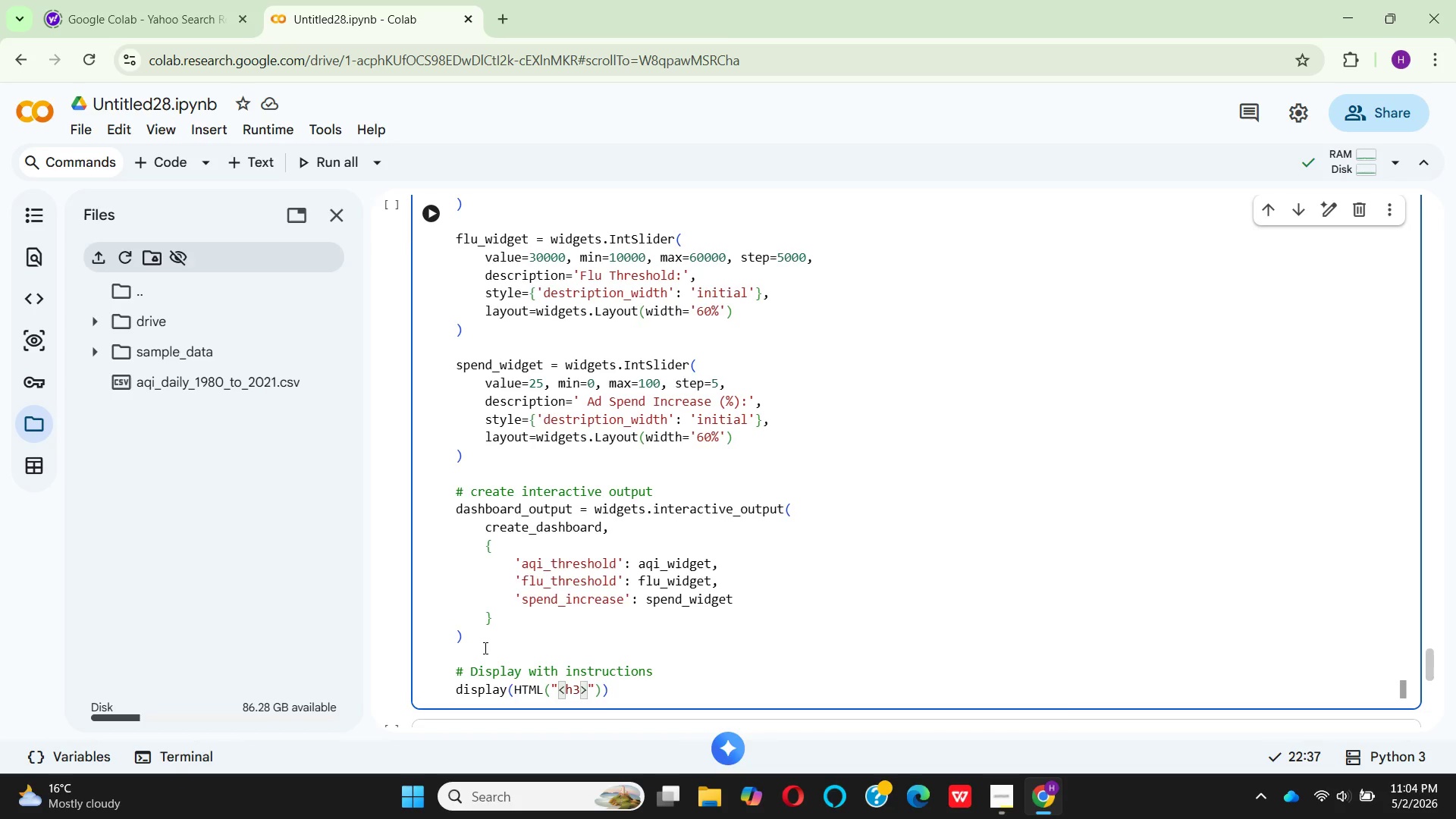 
key(Space)
 